 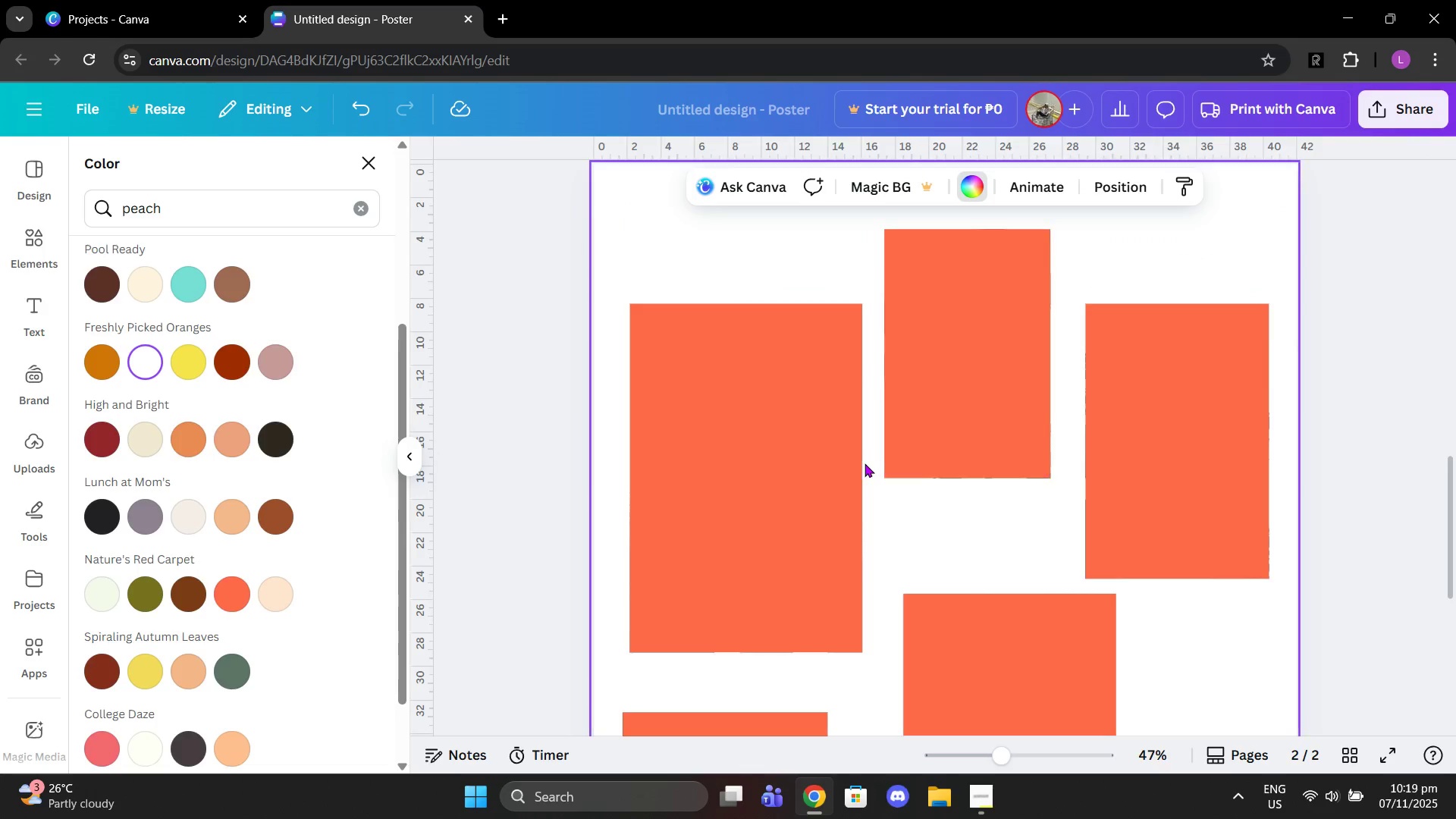 
left_click([821, 469])
 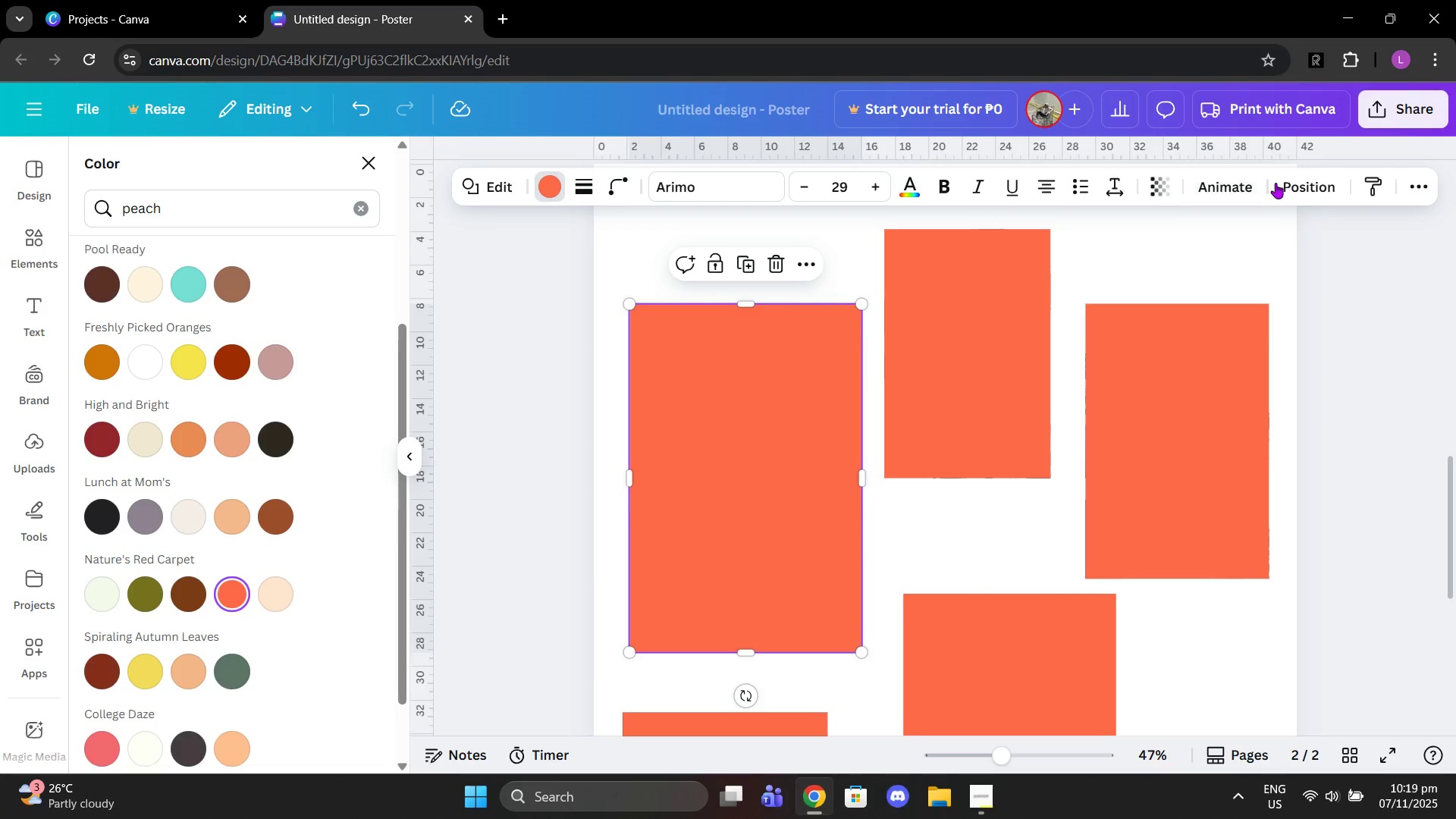 
left_click([1276, 183])
 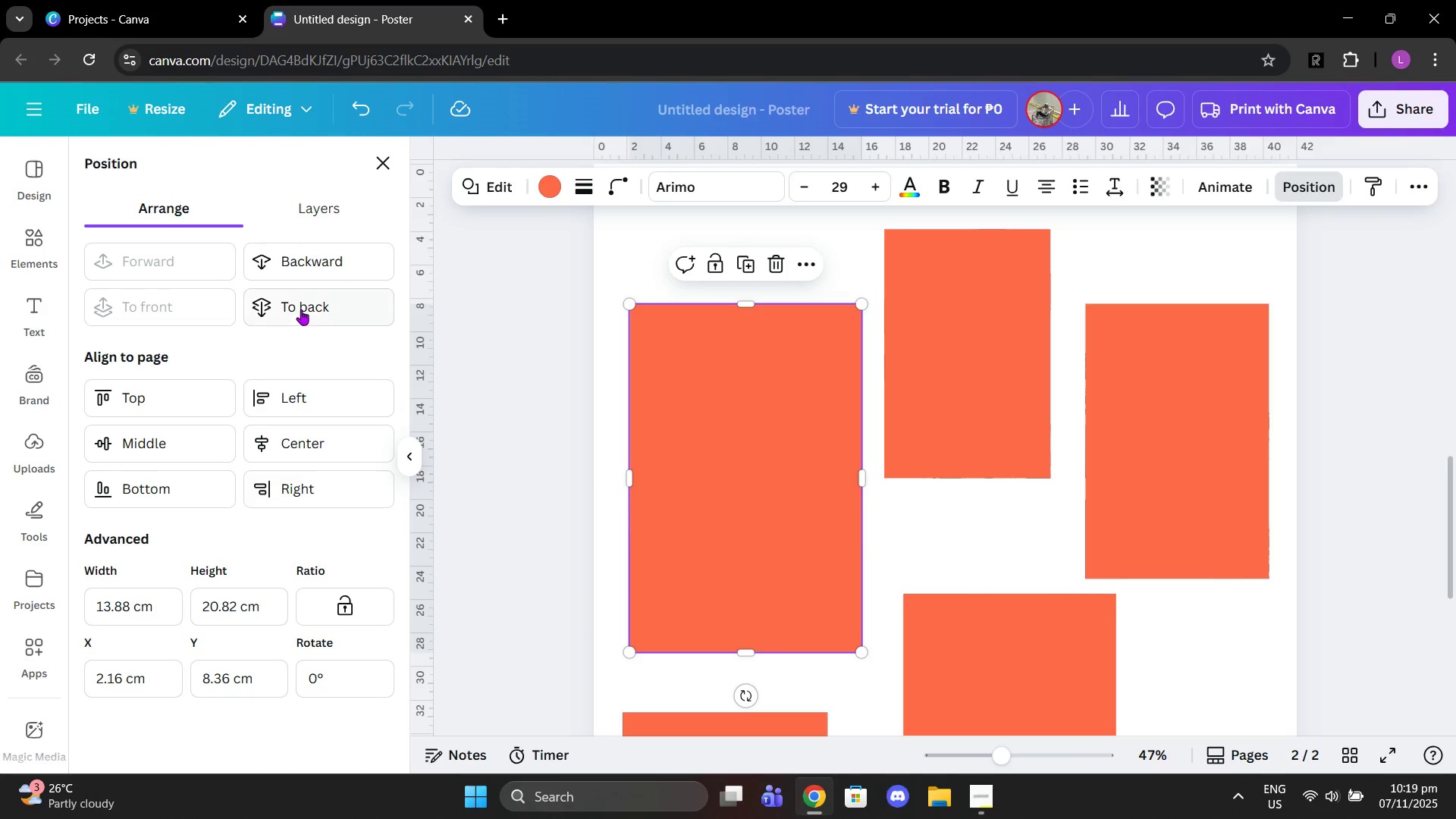 
left_click([301, 309])
 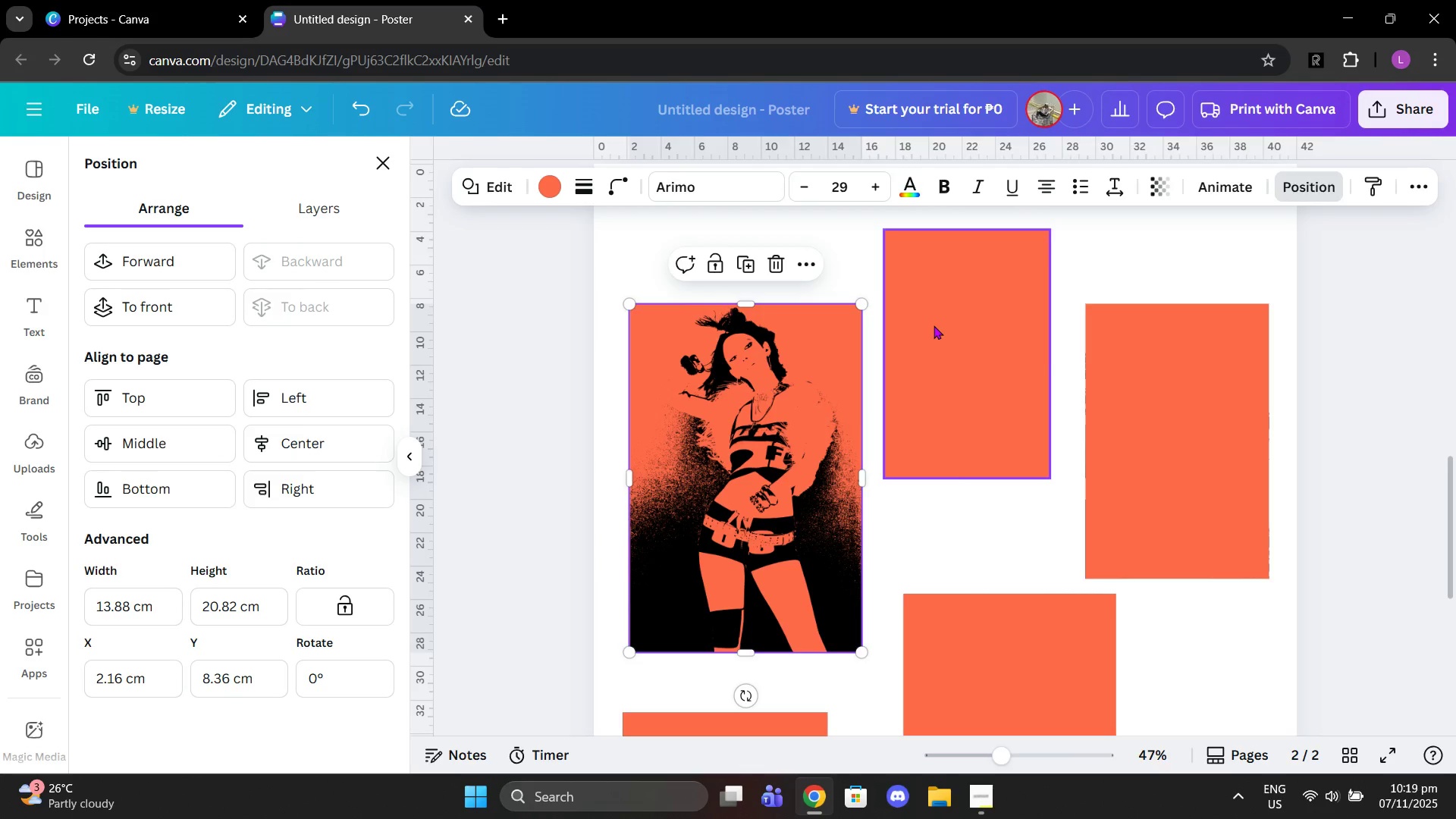 
left_click([934, 325])
 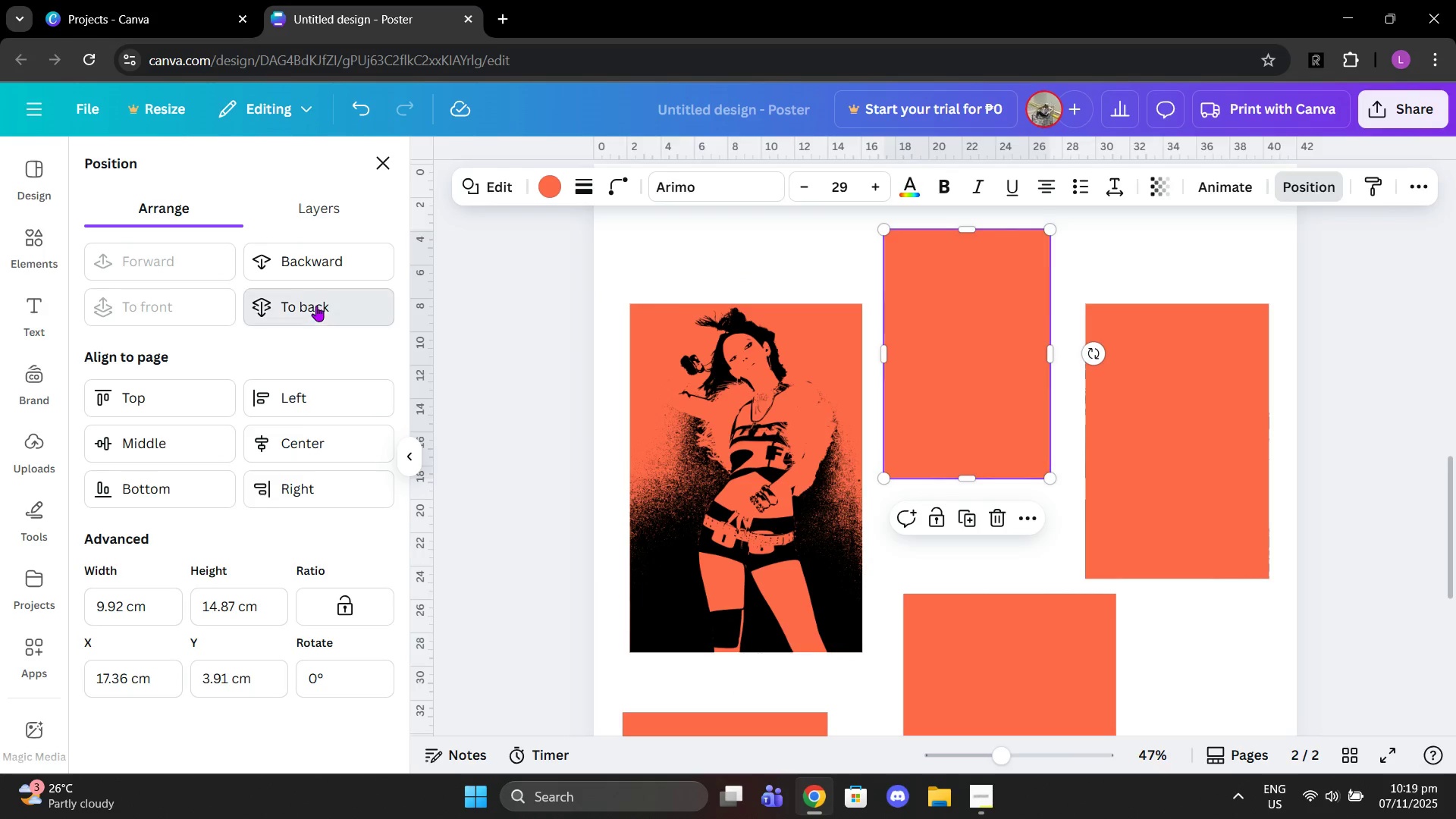 
left_click([316, 306])
 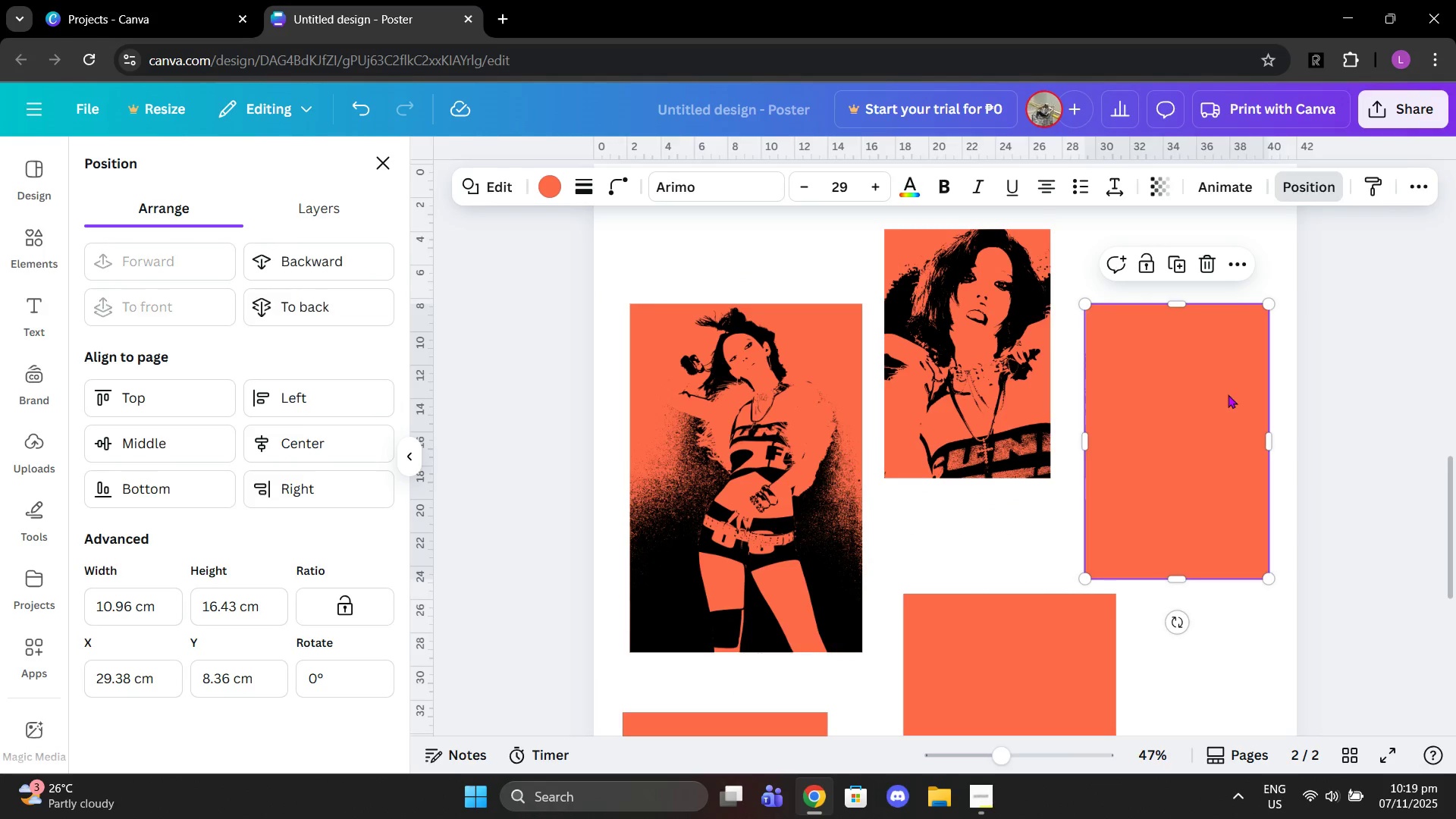 
left_click([1228, 394])
 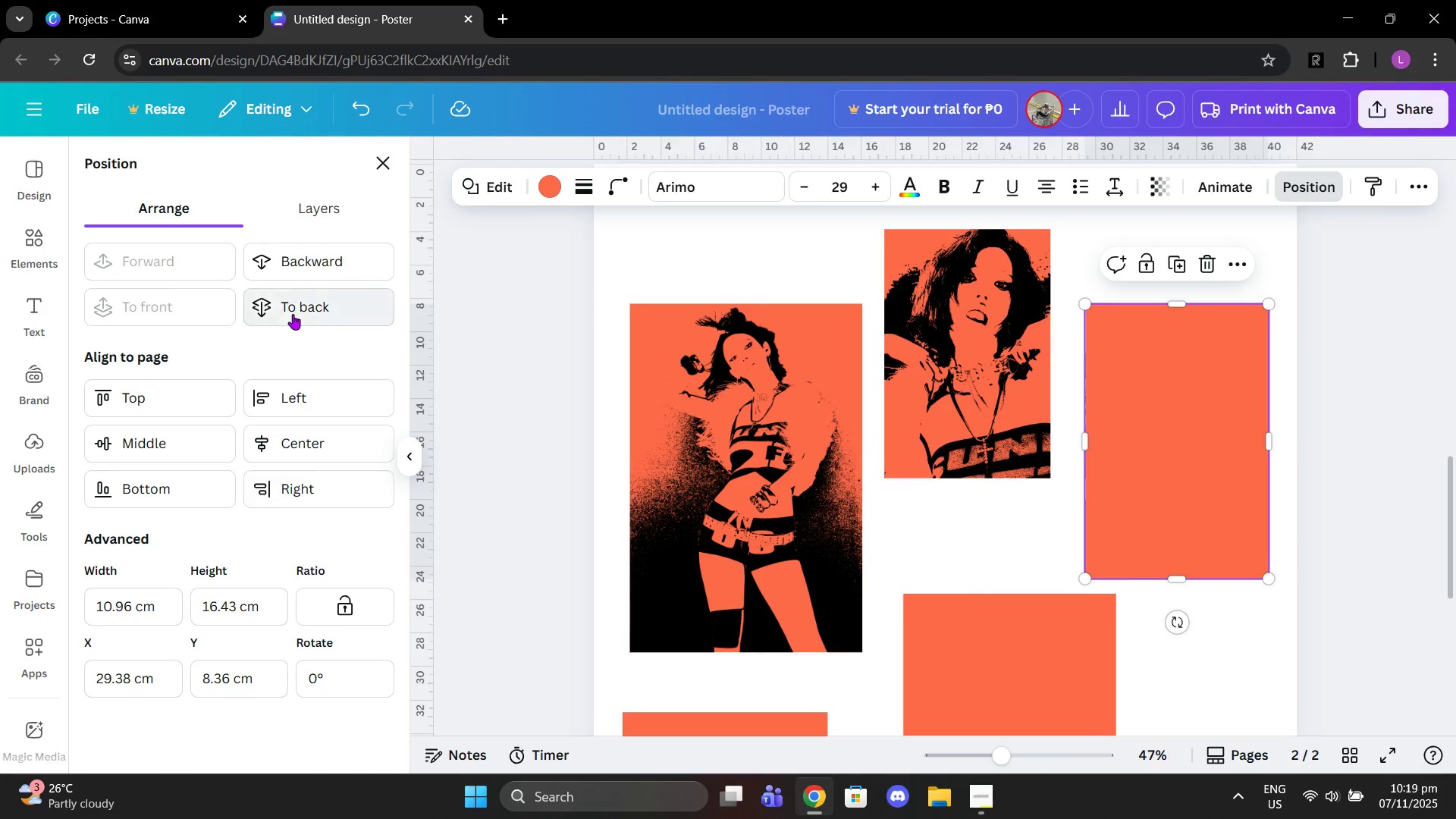 
left_click([293, 314])
 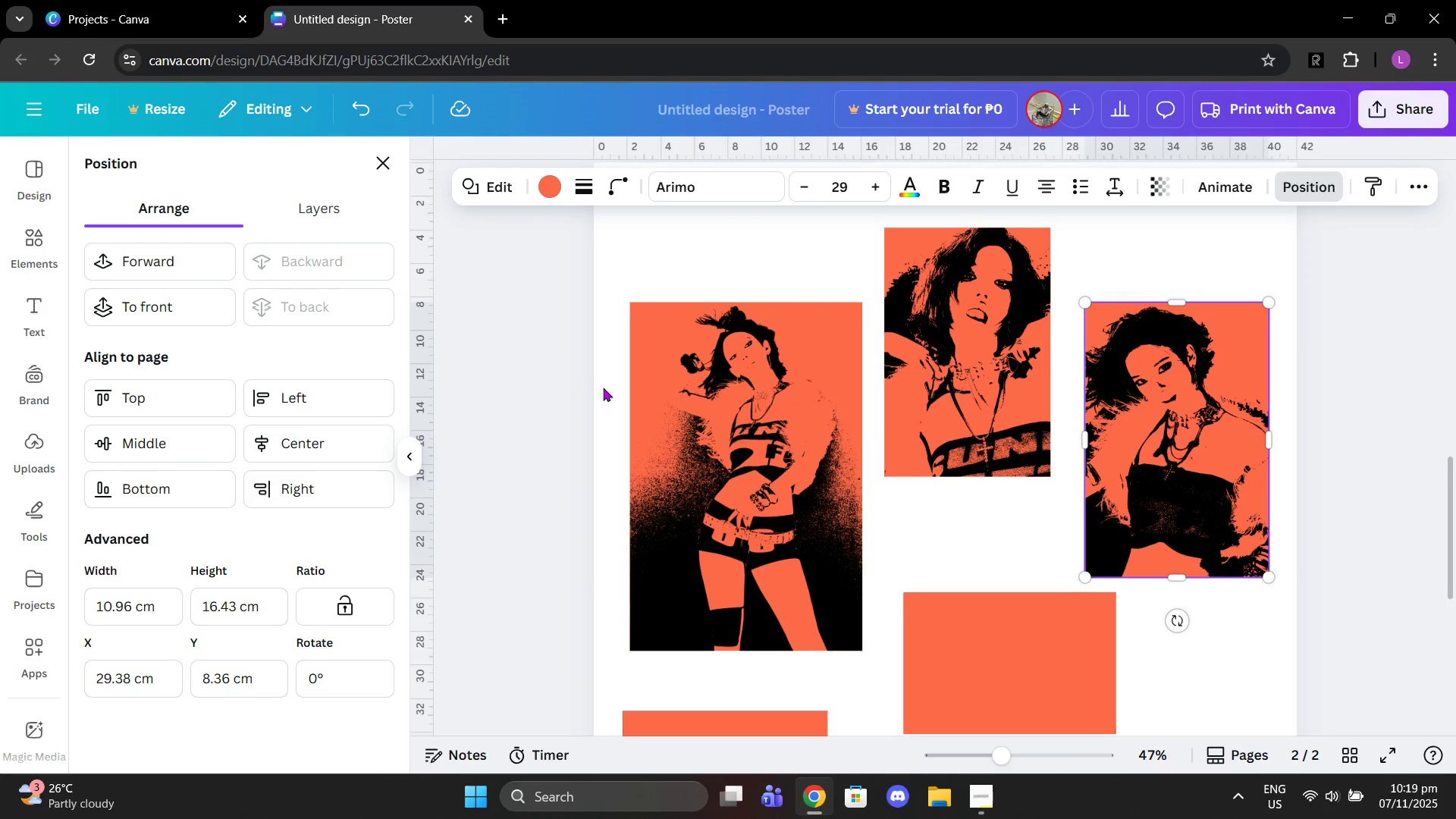 
scroll: coordinate [544, 379], scroll_direction: down, amount: 1.0
 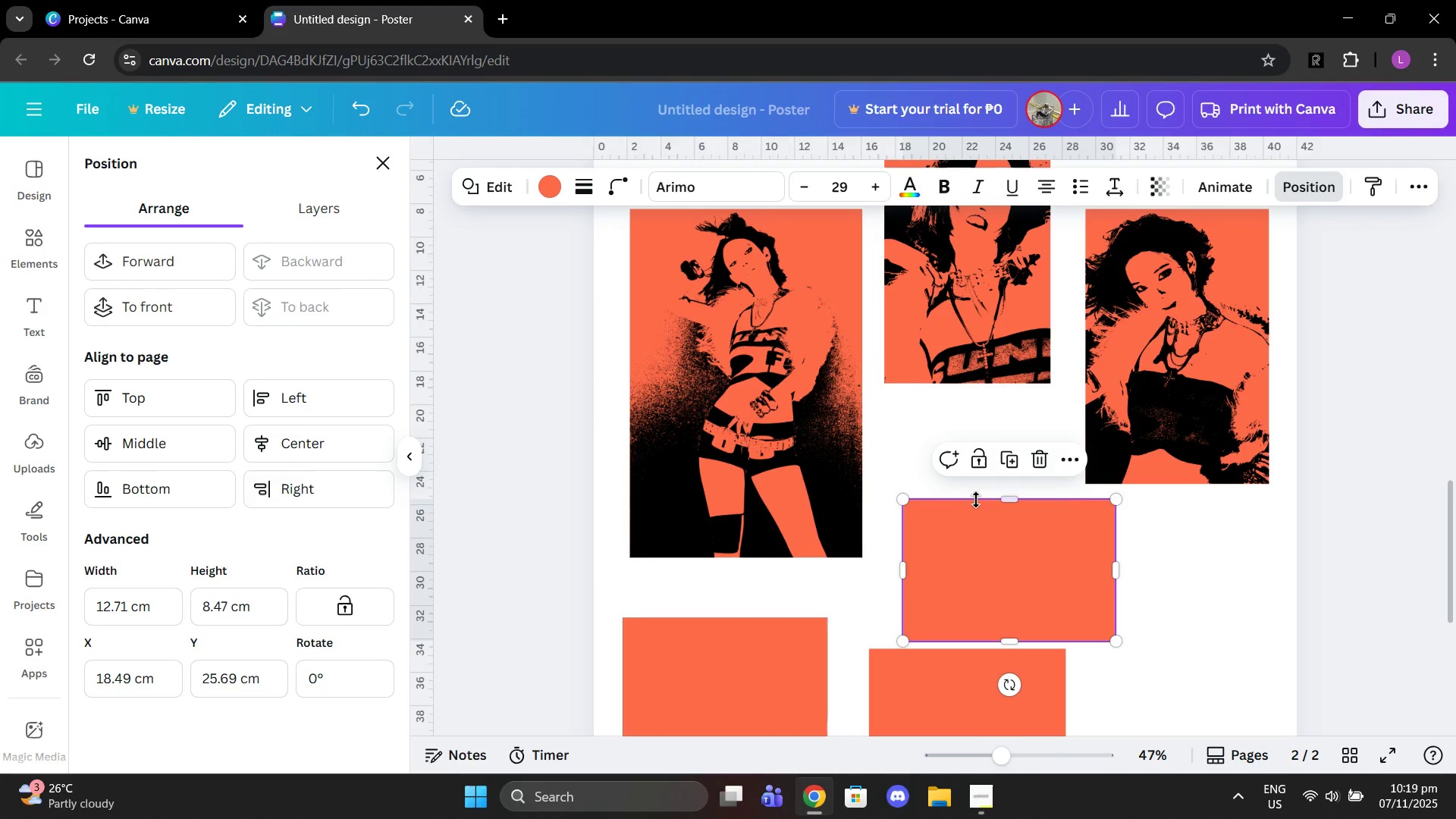 
left_click([976, 500])
 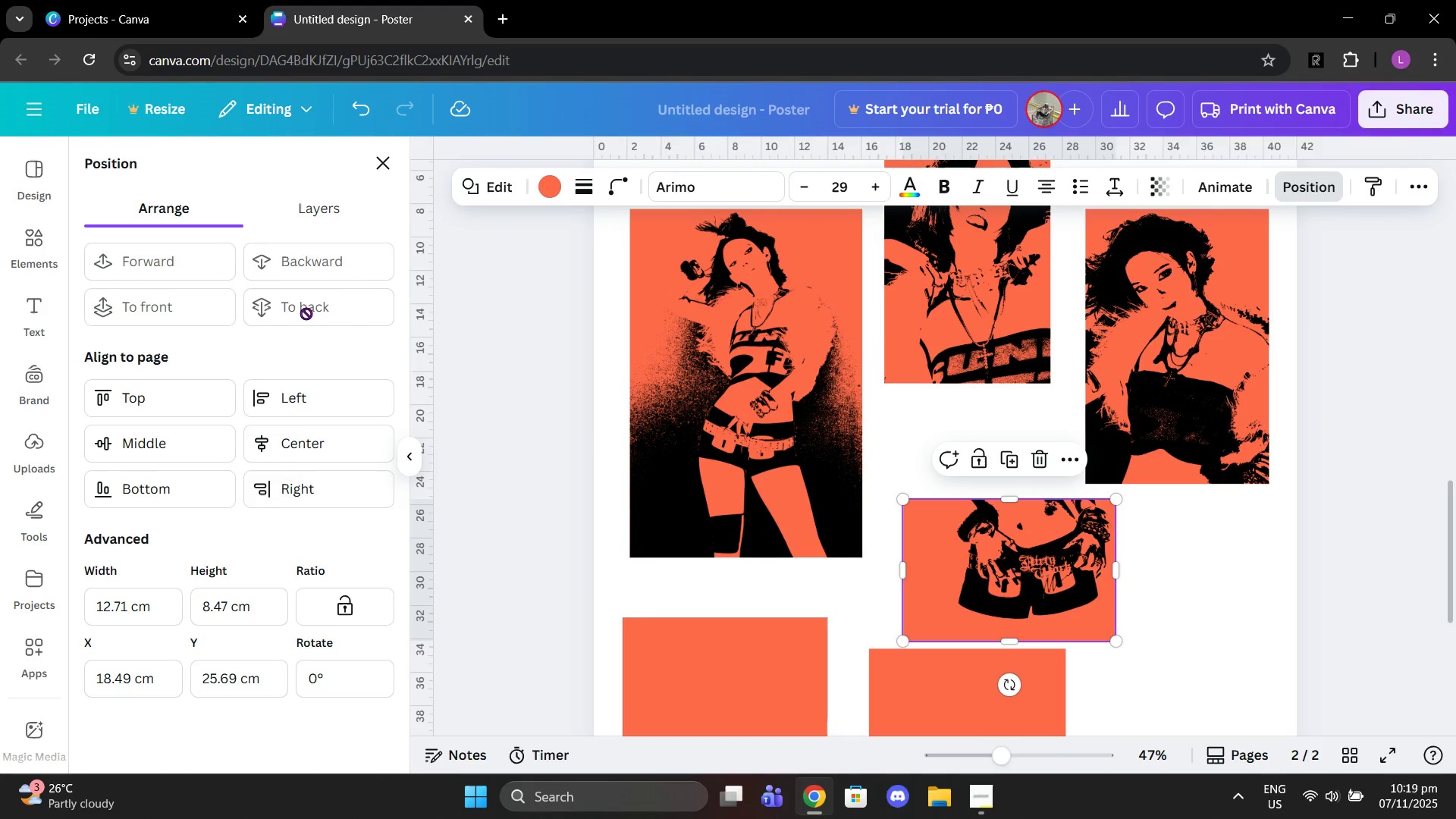 
left_click([302, 309])
 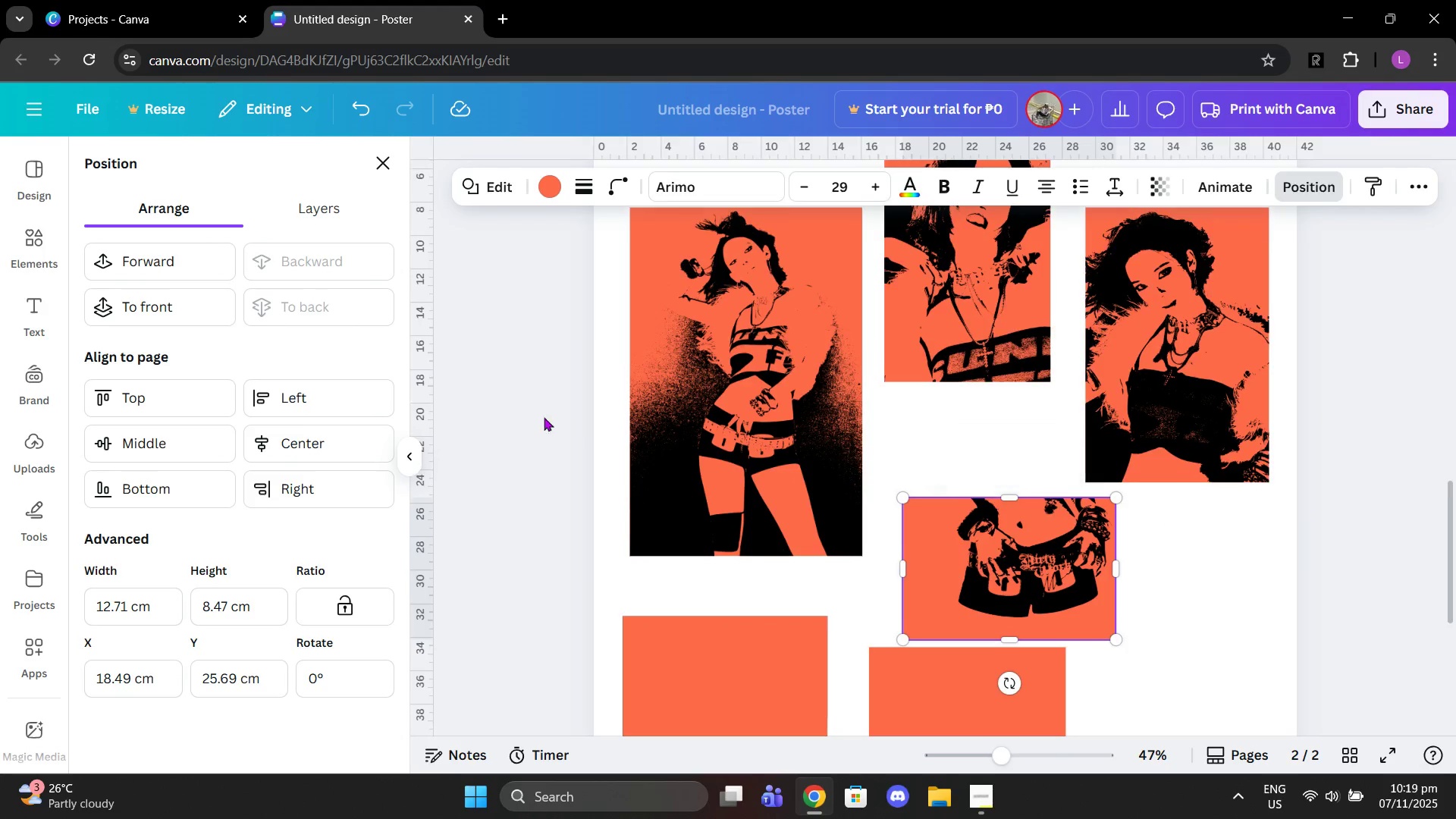 
scroll: coordinate [500, 398], scroll_direction: down, amount: 2.0
 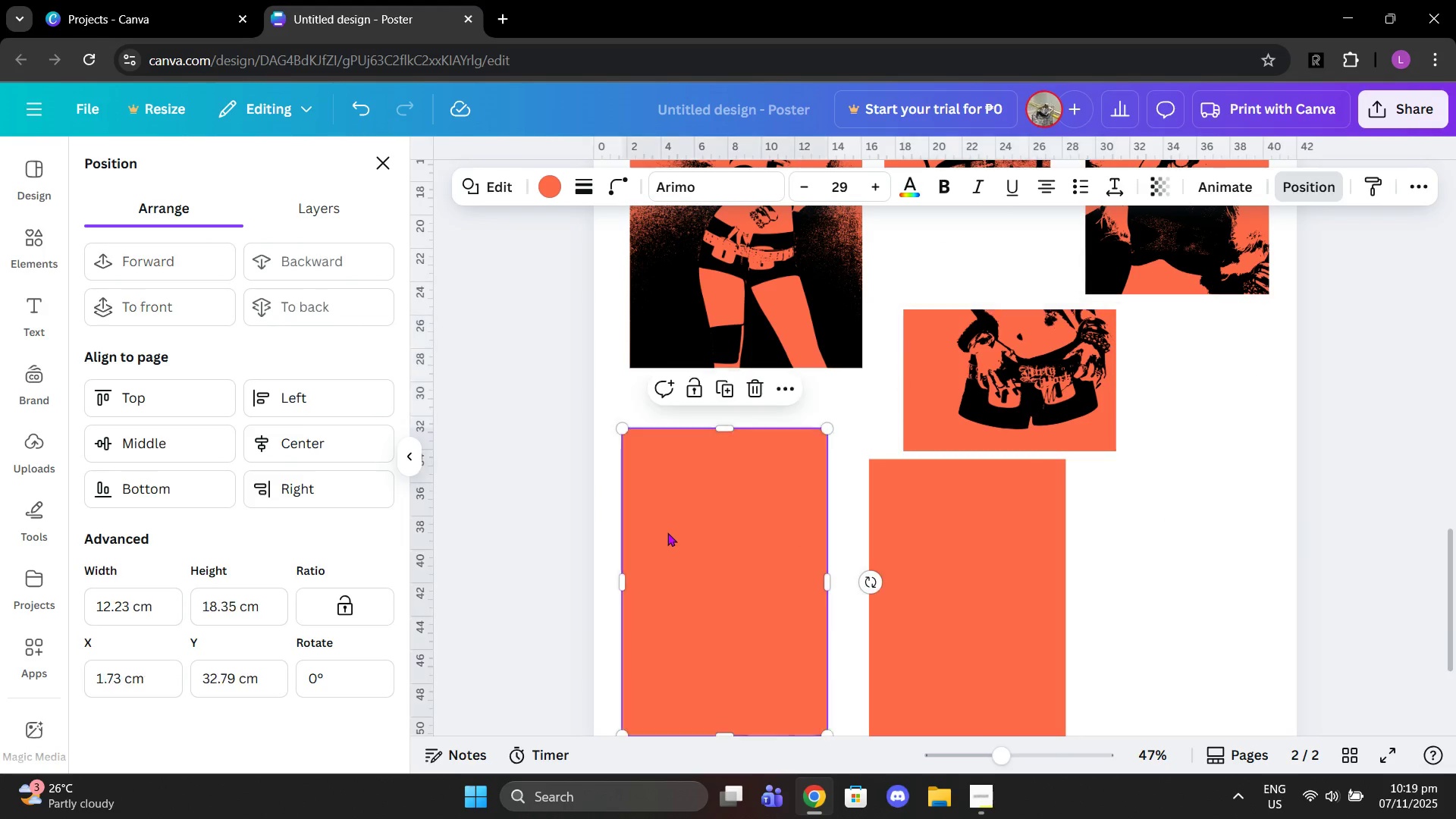 
left_click([667, 532])
 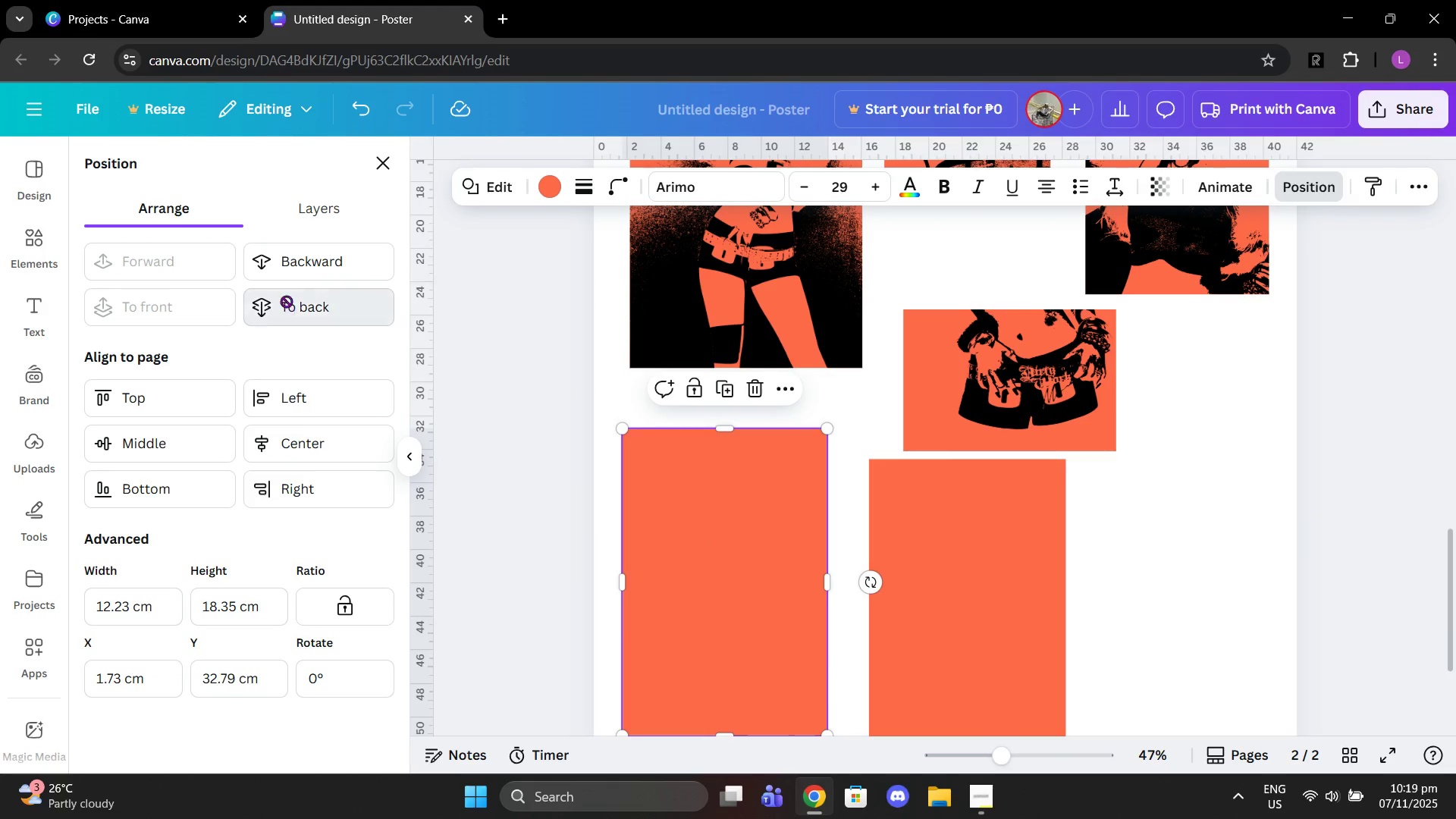 
left_click([287, 301])
 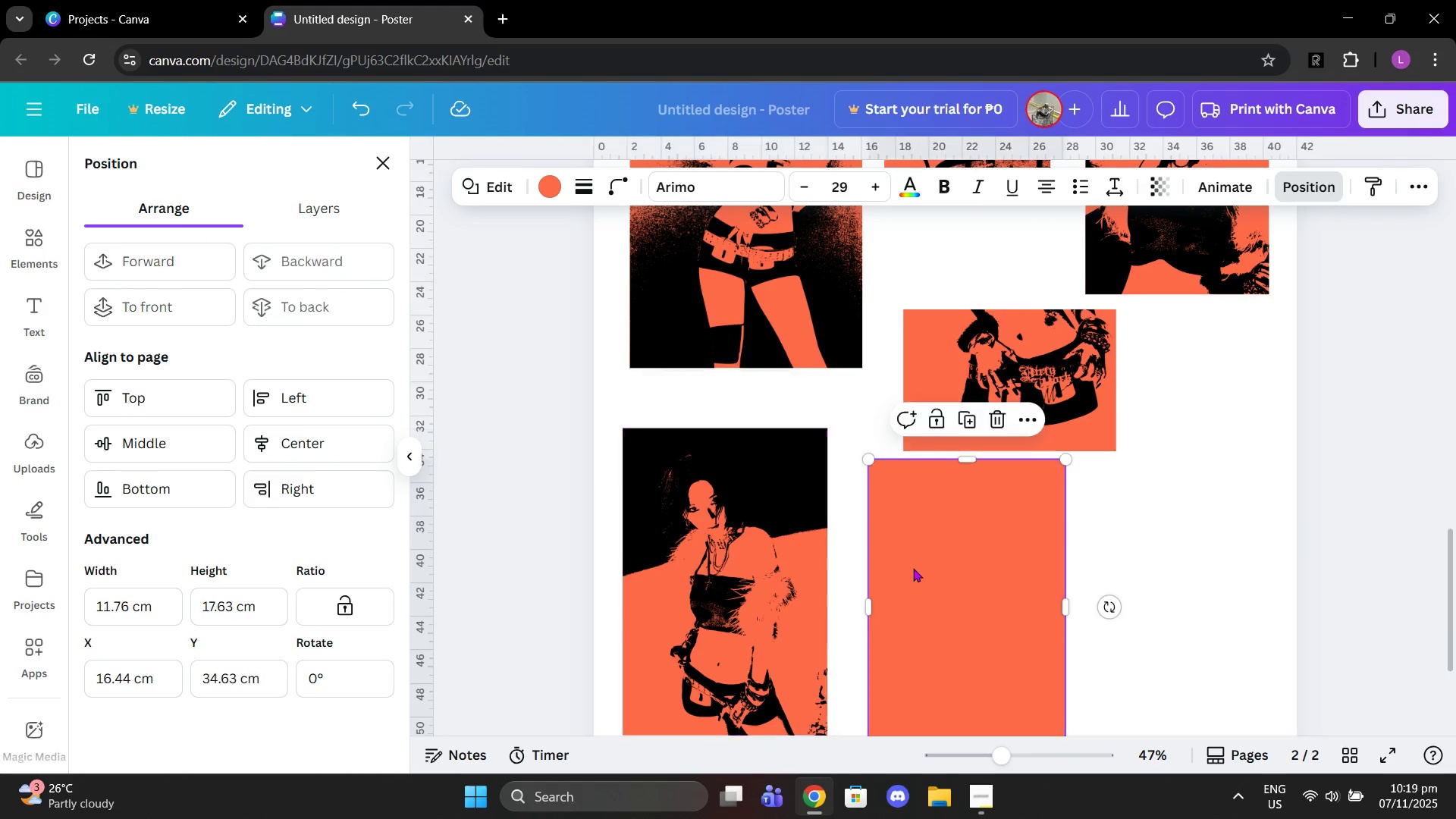 
left_click([913, 568])
 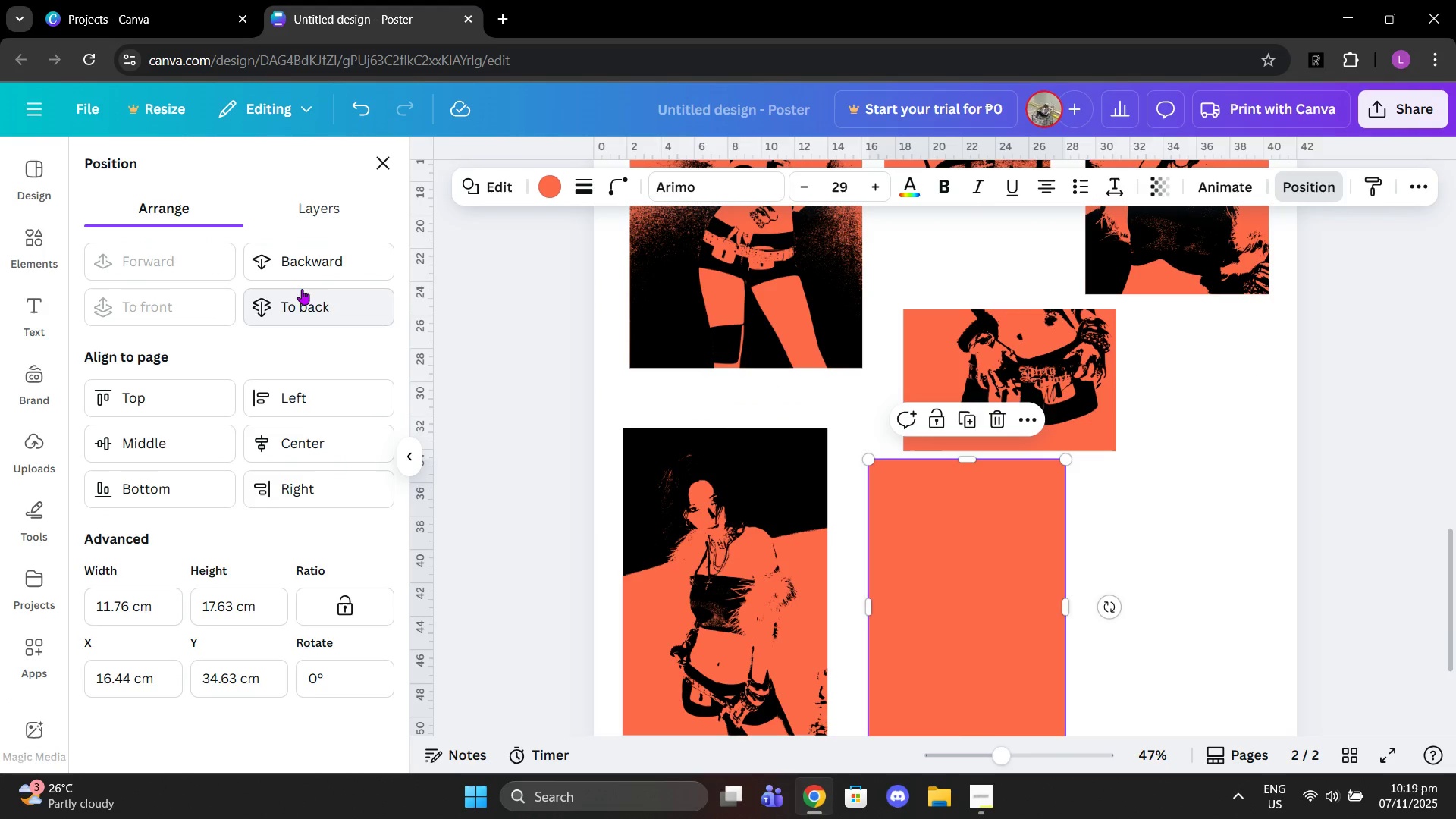 
left_click([302, 289])
 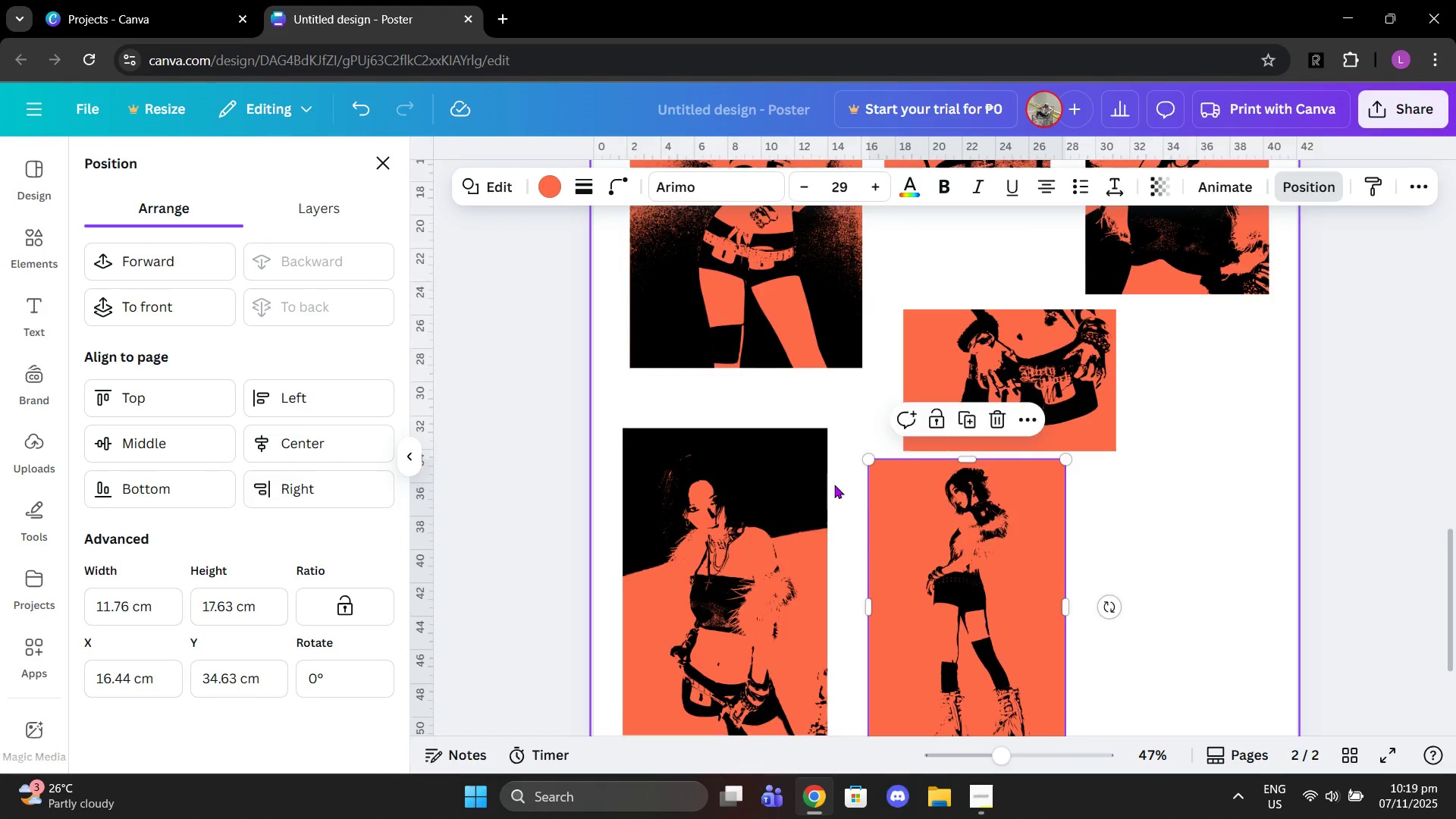 
scroll: coordinate [834, 485], scroll_direction: down, amount: 2.0
 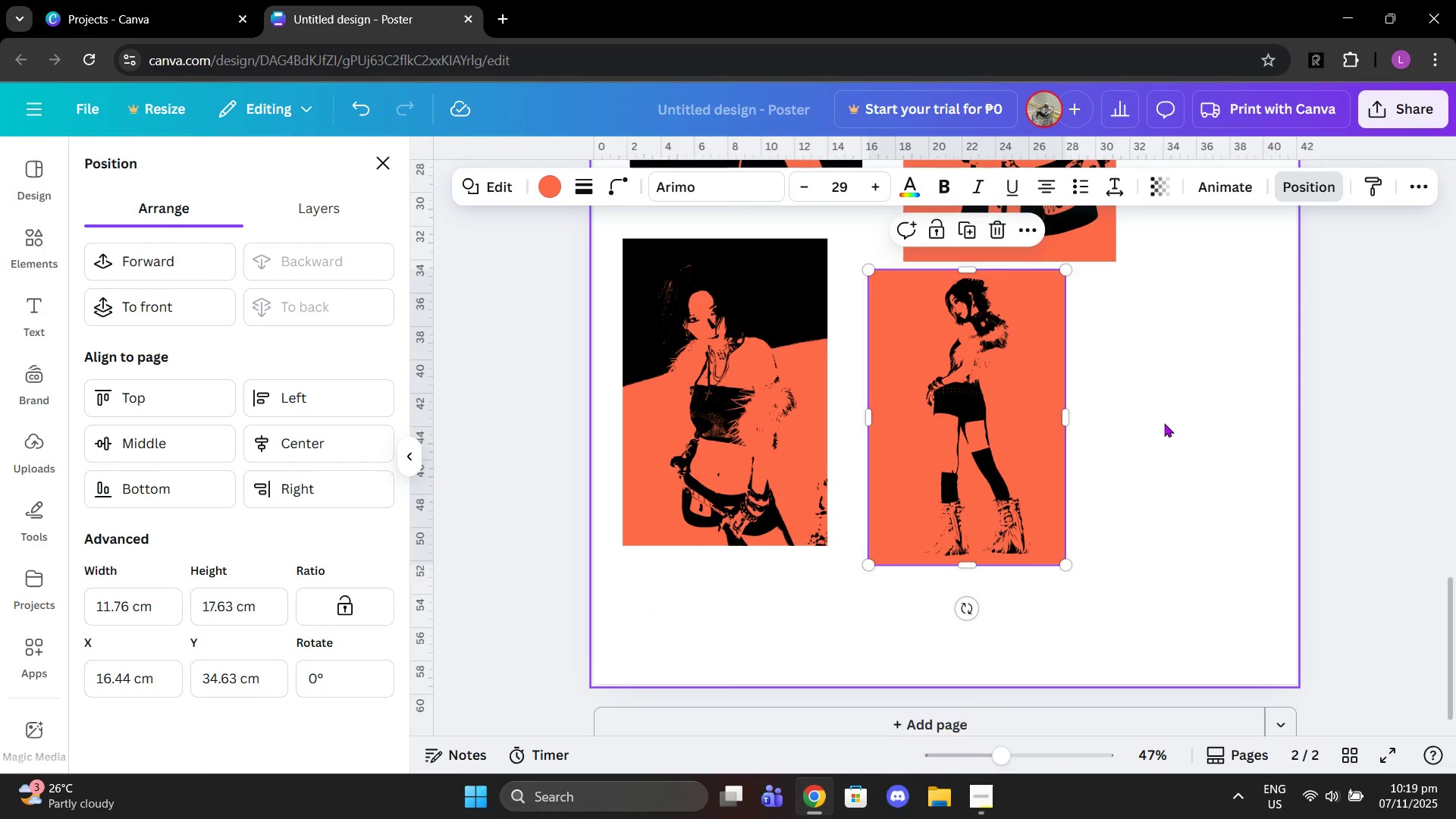 
left_click([1164, 423])
 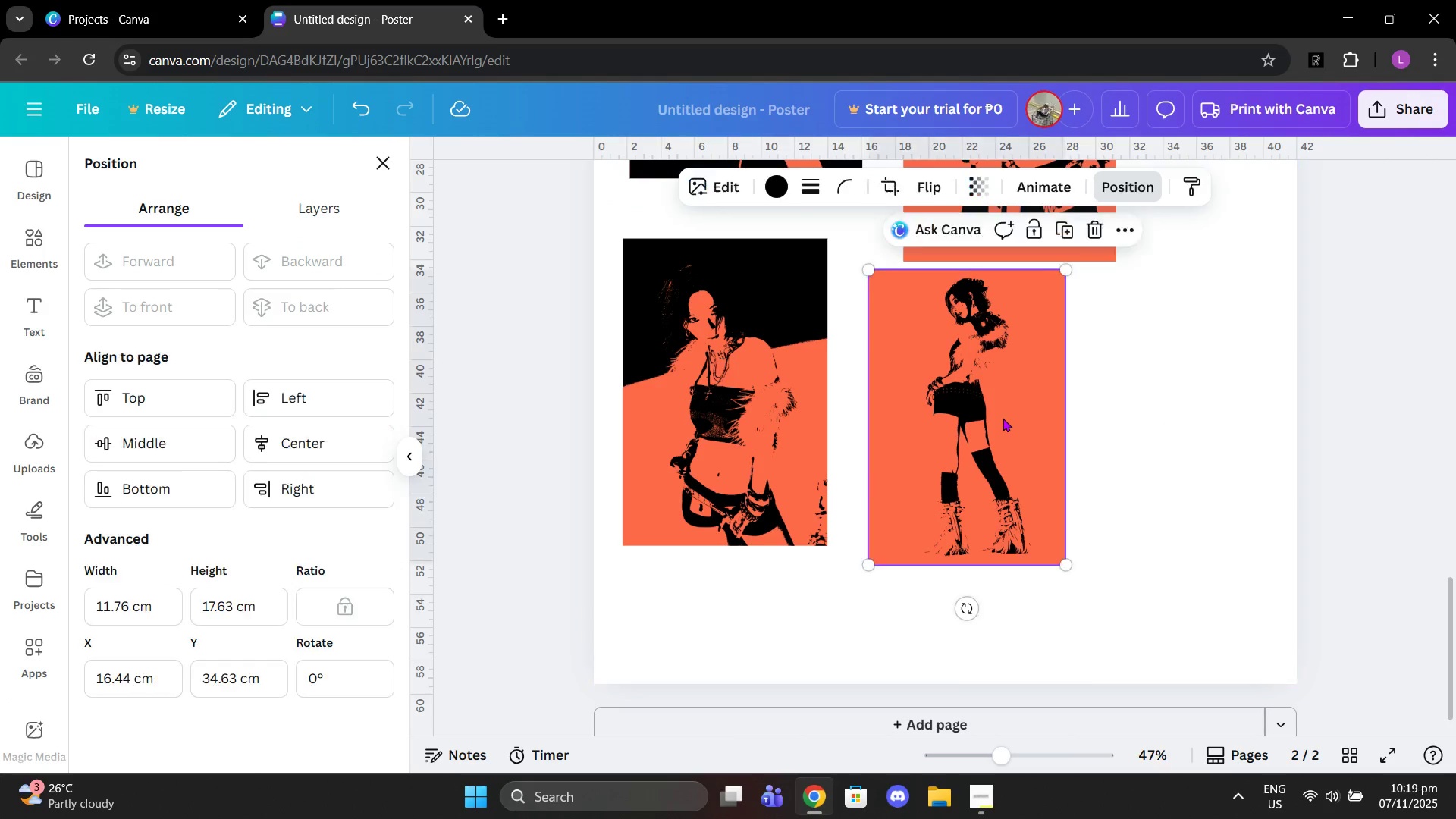 
left_click_drag(start_coordinate=[1003, 418], to_coordinate=[1007, 448])
 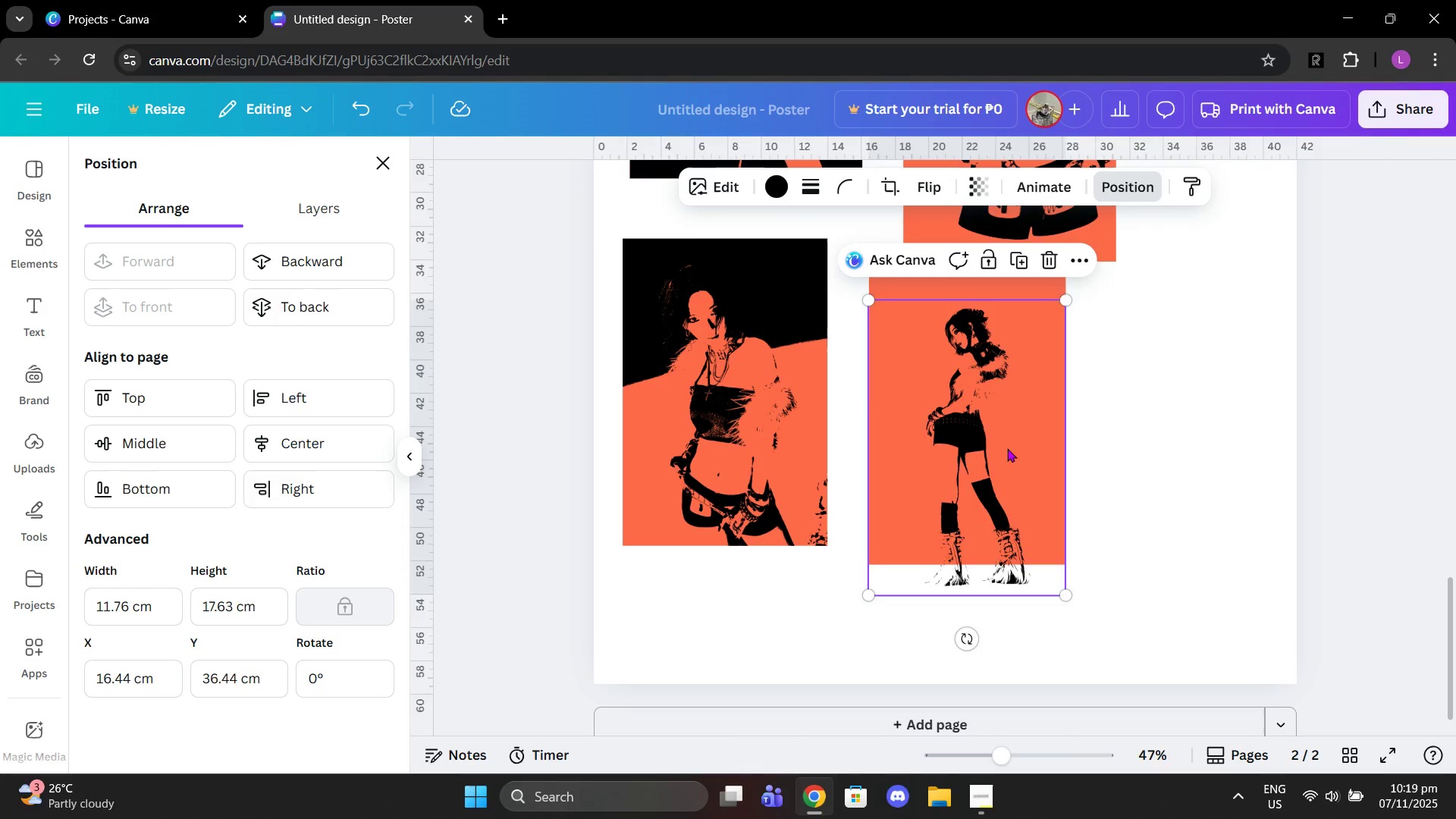 
key(Control+Z)
 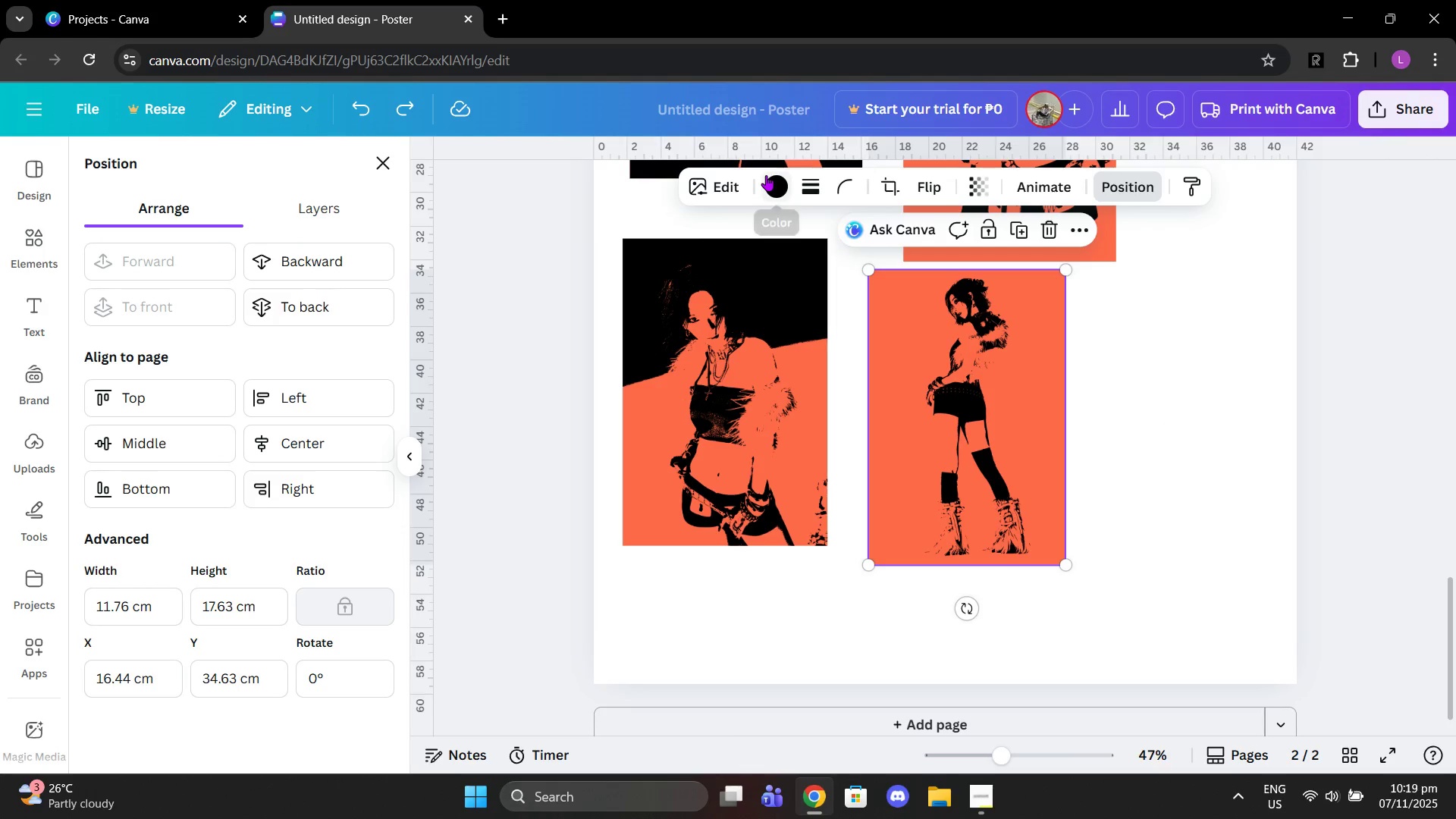 
left_click([766, 175])
 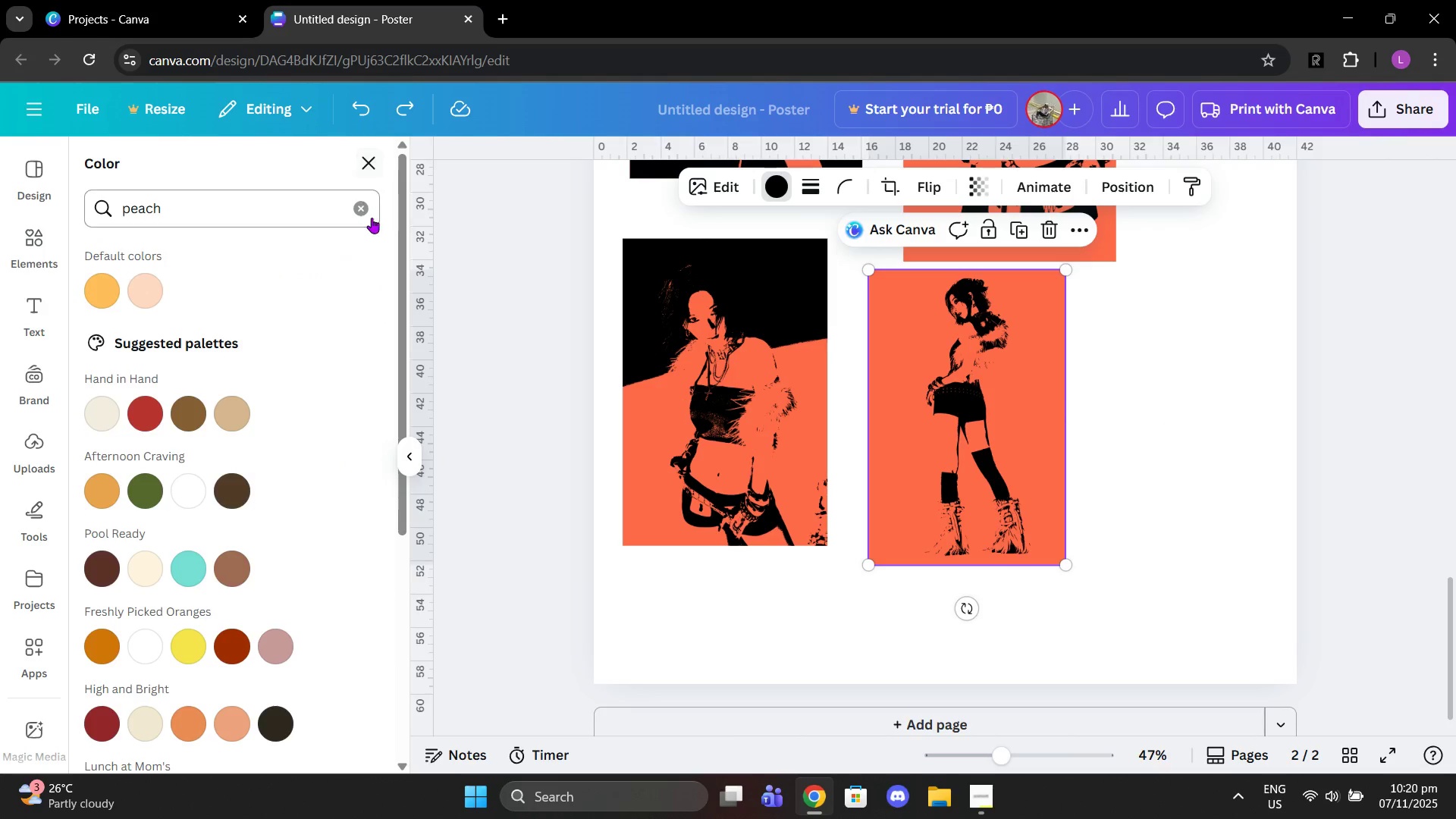 
left_click([367, 218])
 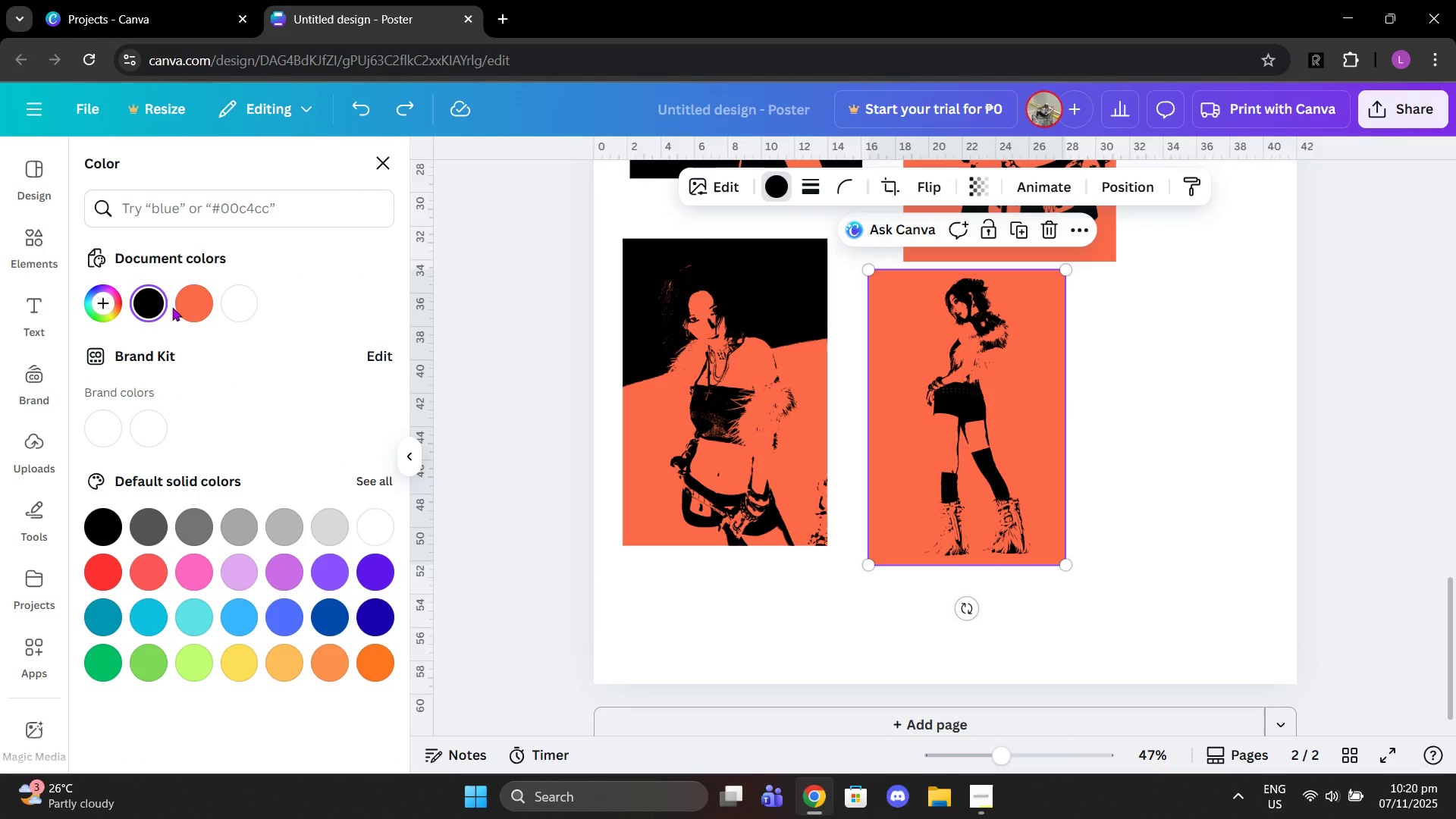 
left_click([172, 307])
 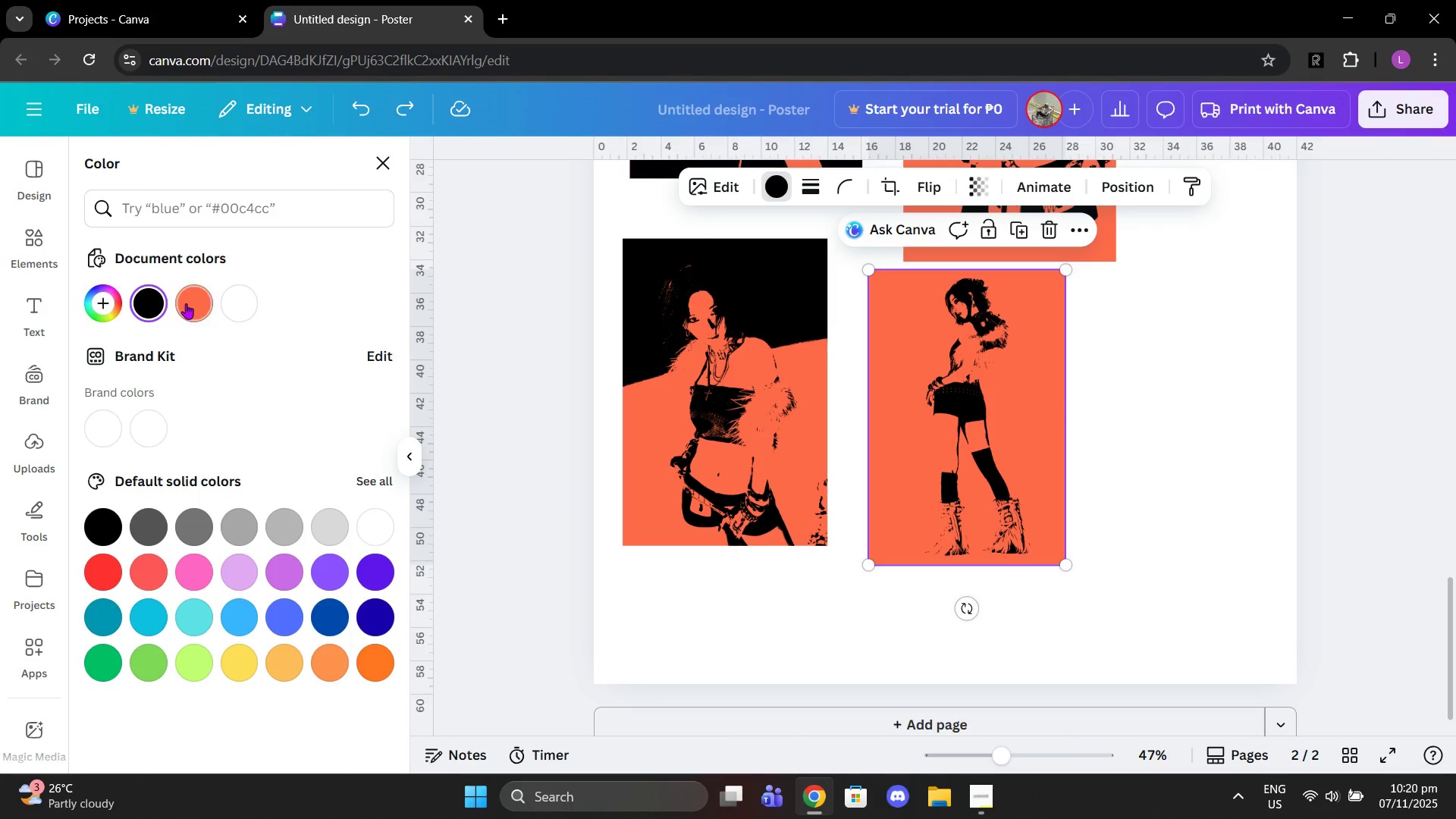 
left_click([186, 303])
 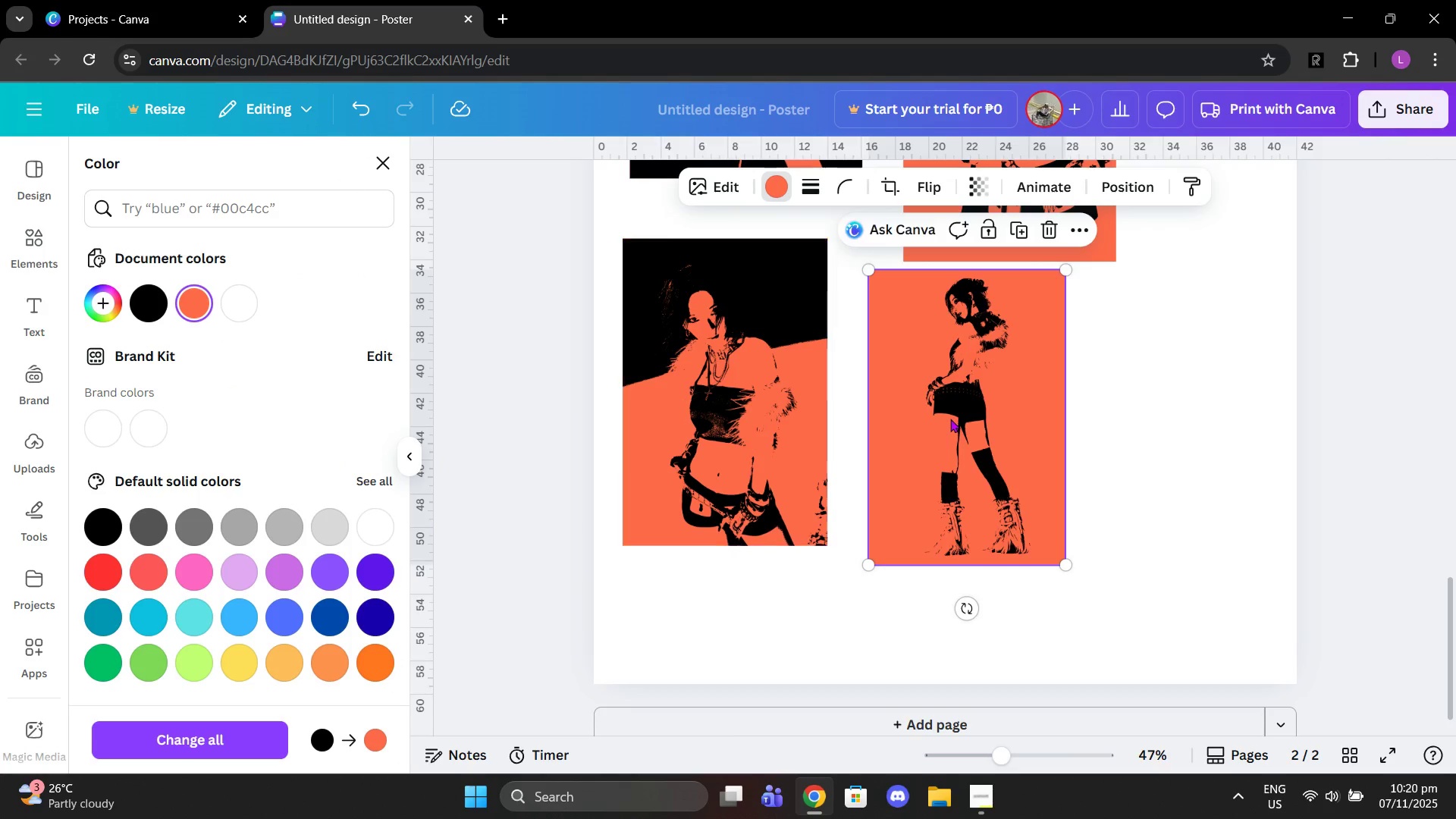 
scroll: coordinate [950, 419], scroll_direction: up, amount: 2.0
 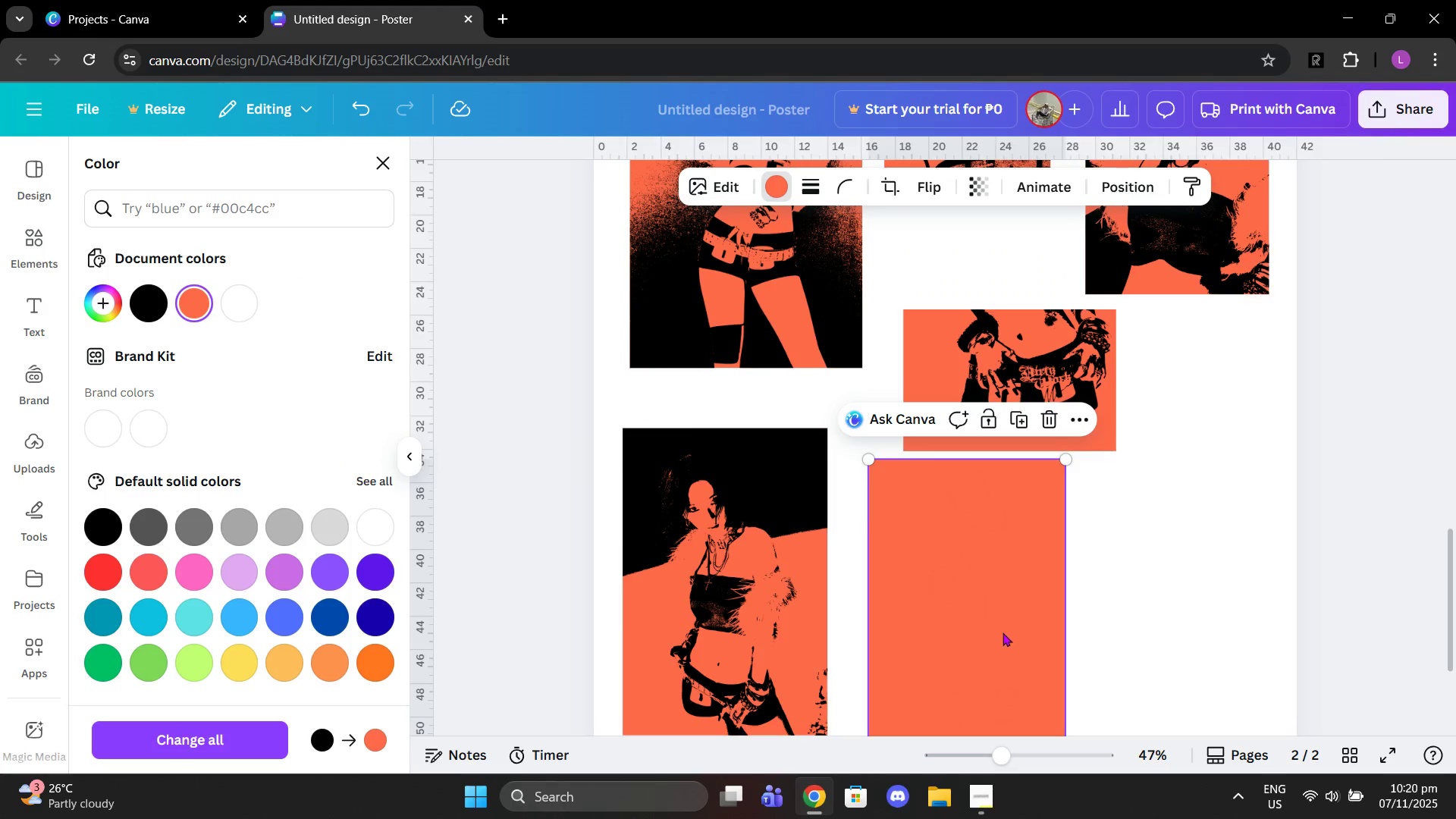 
left_click_drag(start_coordinate=[1003, 632], to_coordinate=[782, 412])
 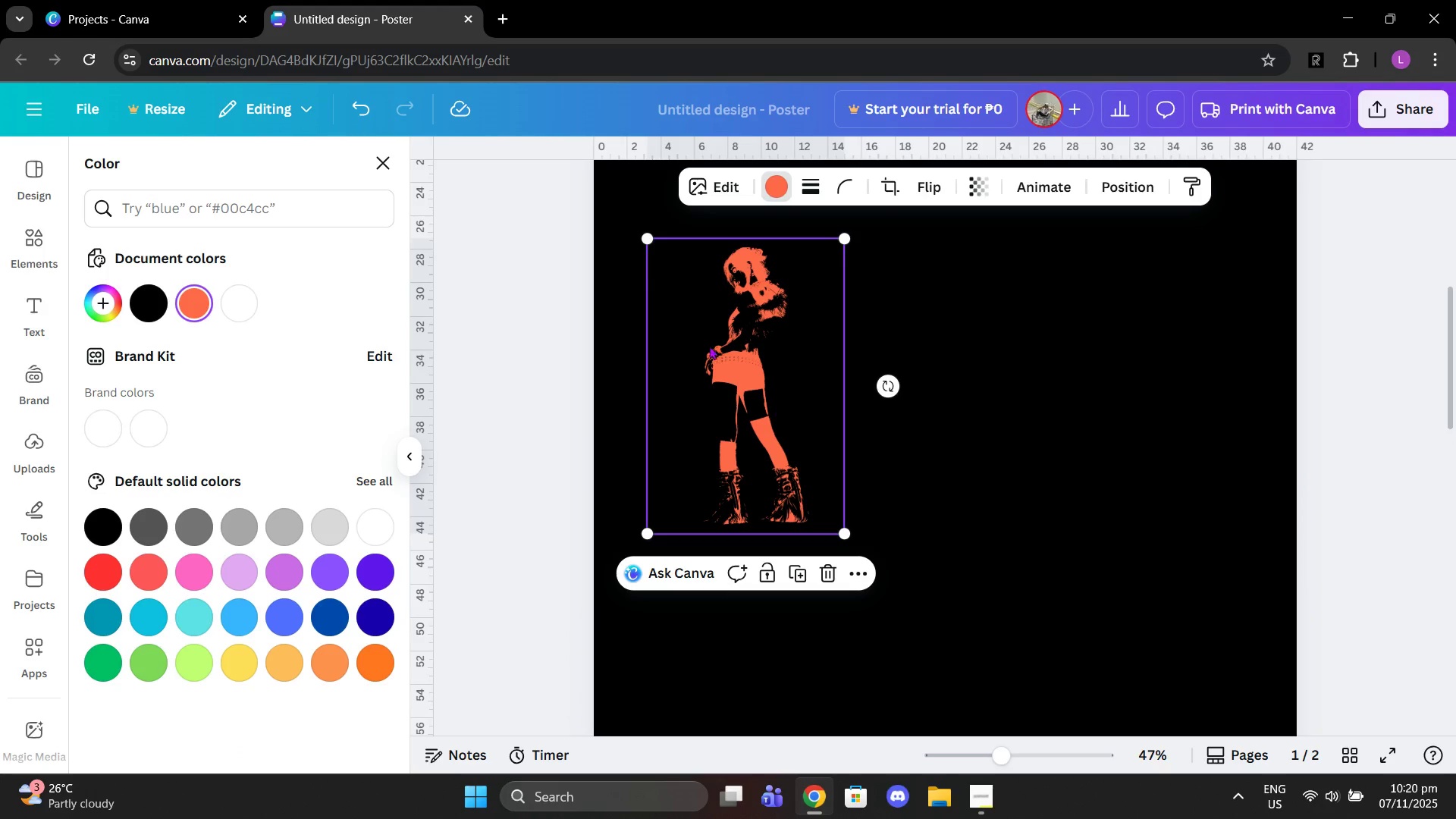 
scroll: coordinate [807, 427], scroll_direction: up, amount: 10.0
 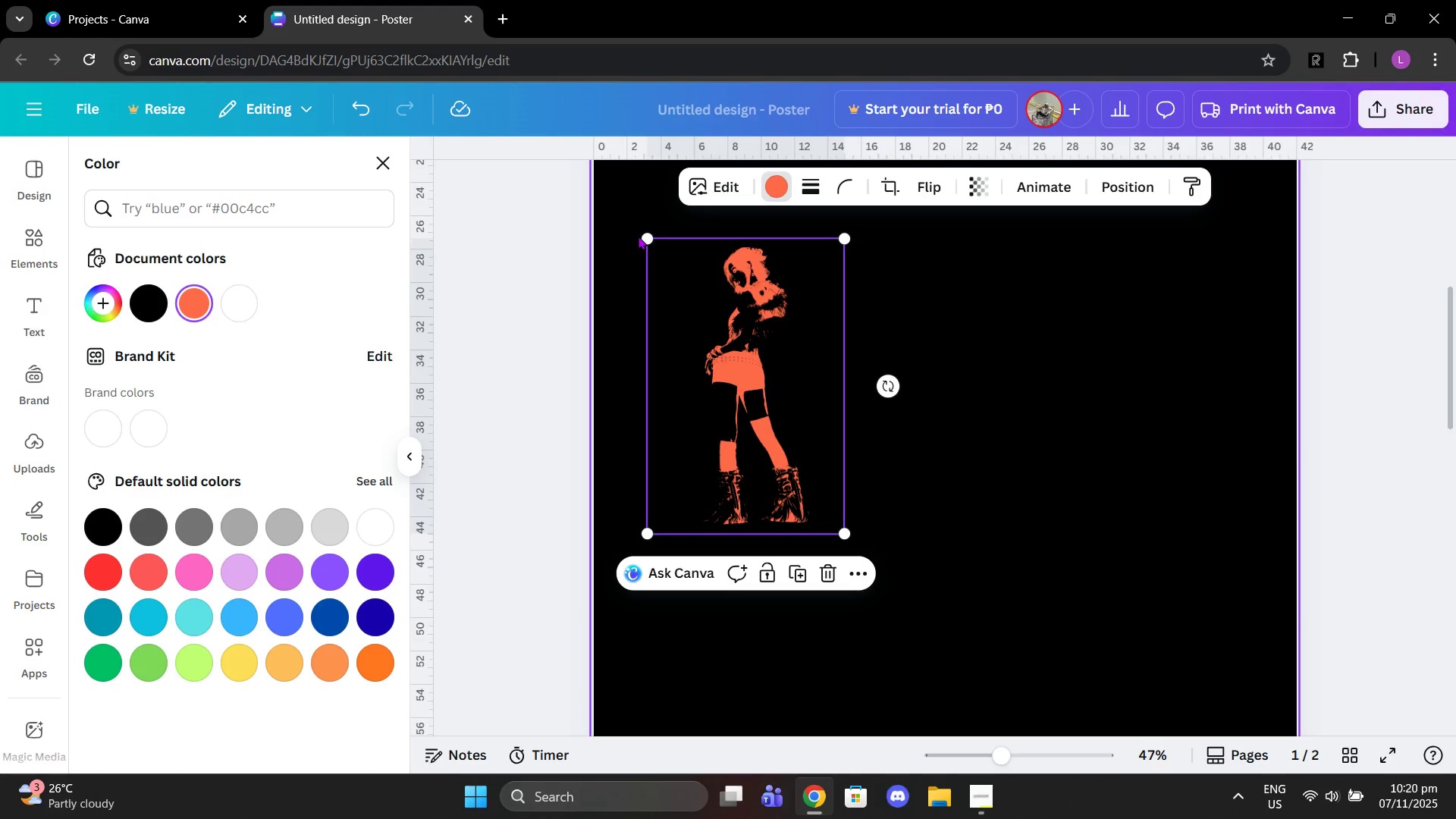 
left_click_drag(start_coordinate=[648, 236], to_coordinate=[610, 173])
 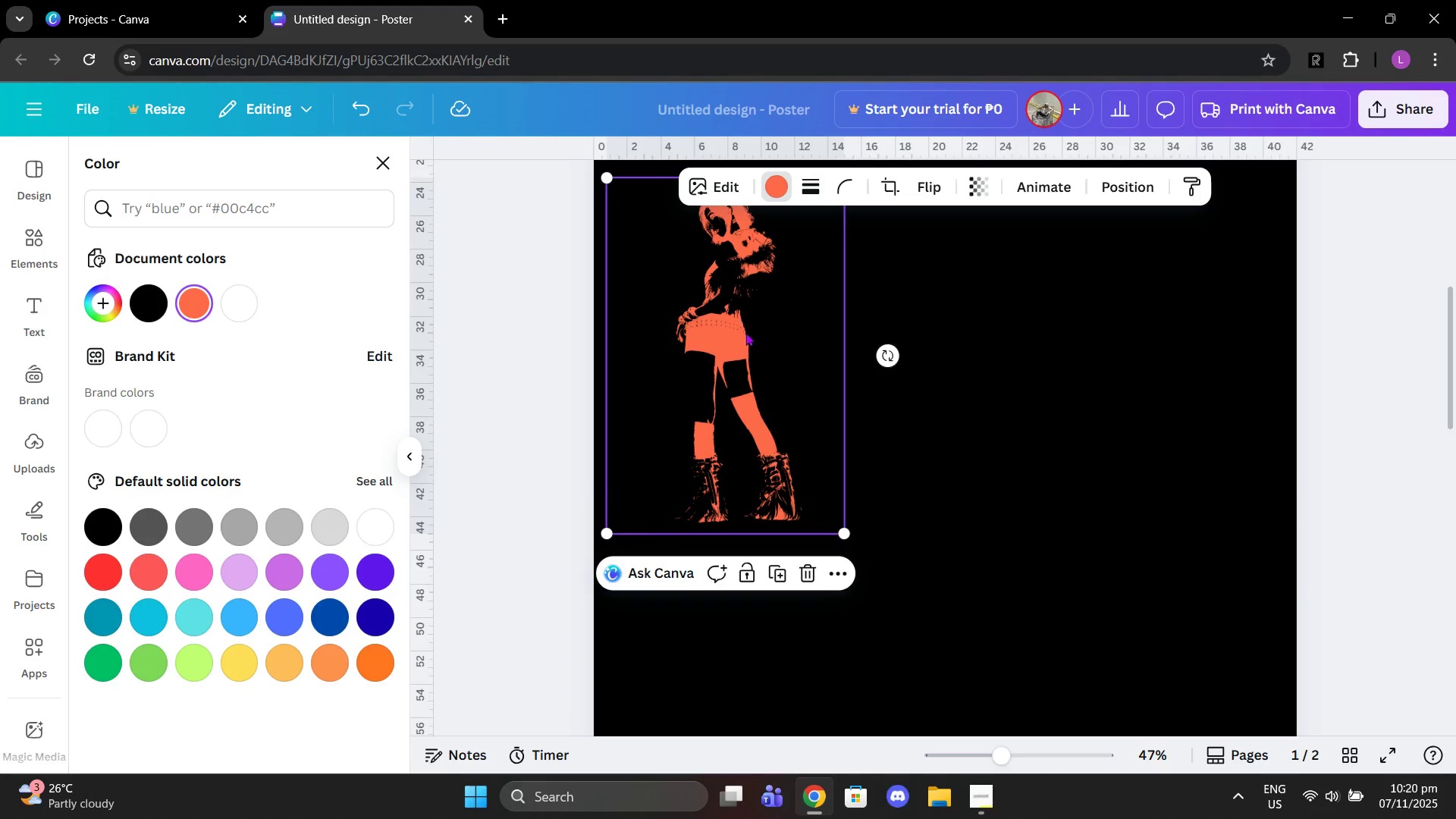 
left_click_drag(start_coordinate=[739, 318], to_coordinate=[752, 444])
 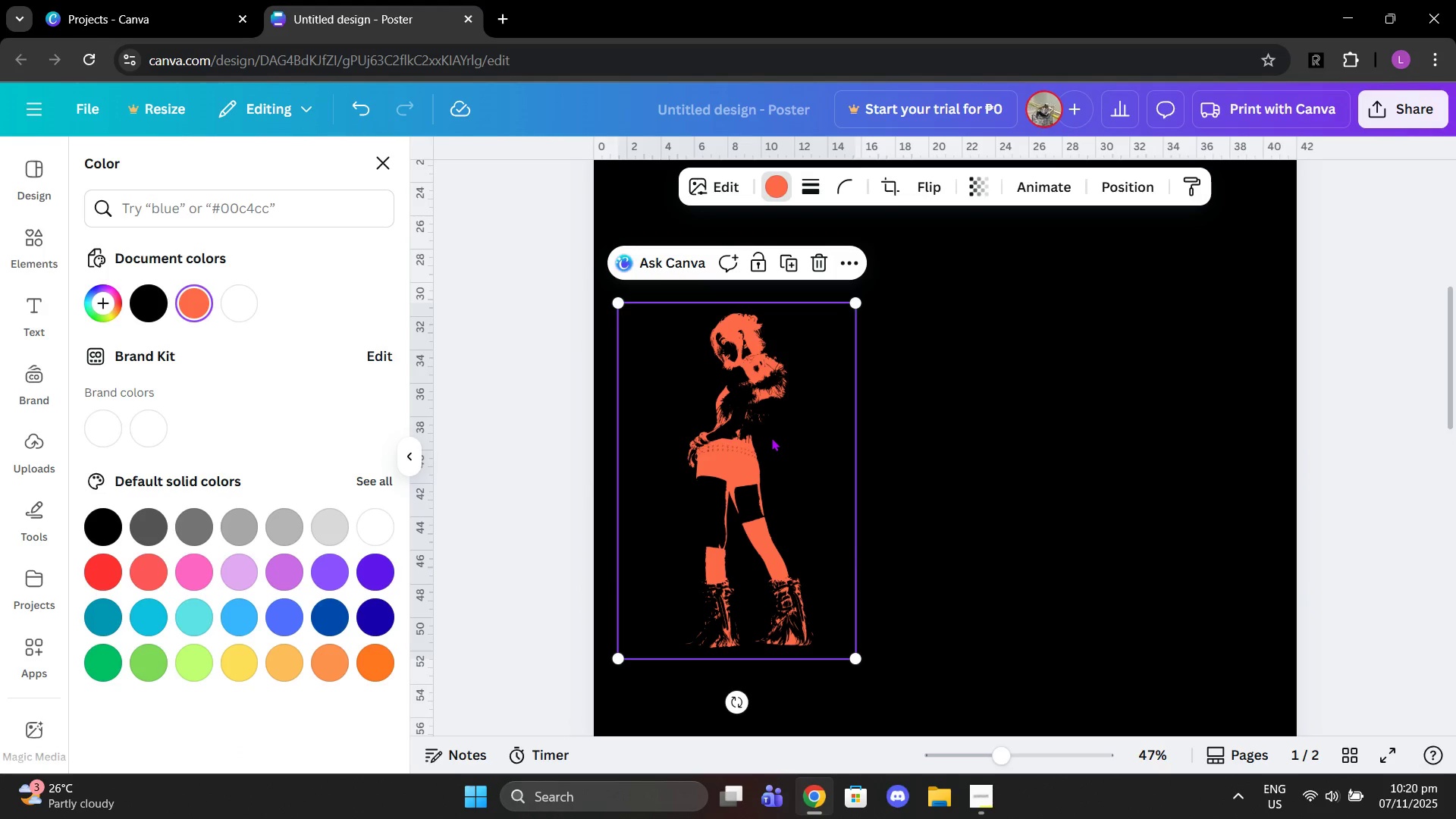 
key(Control+Z)
 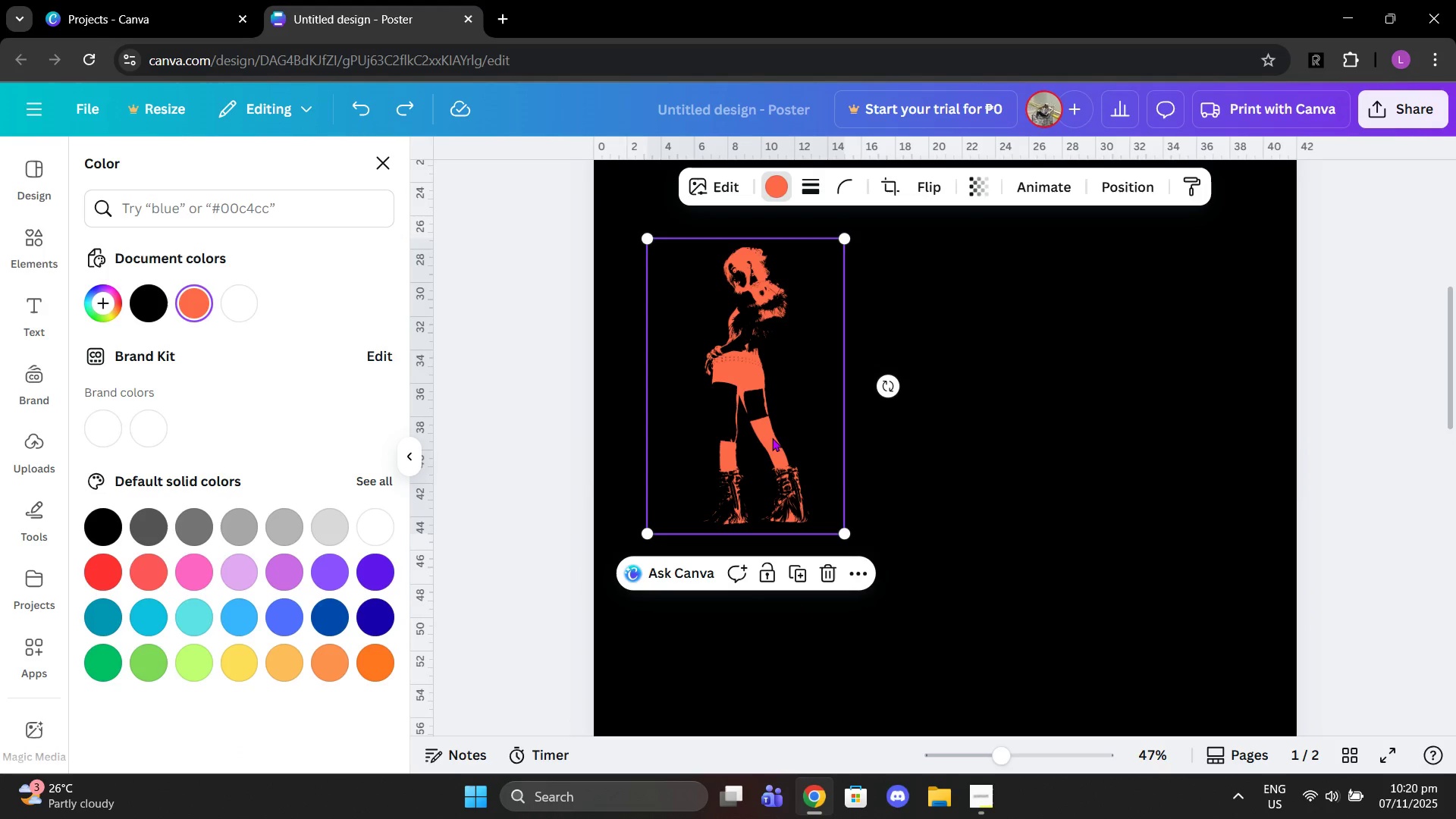 
key(Control+Z)
 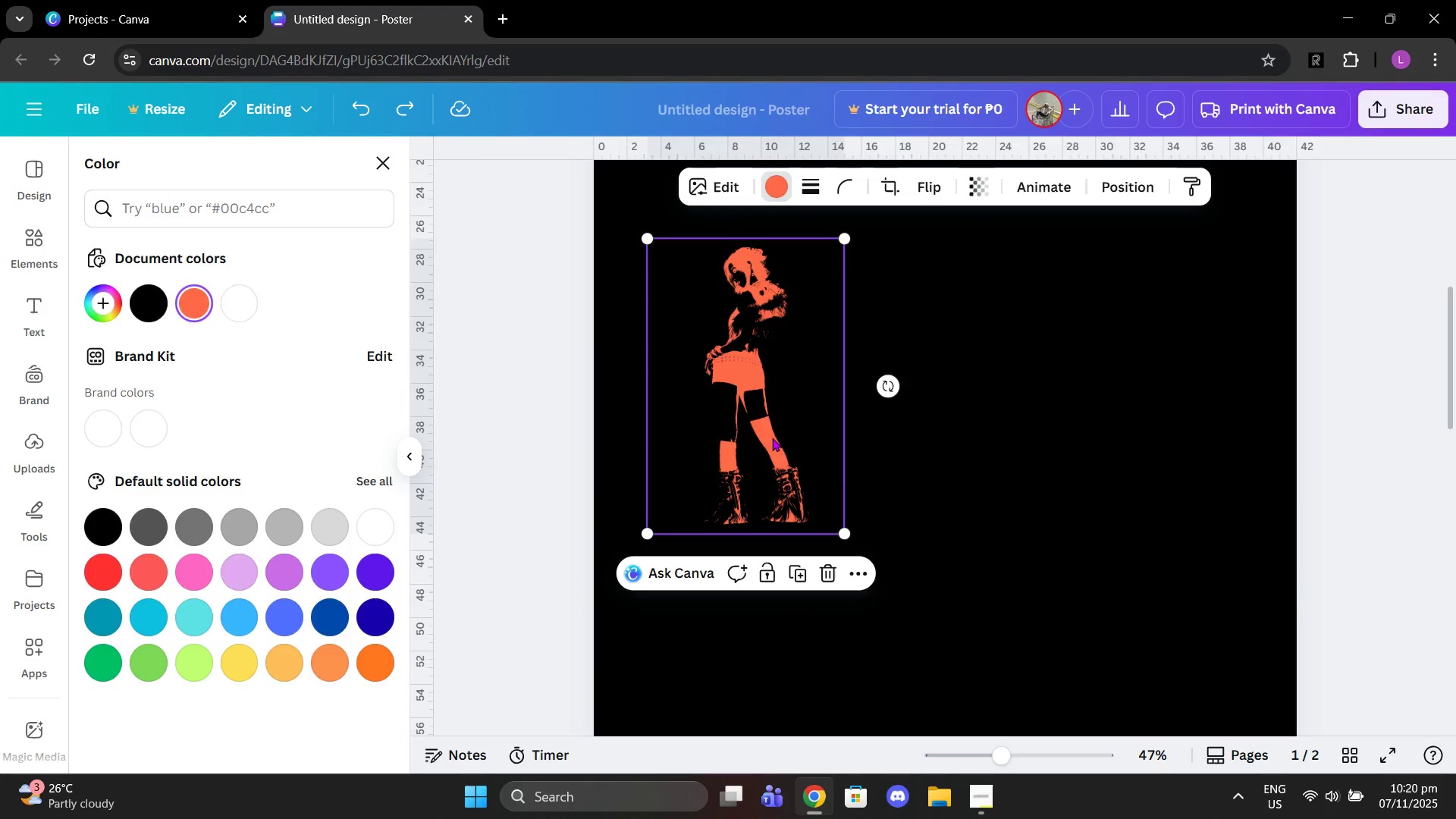 
key(Control+Z)
 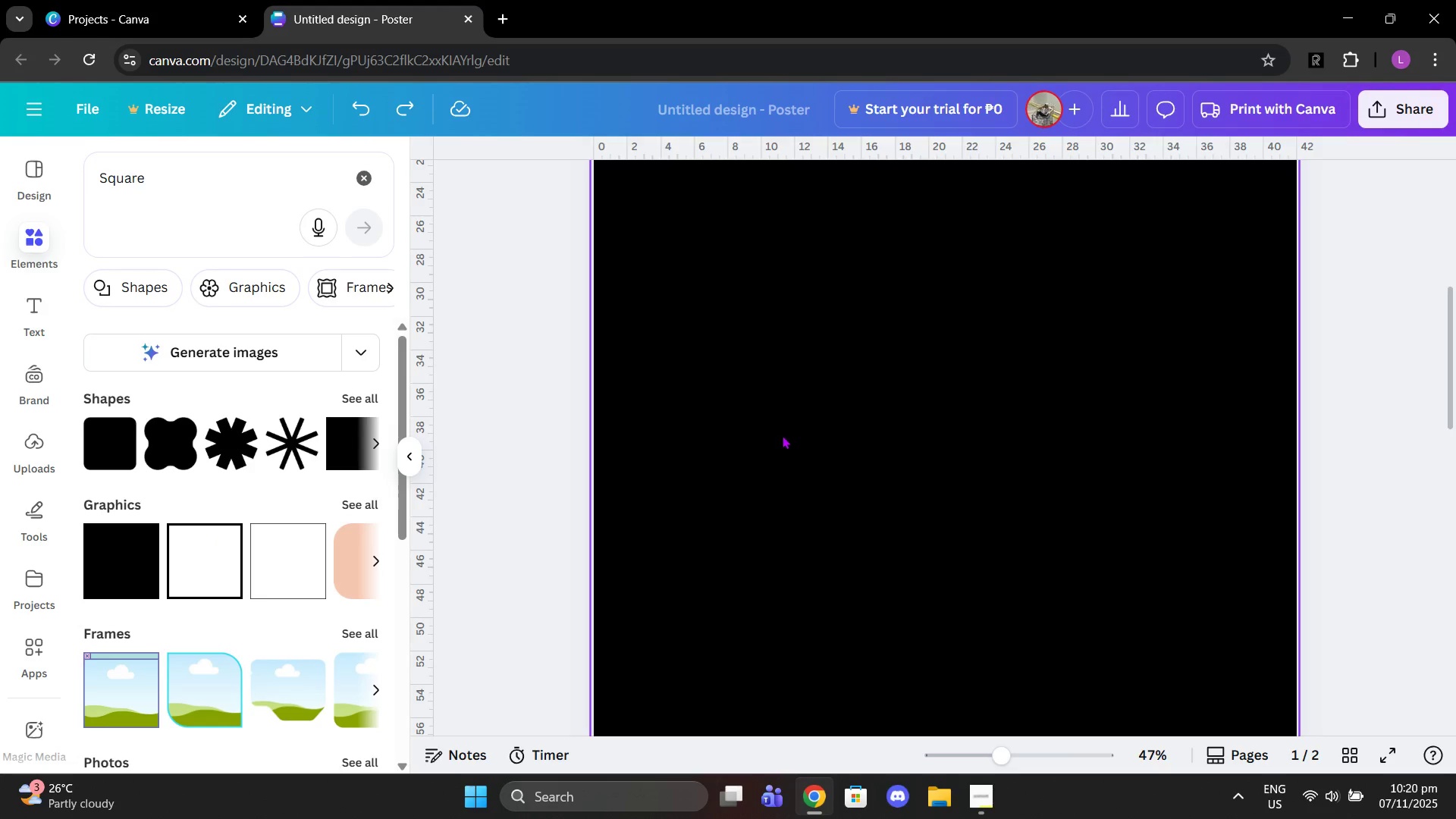 
scroll: coordinate [915, 534], scroll_direction: down, amount: 10.0
 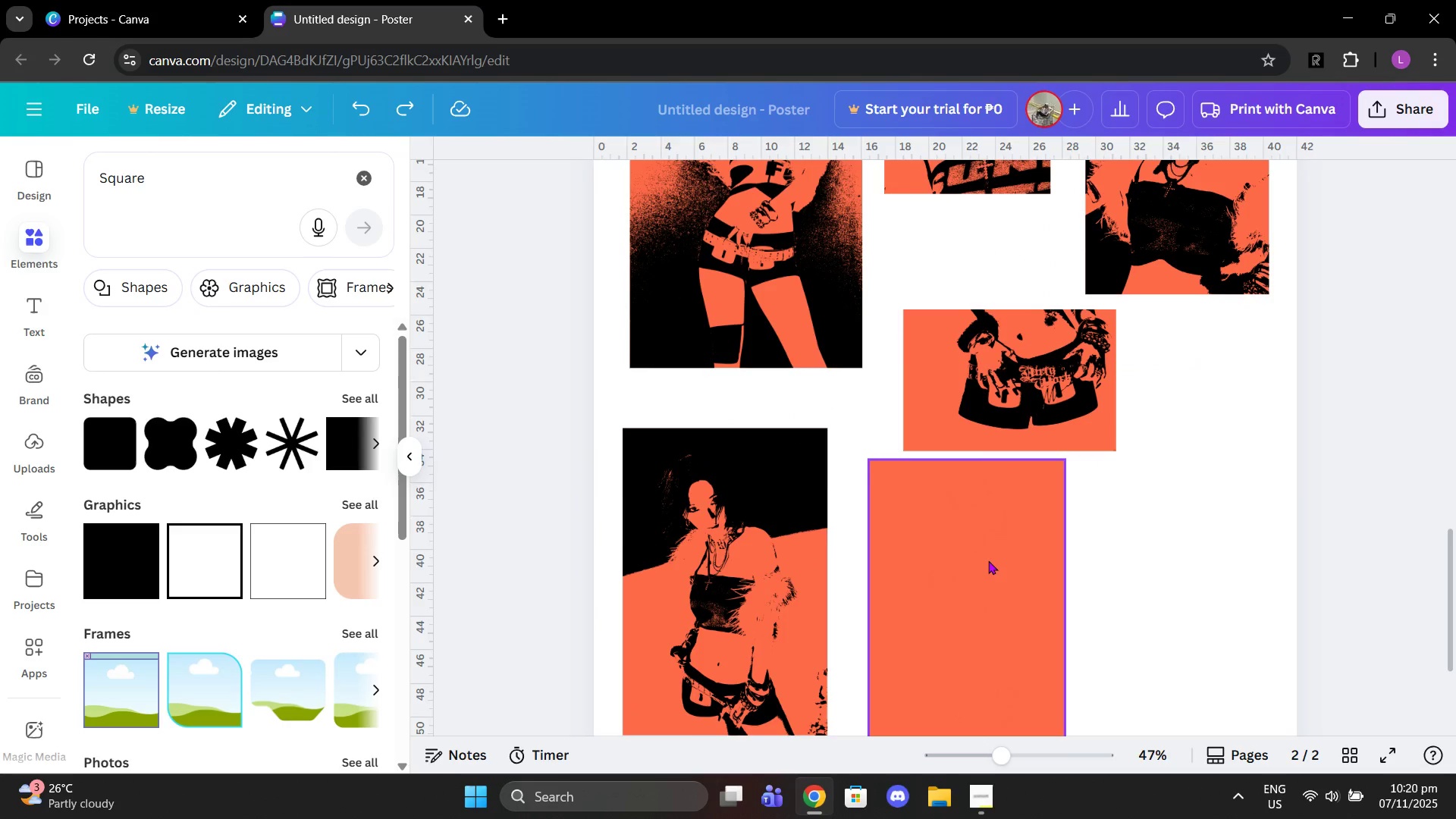 
key(Control+Z)
 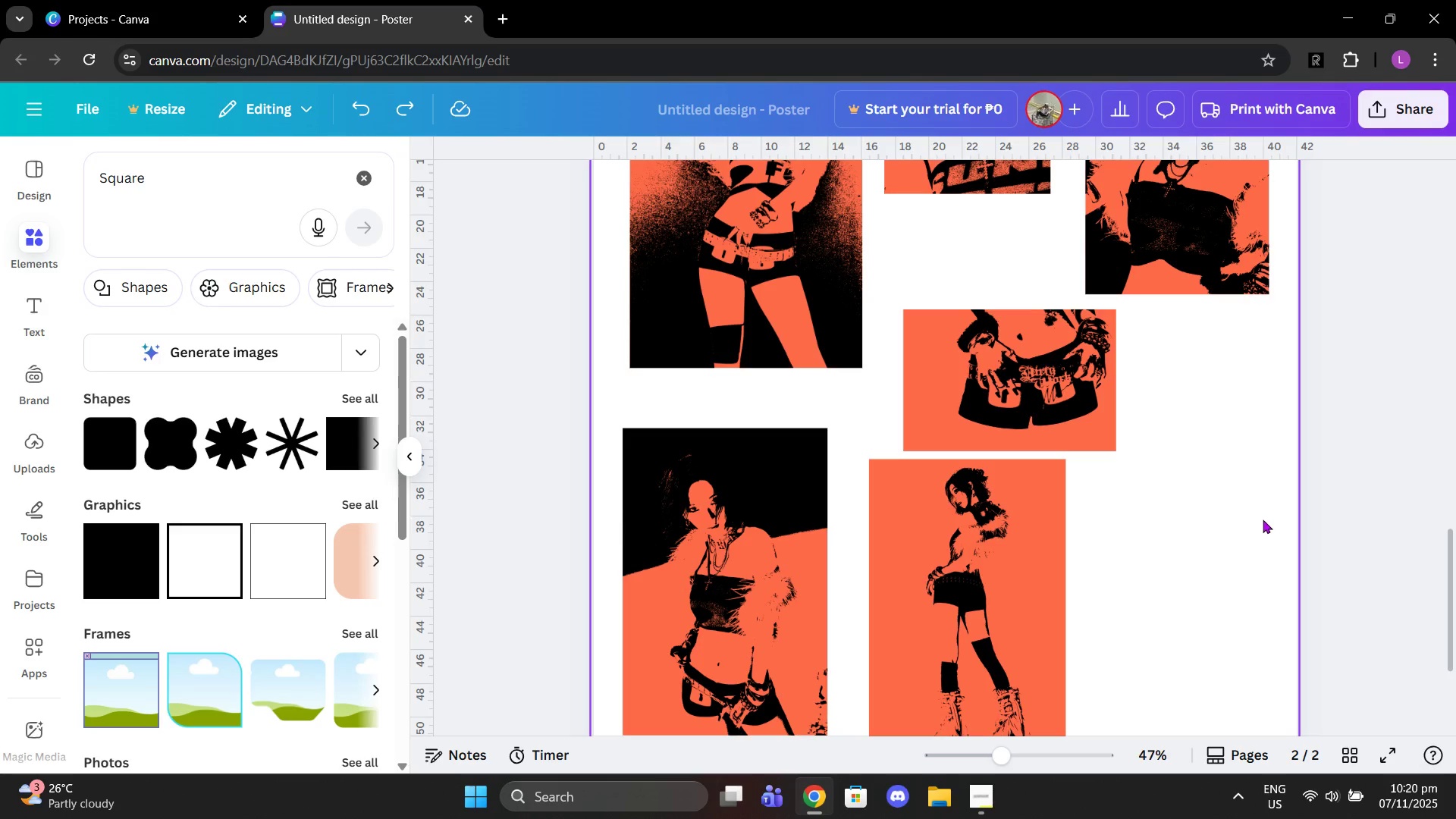 
left_click([1263, 520])
 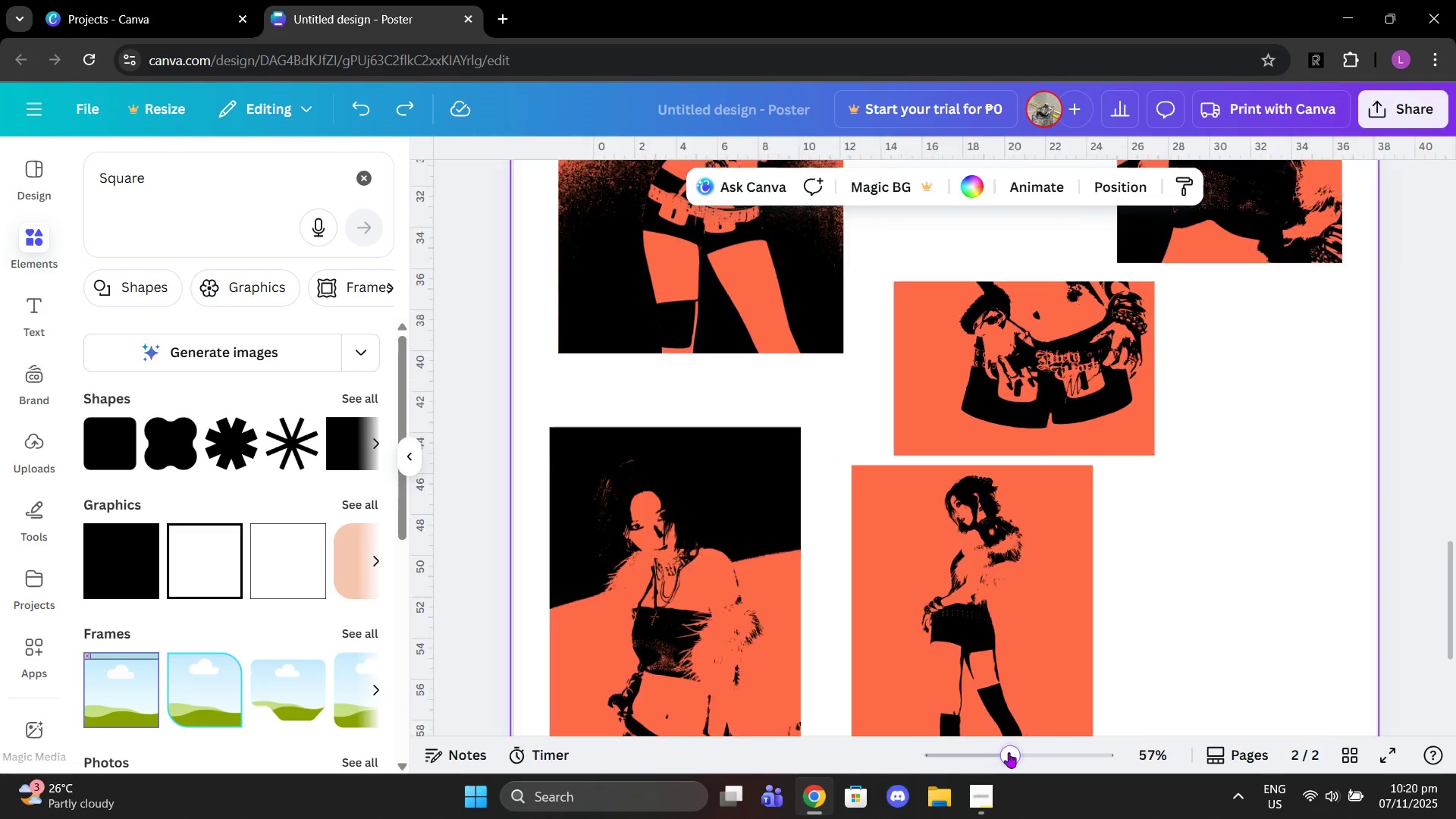 
left_click_drag(start_coordinate=[1010, 752], to_coordinate=[991, 749])
 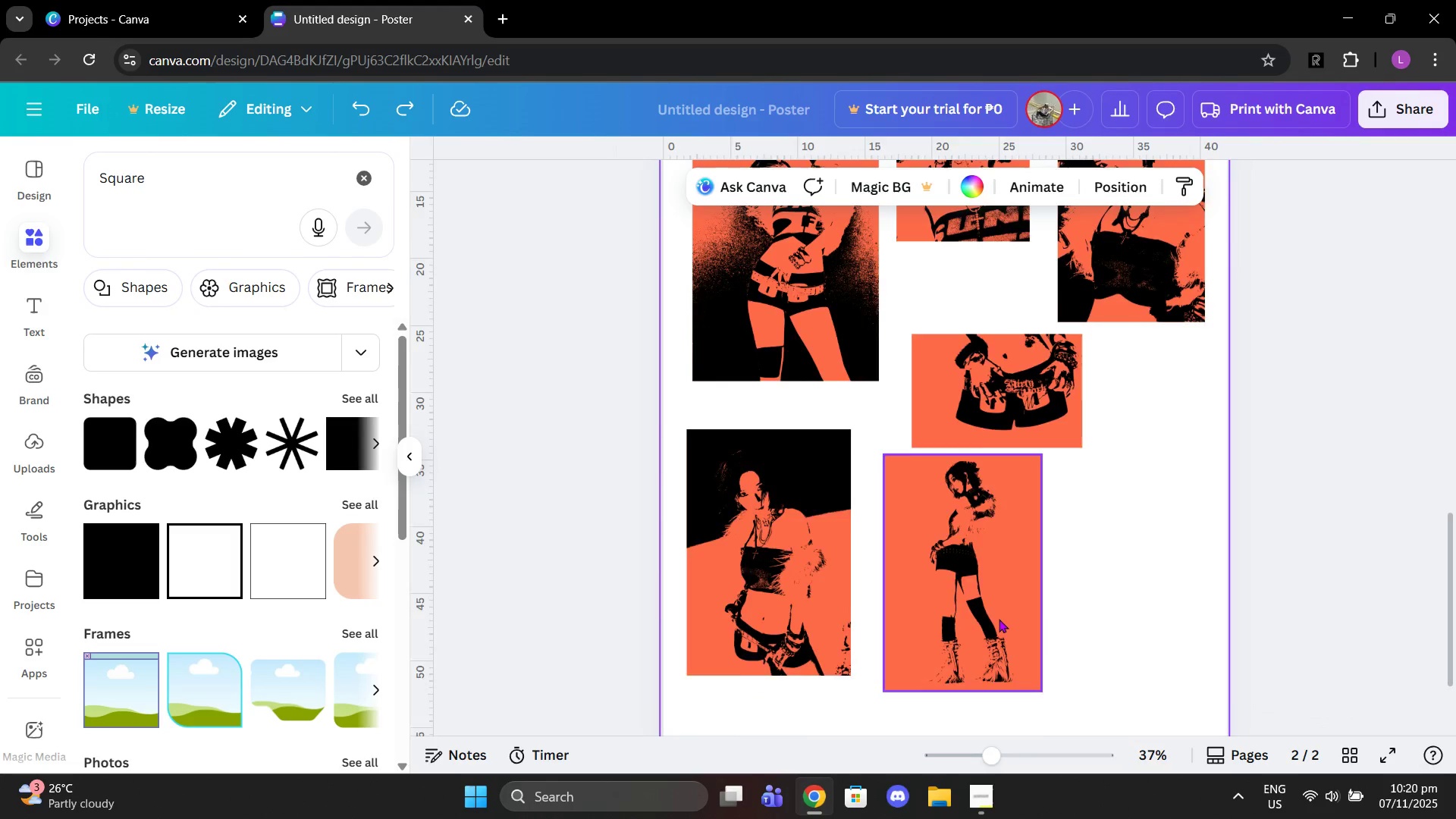 
scroll: coordinate [991, 557], scroll_direction: up, amount: 4.0
 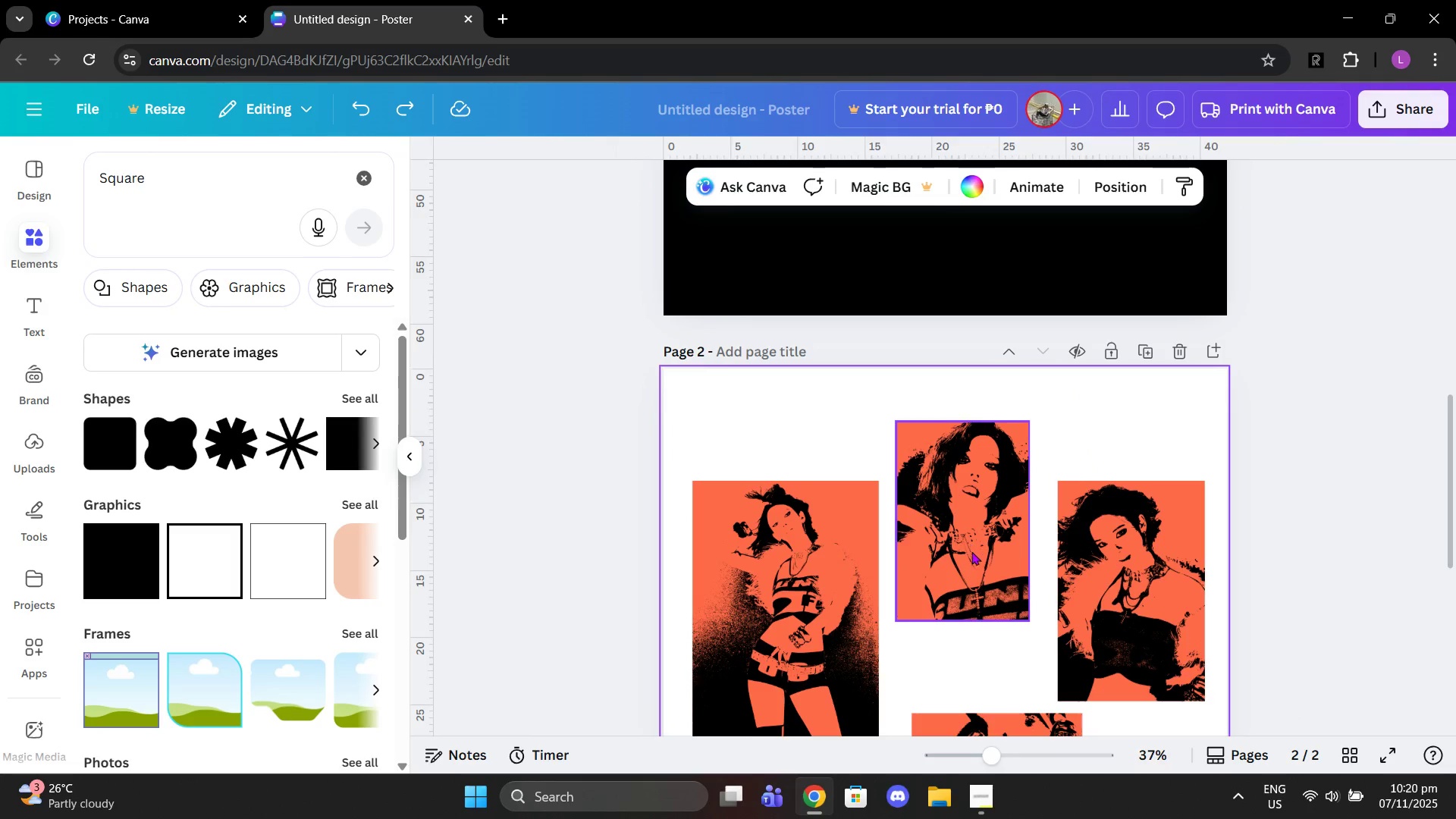 
left_click_drag(start_coordinate=[970, 544], to_coordinate=[980, 599])
 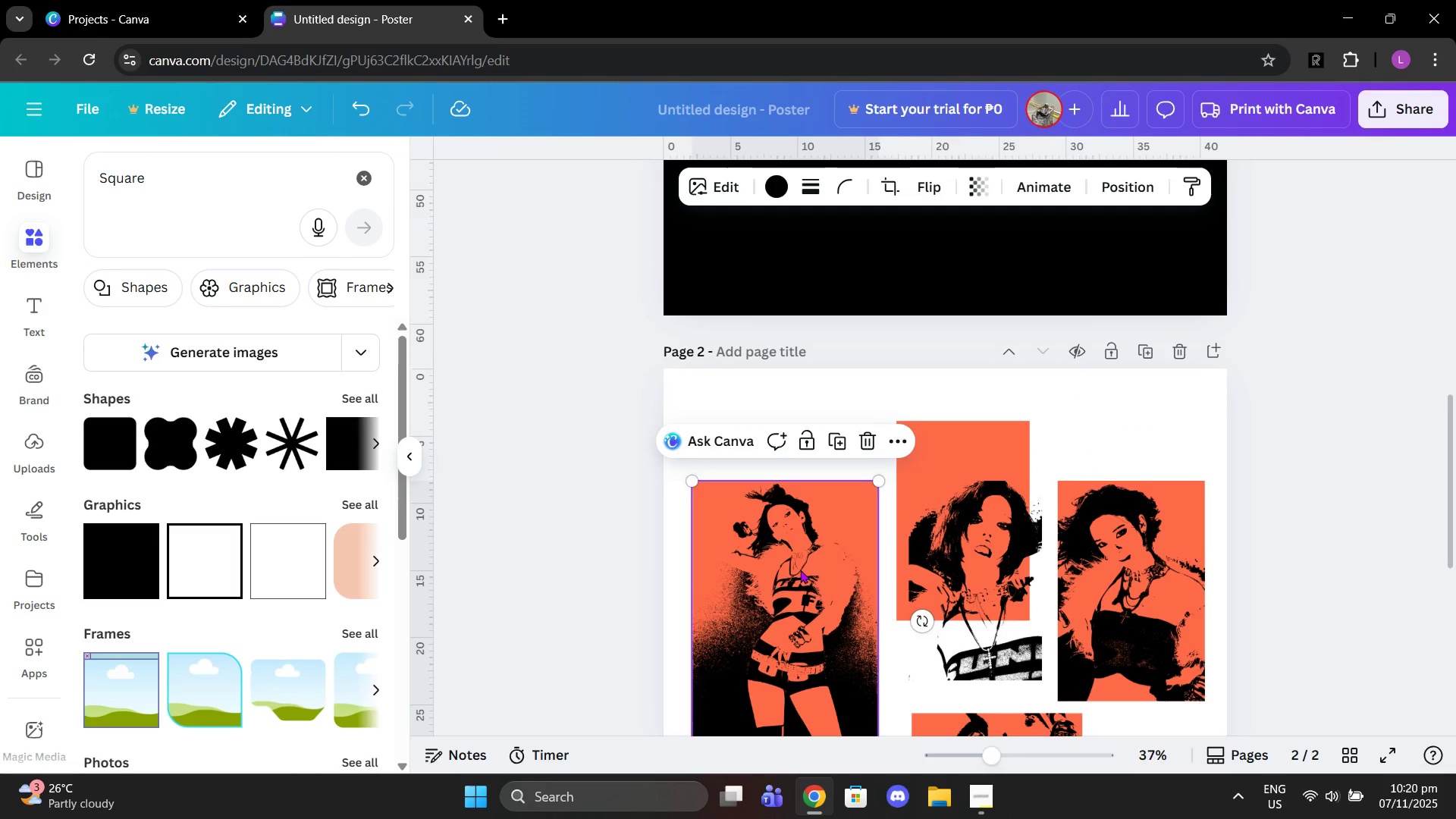 
left_click([800, 570])
 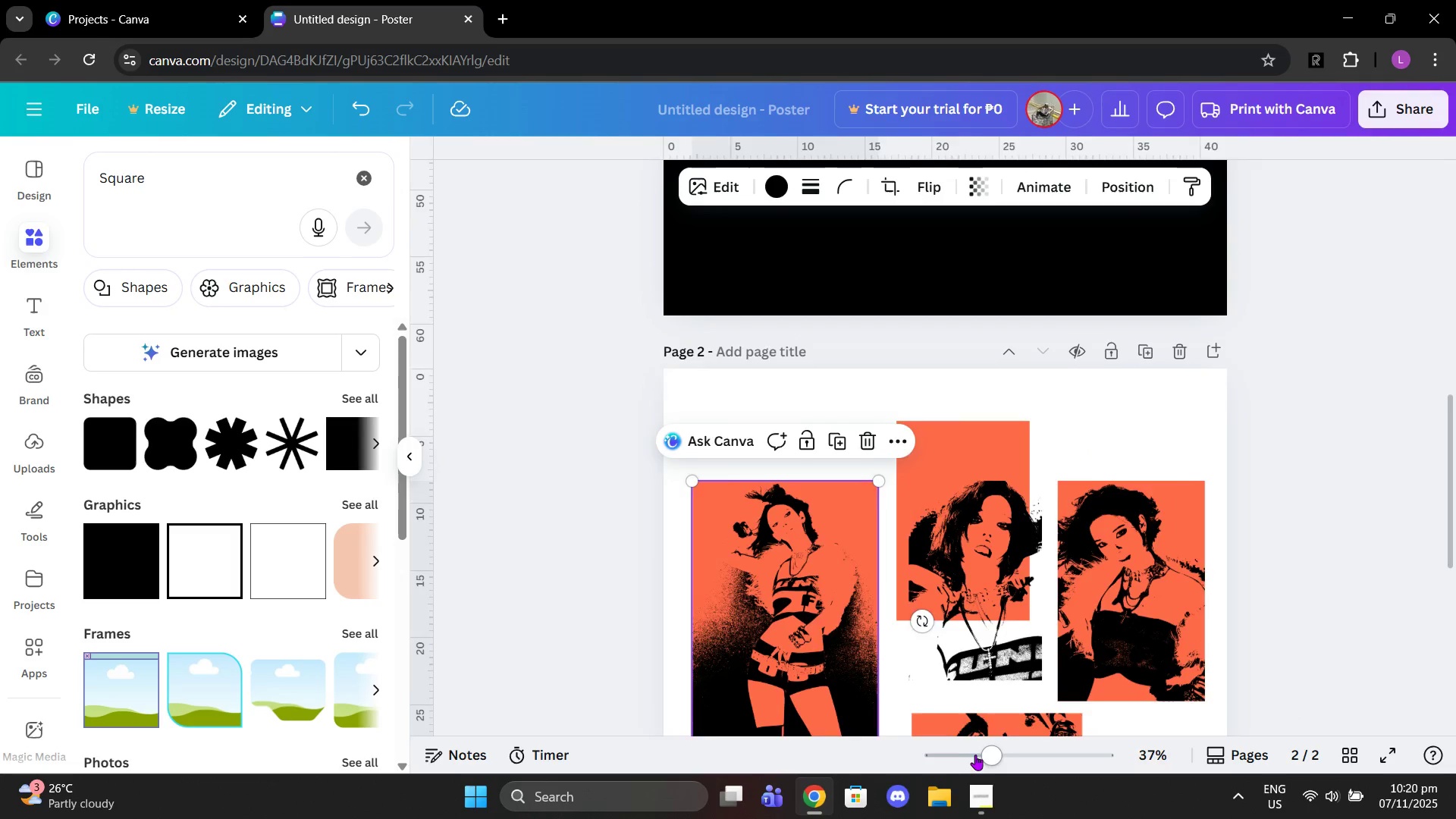 
left_click_drag(start_coordinate=[983, 755], to_coordinate=[1031, 758])
 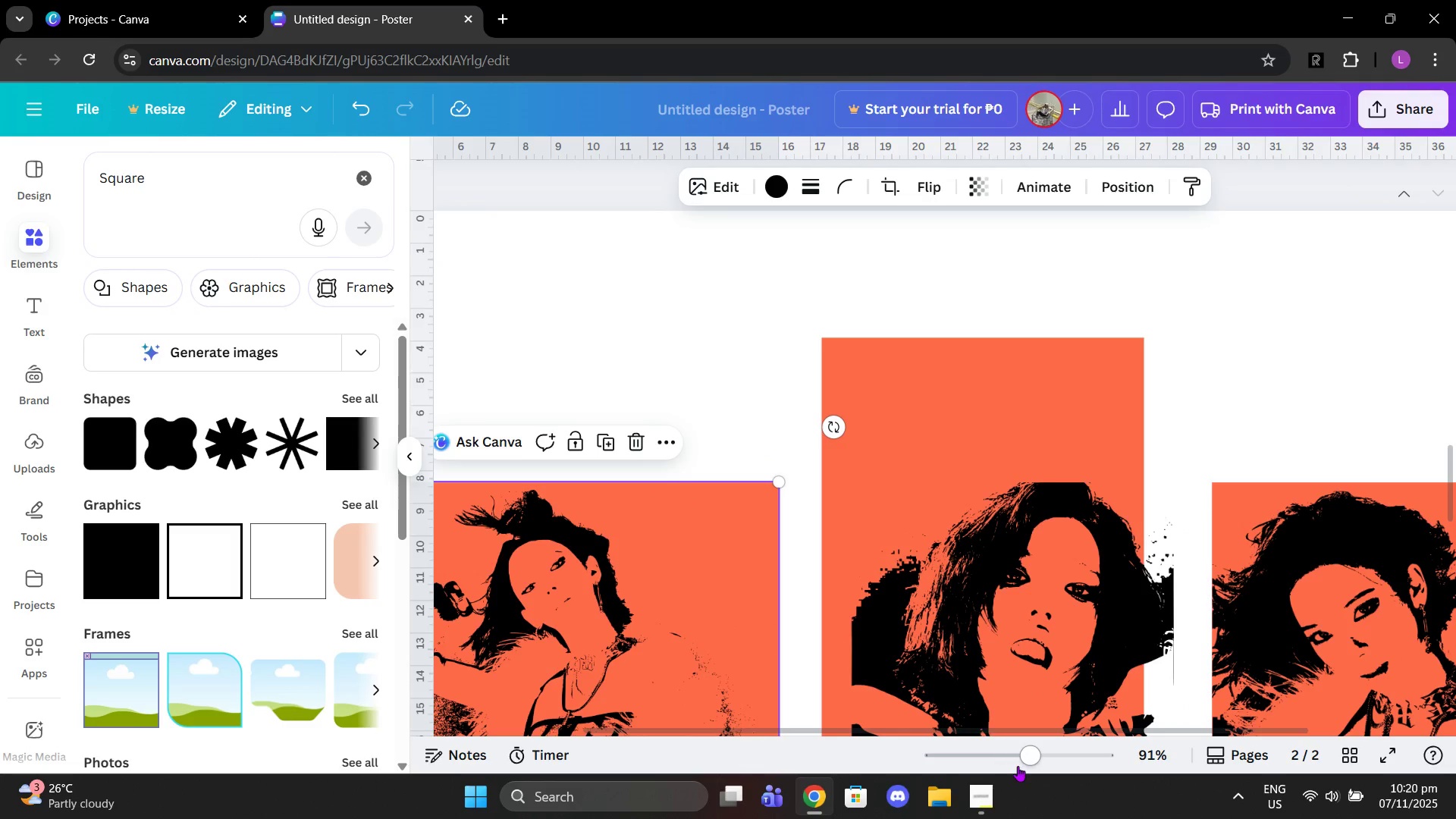 
left_click_drag(start_coordinate=[1018, 766], to_coordinate=[1002, 765])
 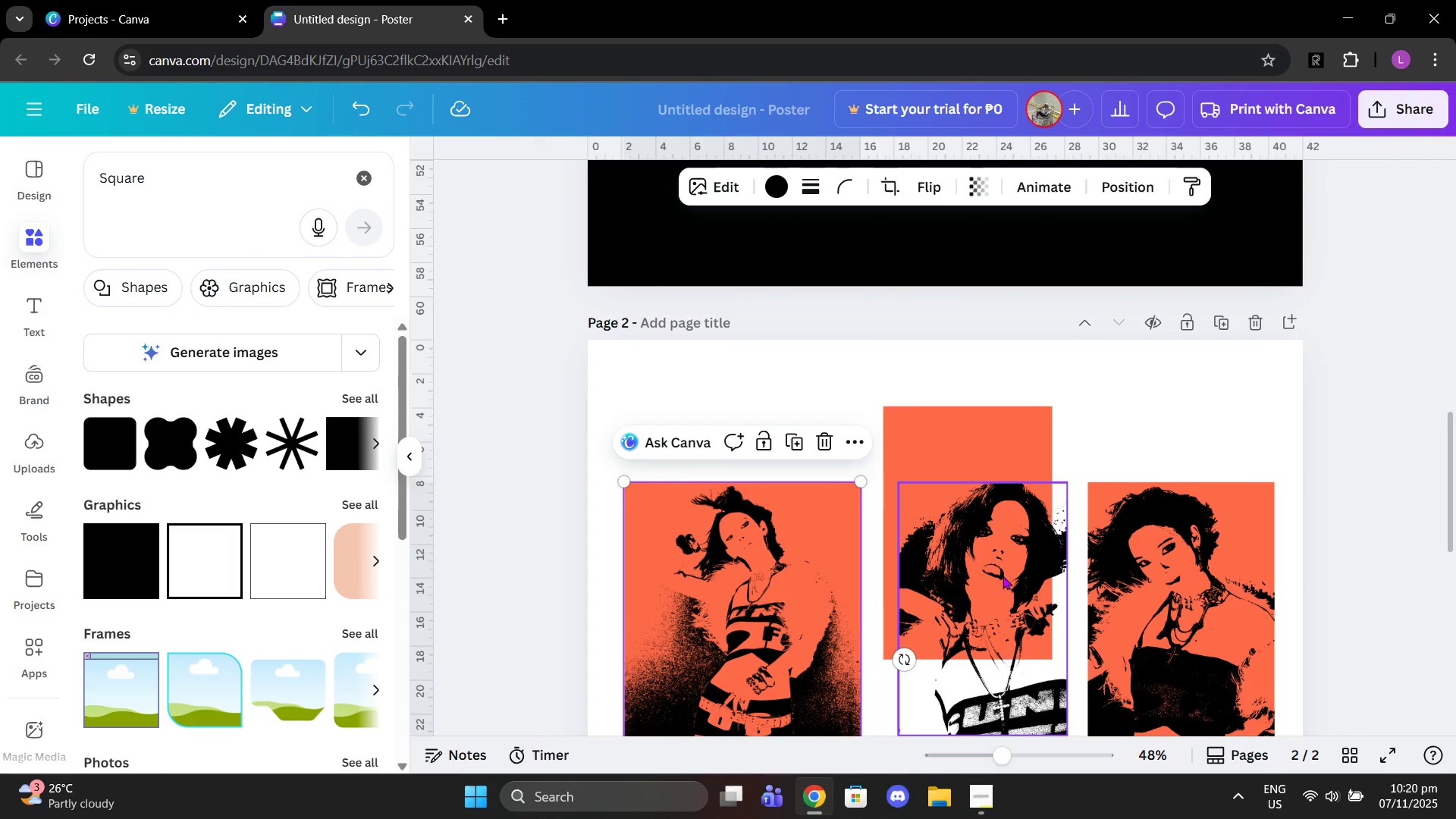 
key(Control+Z)
 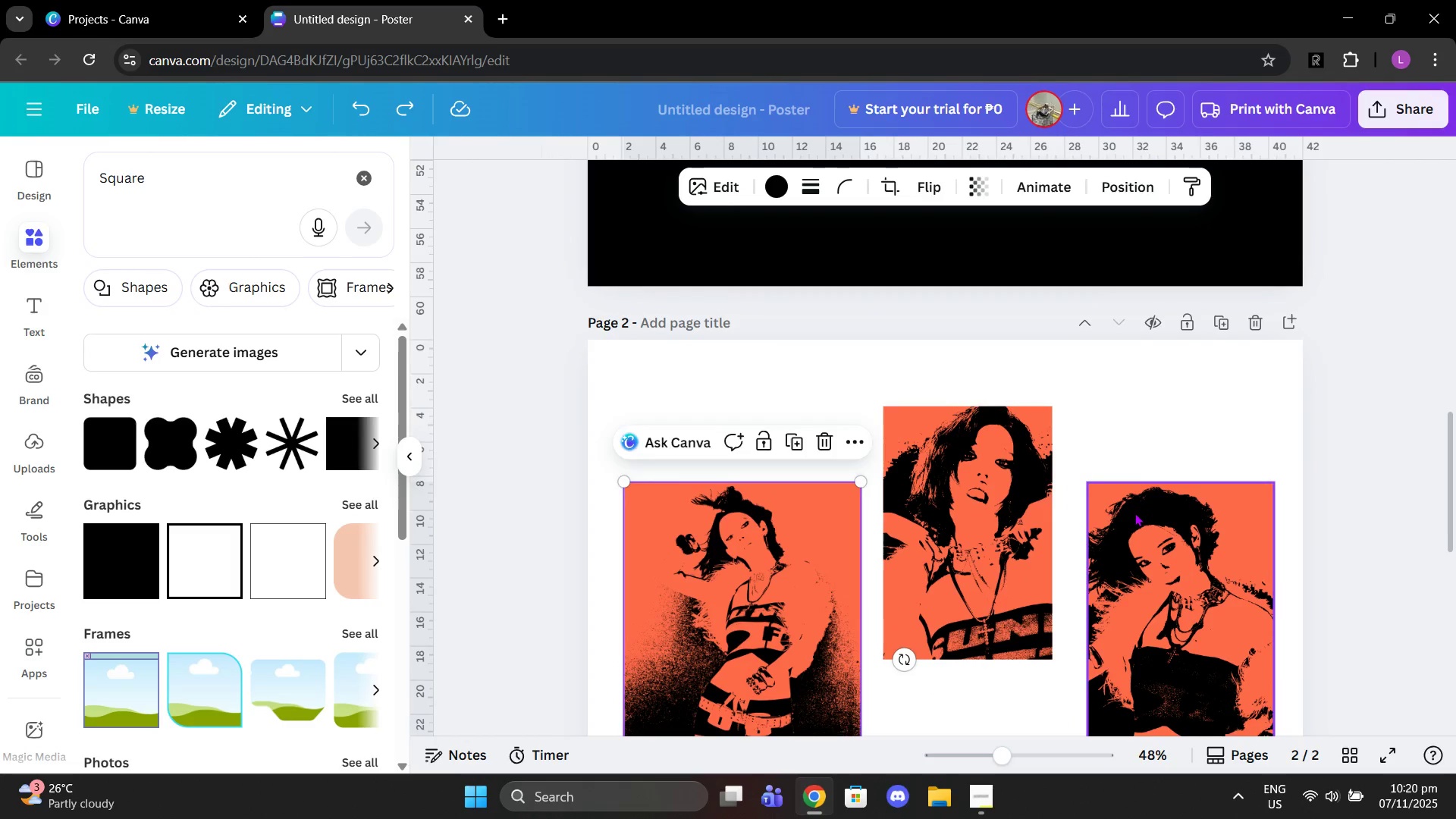 
scroll: coordinate [1134, 513], scroll_direction: down, amount: 1.0
 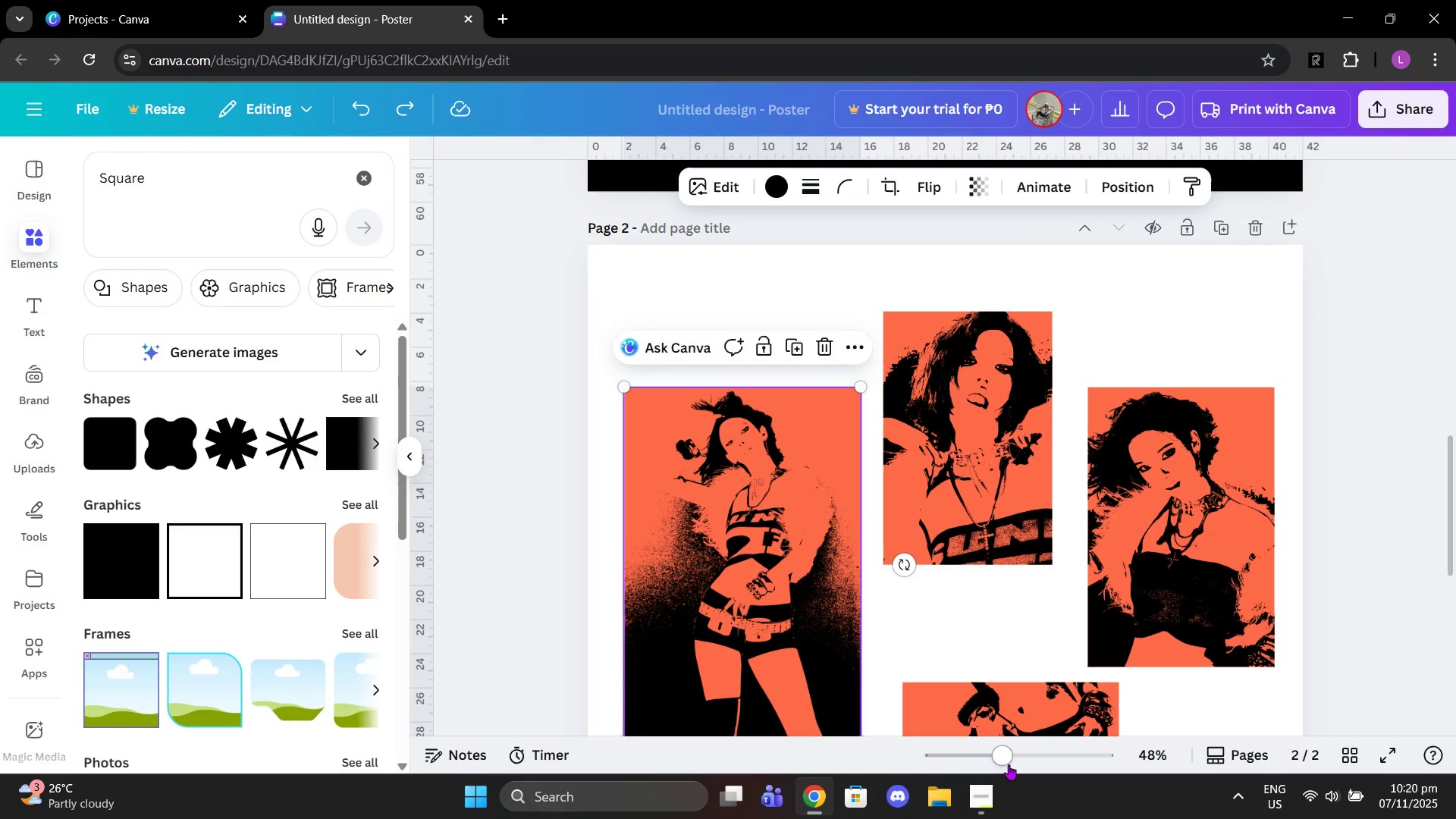 
left_click_drag(start_coordinate=[1005, 764], to_coordinate=[989, 761])
 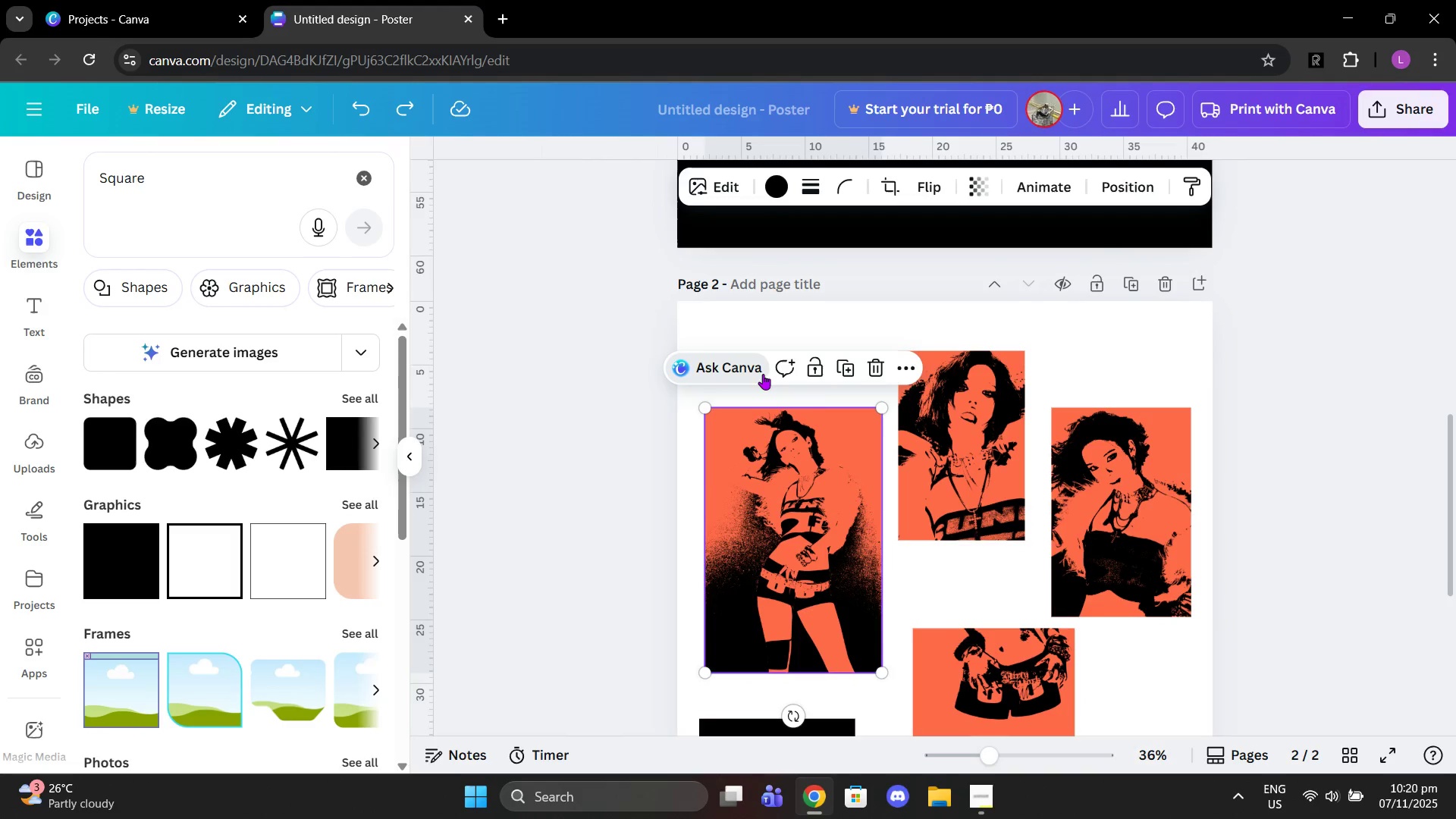 
left_click([763, 374])
 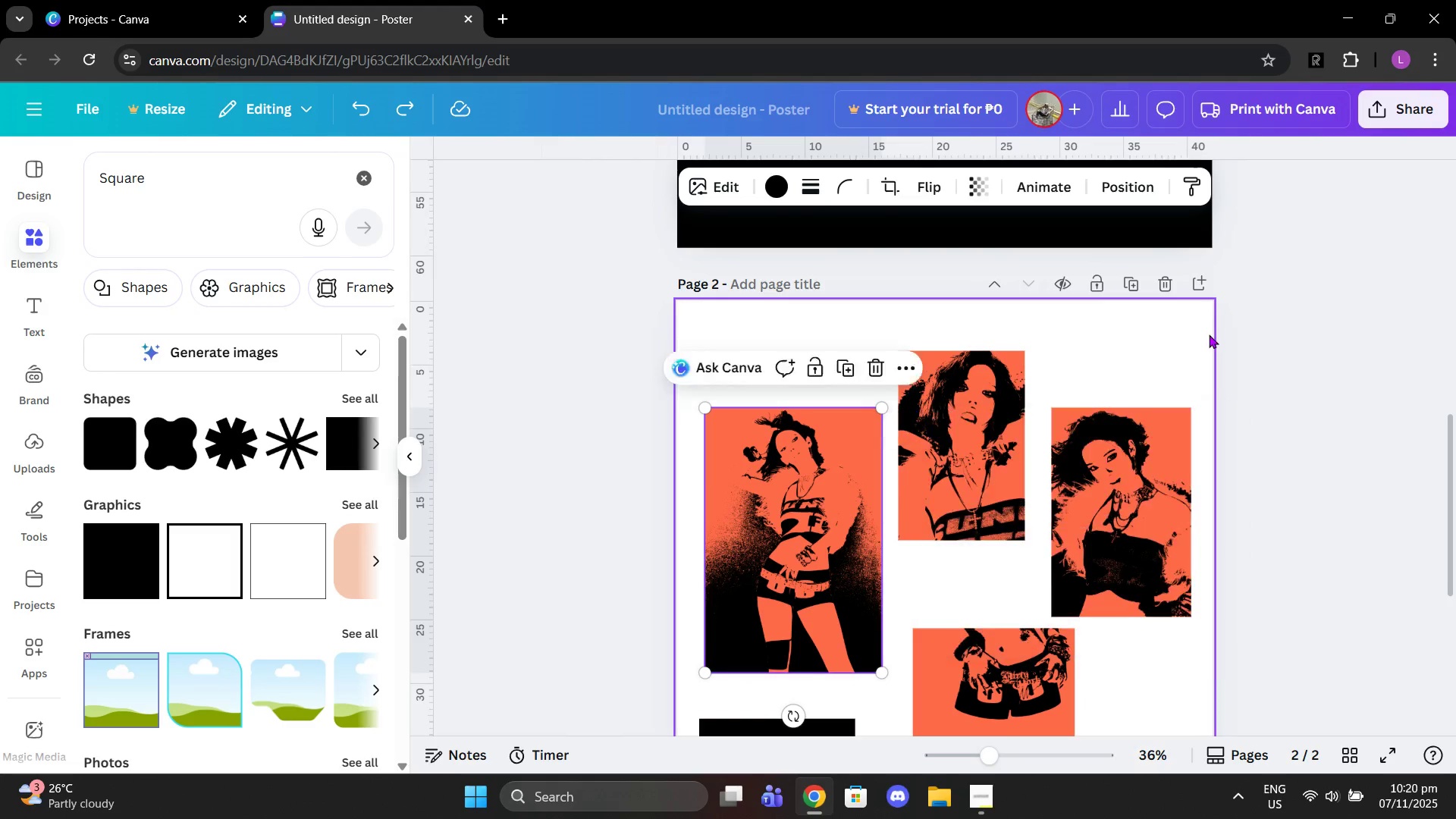 
left_click([1209, 334])
 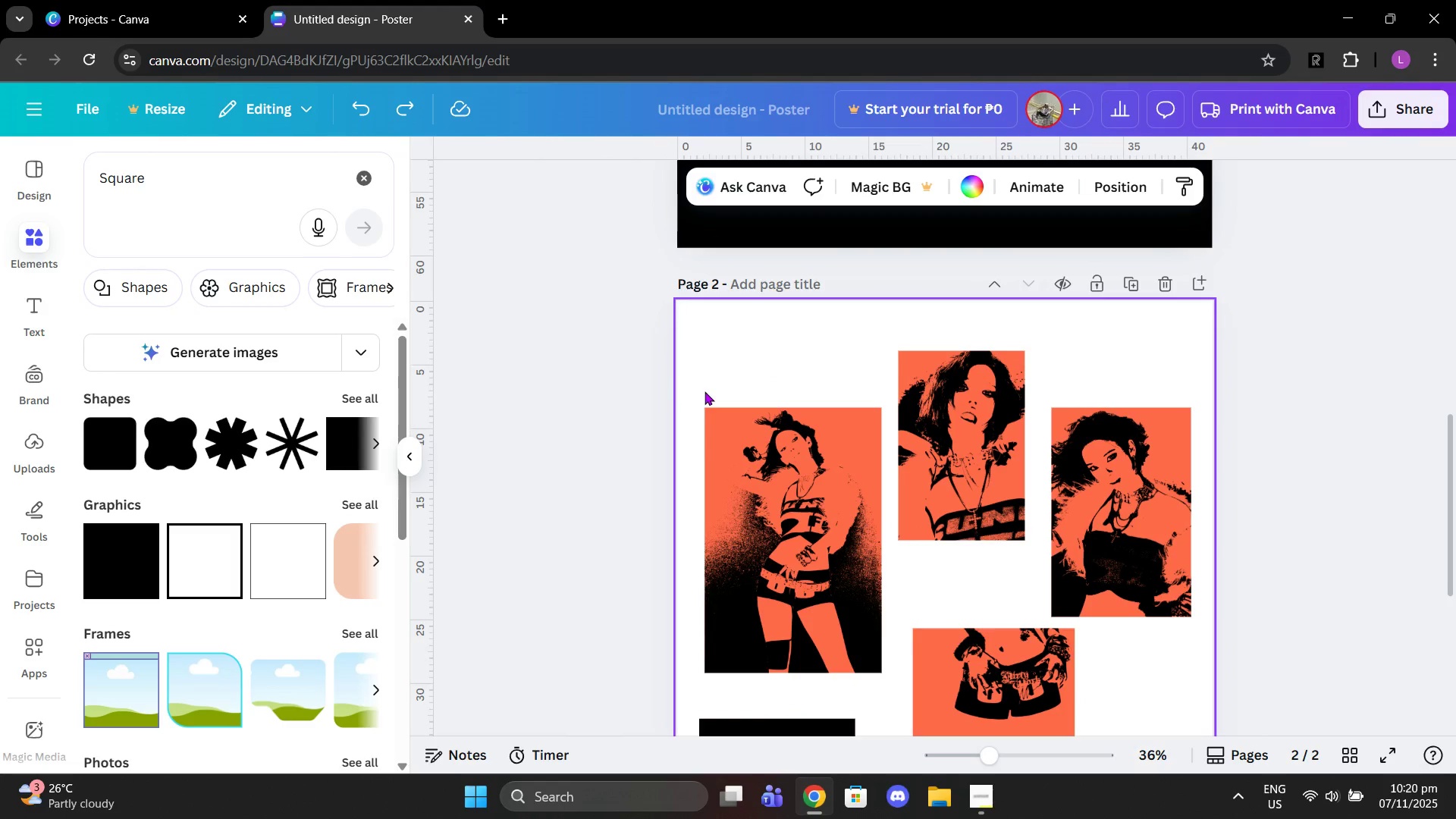 
left_click_drag(start_coordinate=[704, 391], to_coordinate=[734, 431])
 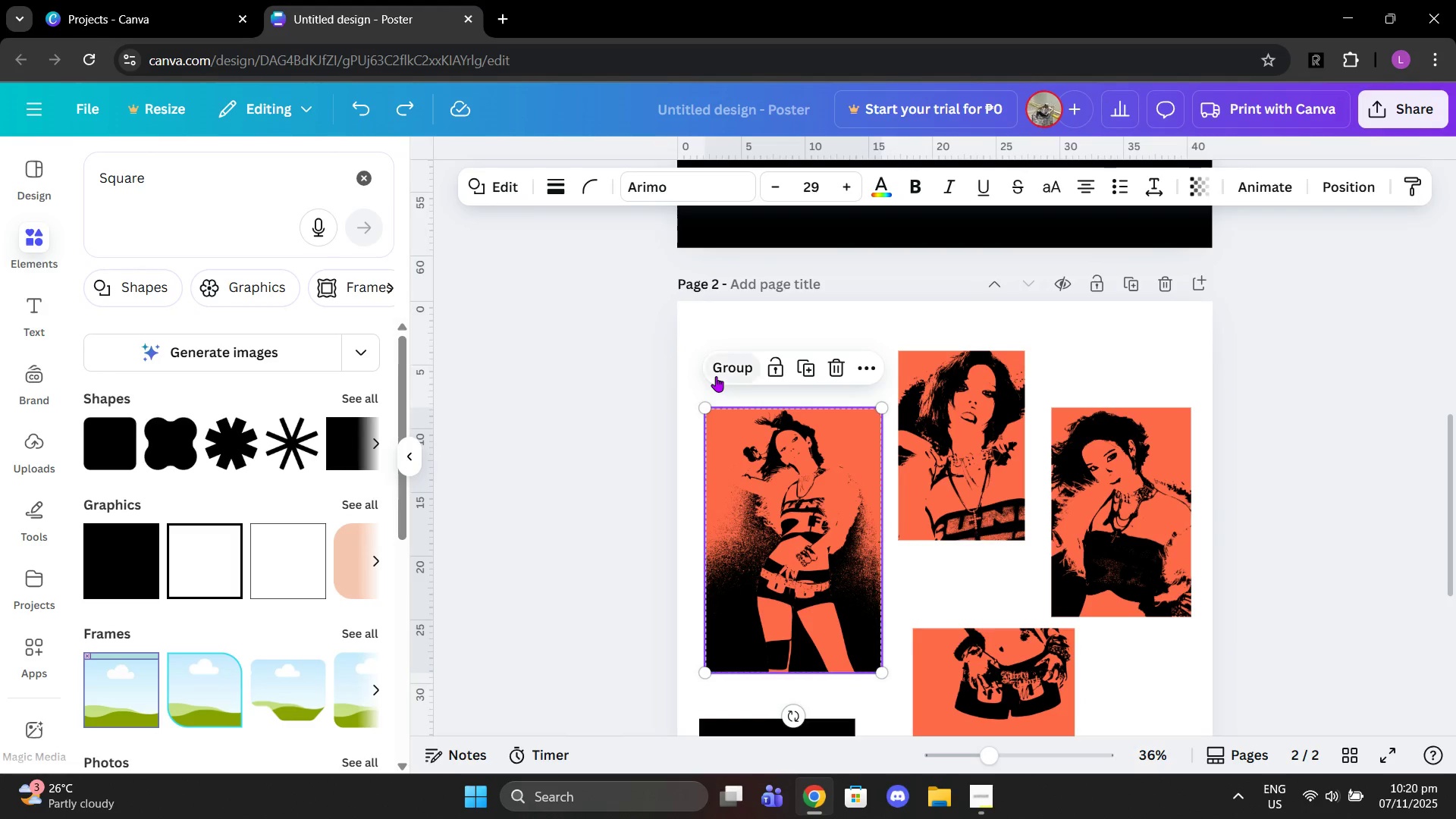 
left_click([716, 376])
 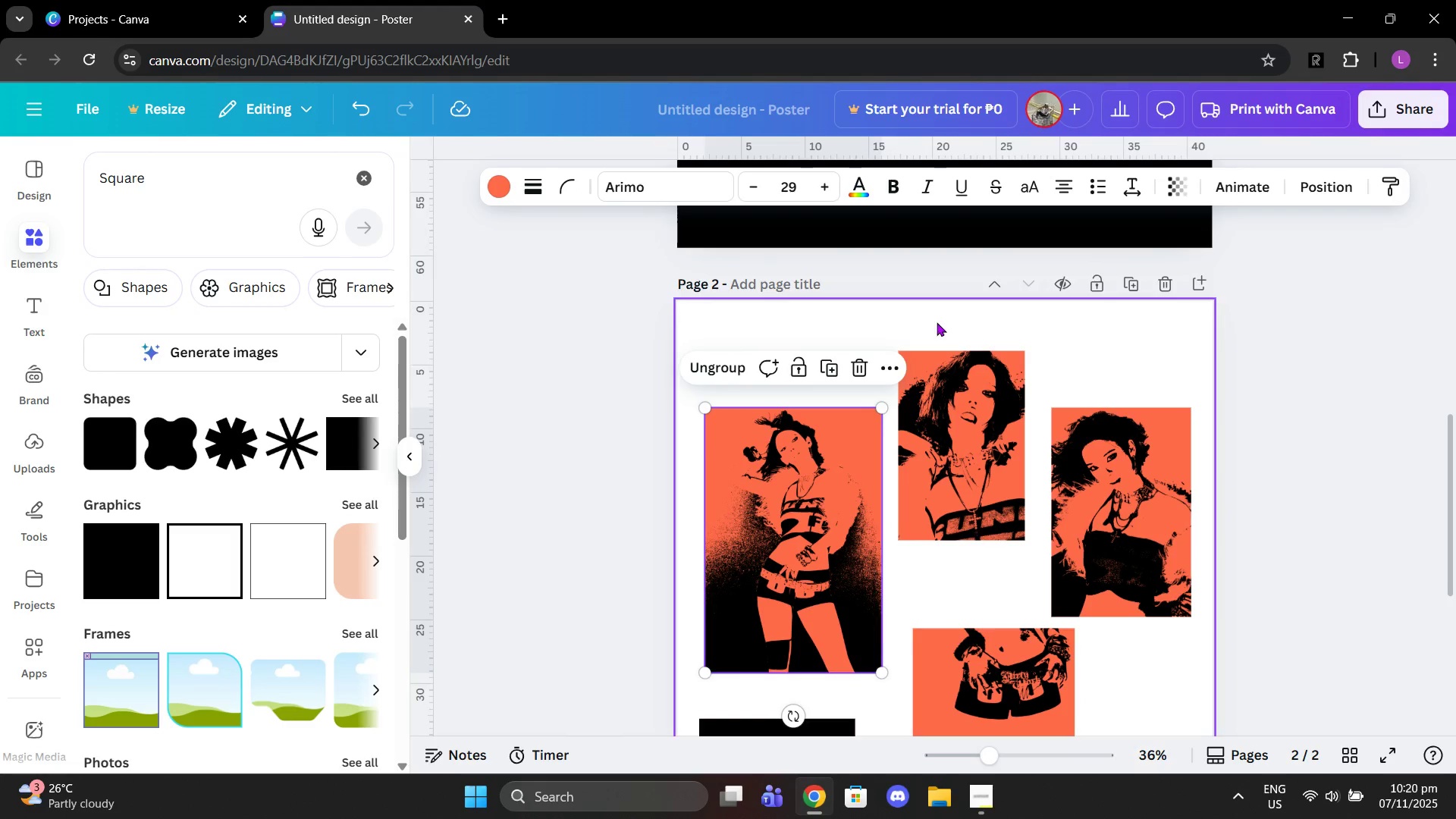 
left_click_drag(start_coordinate=[937, 322], to_coordinate=[959, 389])
 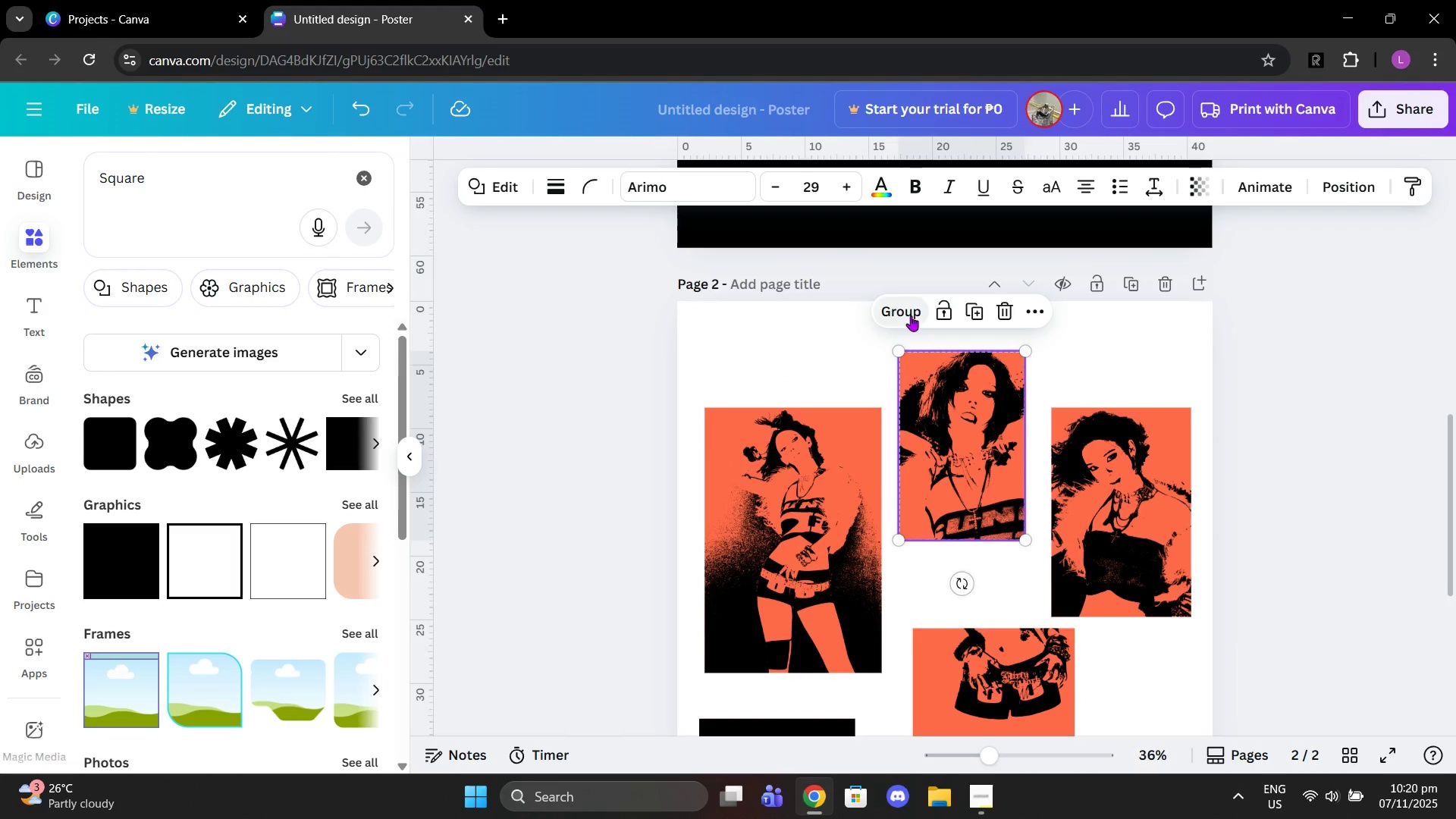 
left_click([911, 315])
 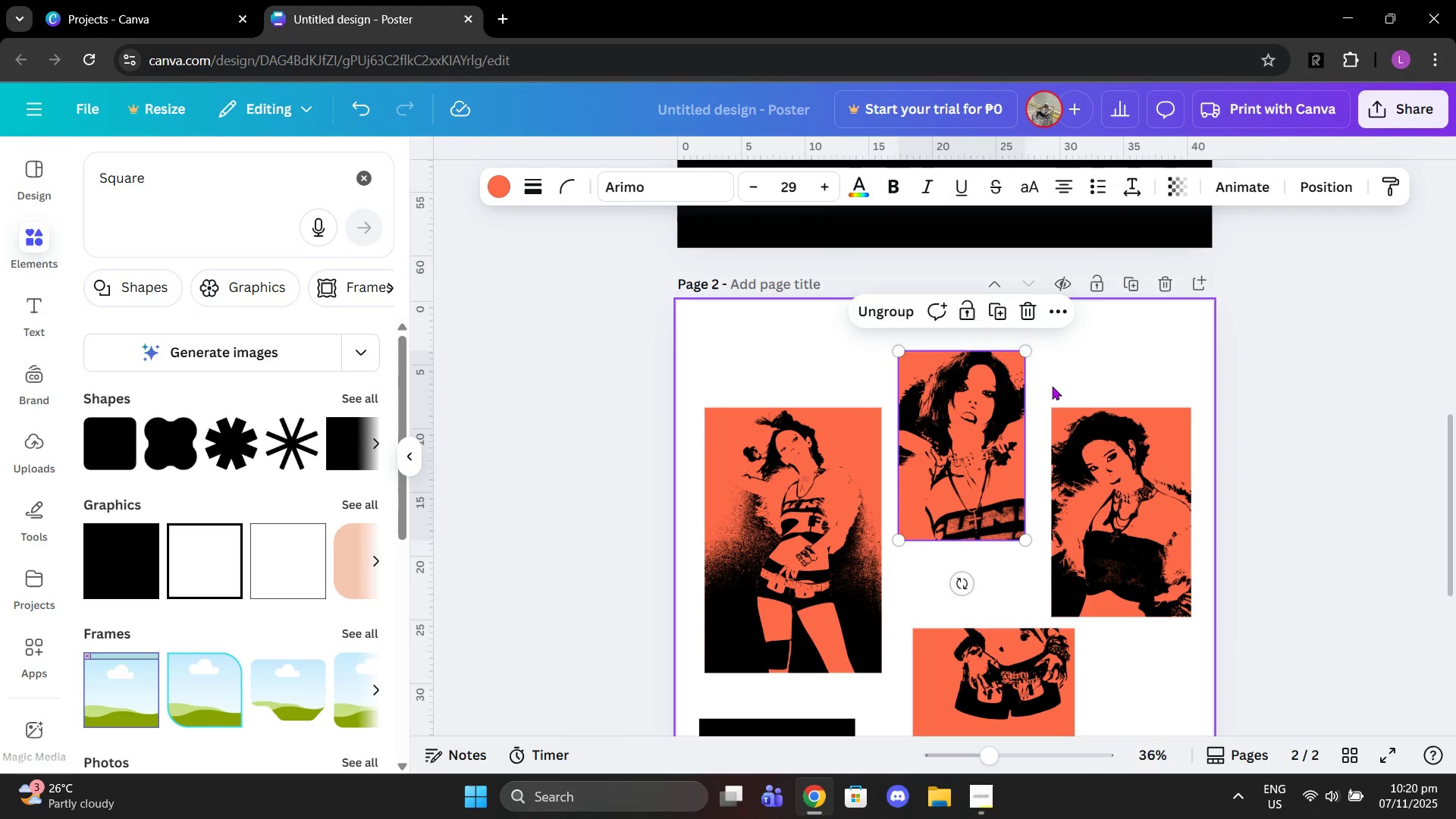 
left_click_drag(start_coordinate=[1052, 386], to_coordinate=[1084, 449])
 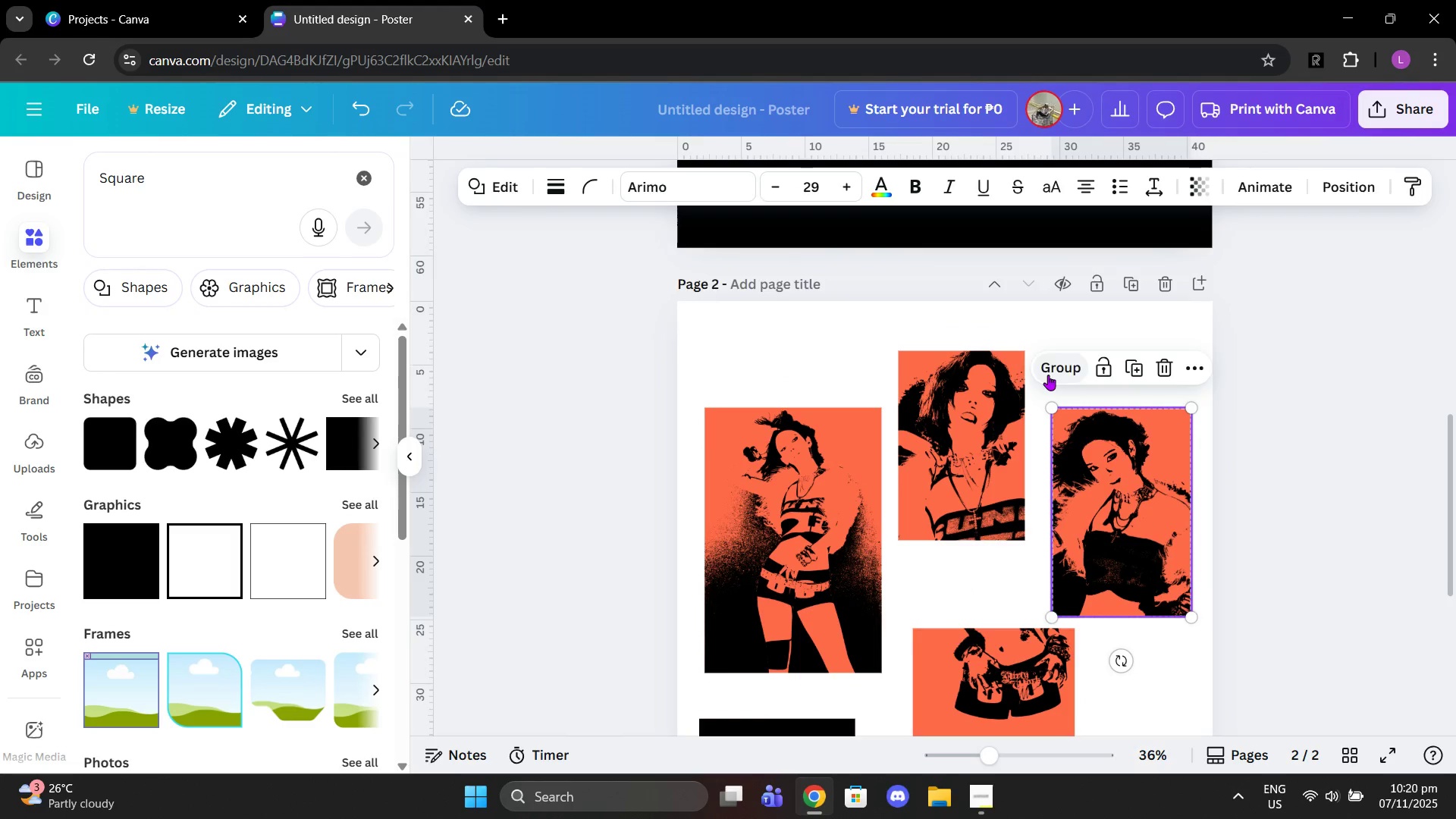 
left_click([1048, 375])
 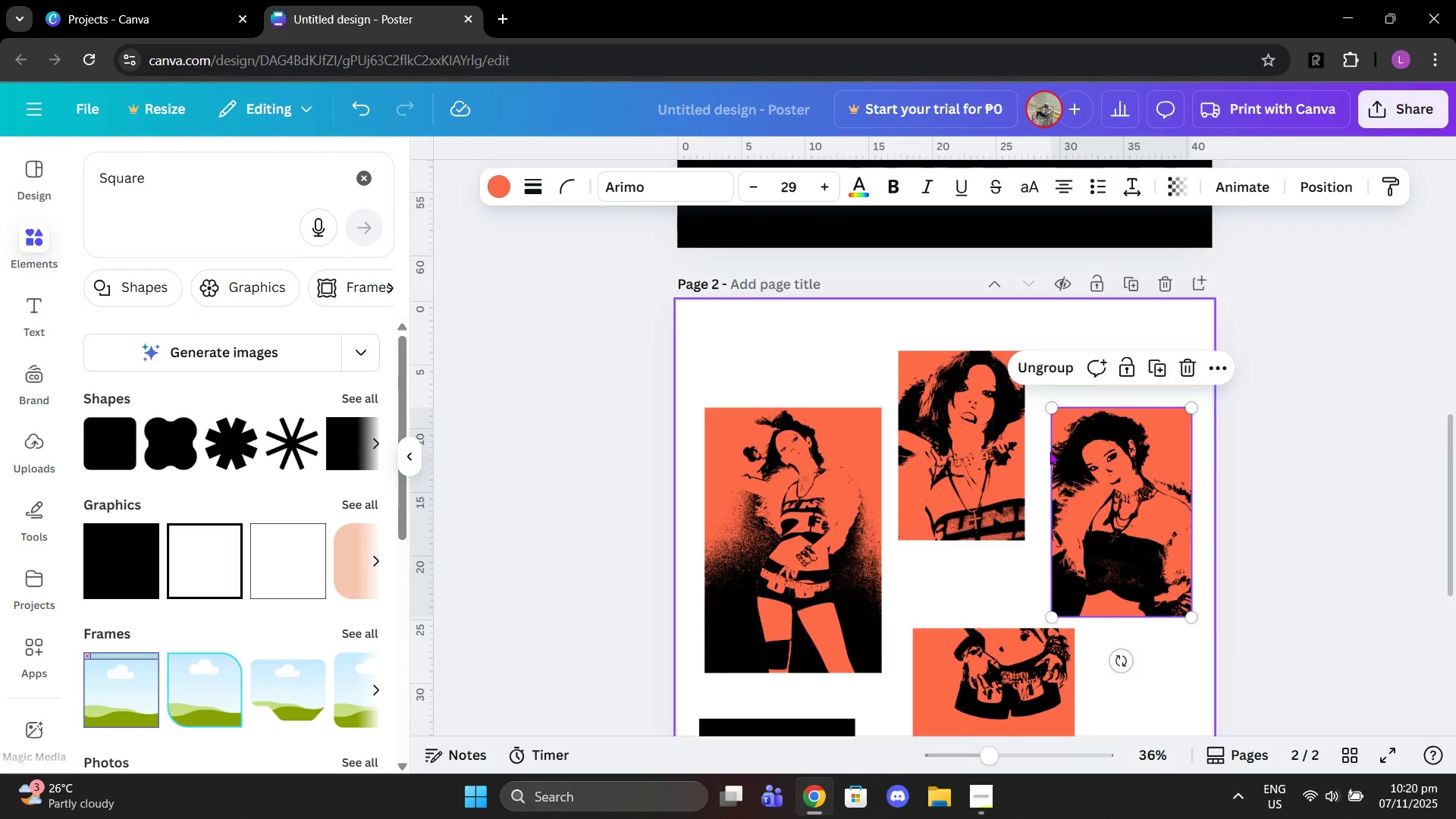 
scroll: coordinate [1050, 450], scroll_direction: down, amount: 2.0
 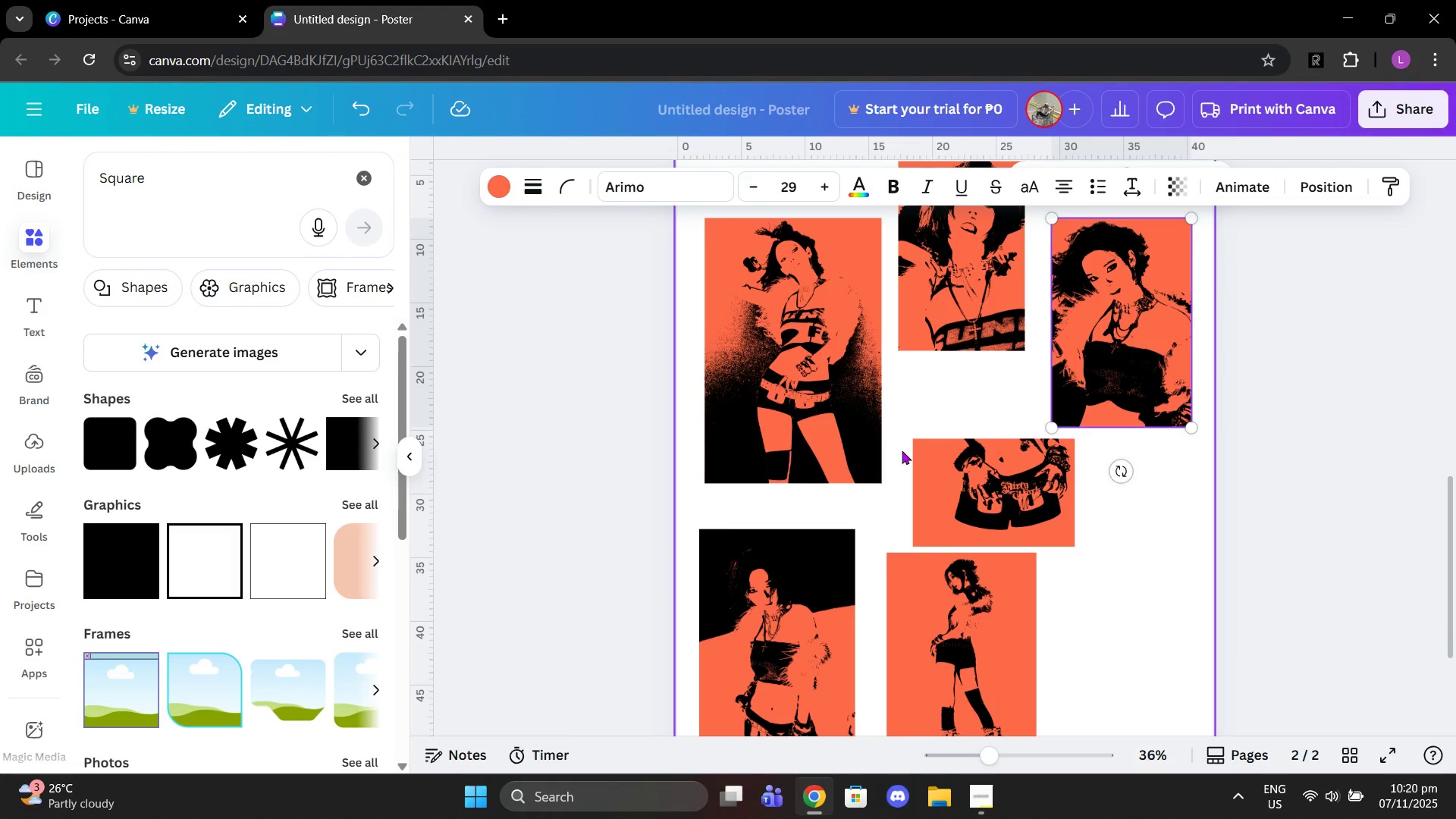 
left_click_drag(start_coordinate=[902, 450], to_coordinate=[948, 470])
 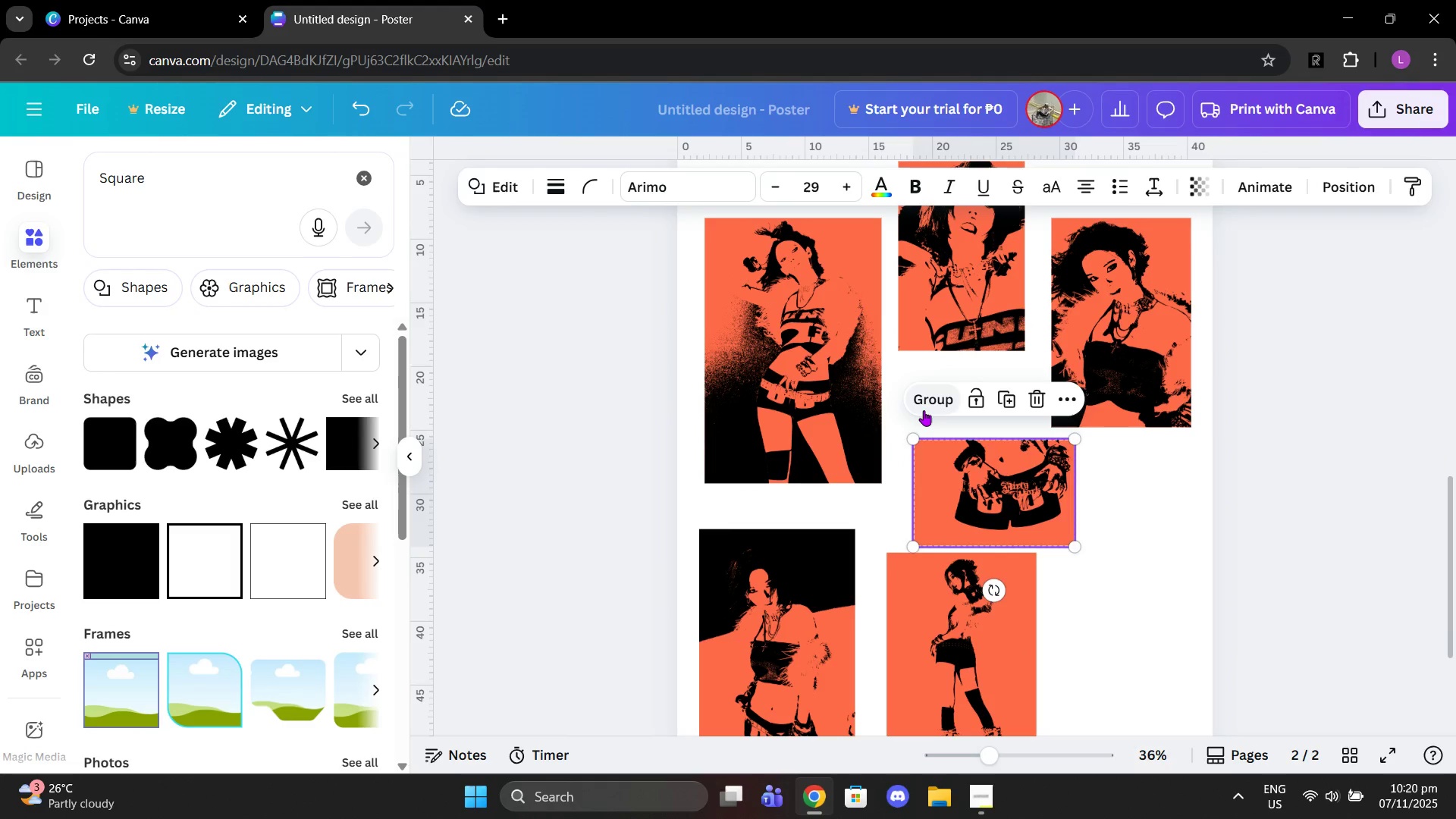 
left_click([924, 410])
 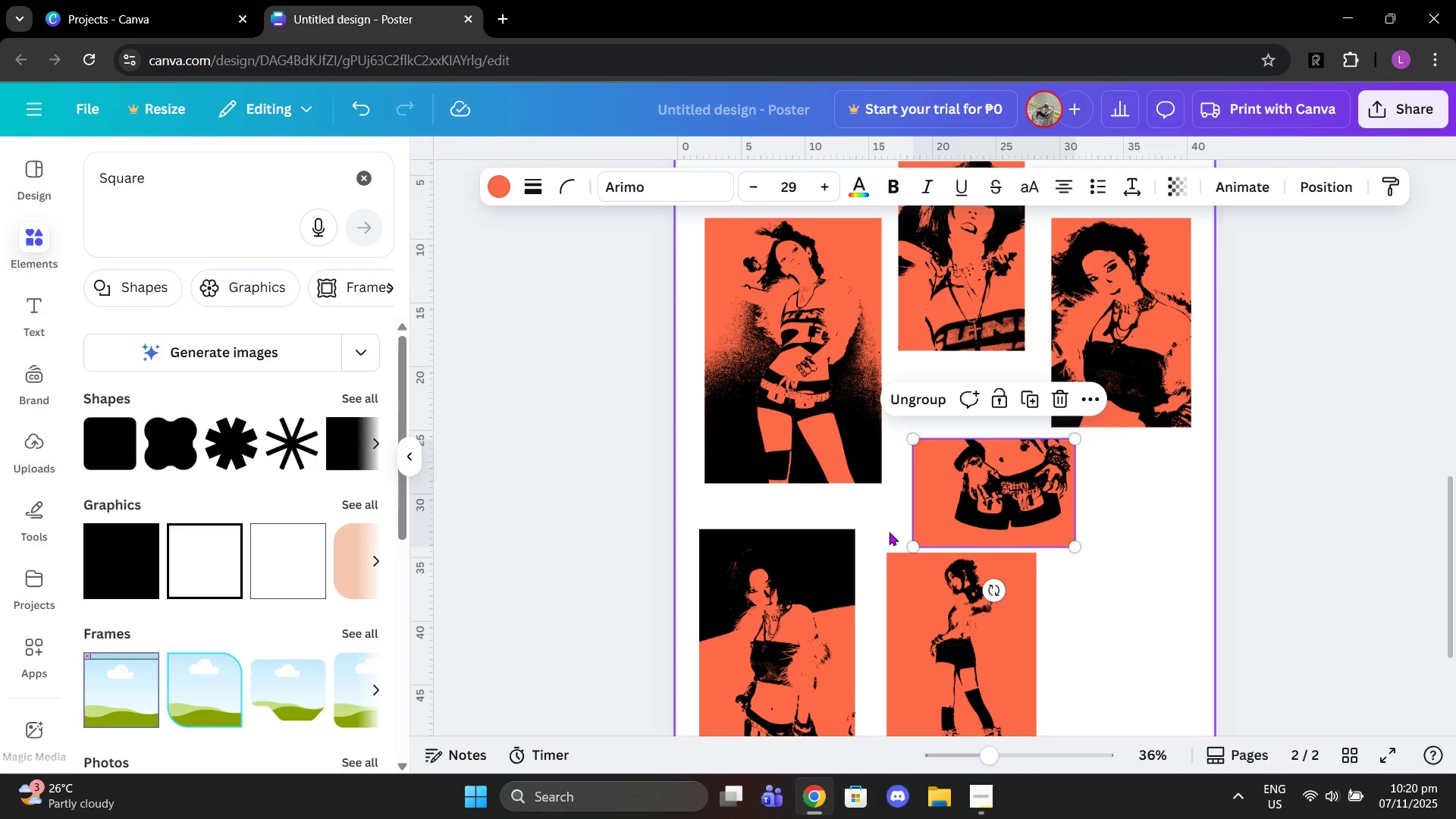 
left_click_drag(start_coordinate=[889, 531], to_coordinate=[910, 599])
 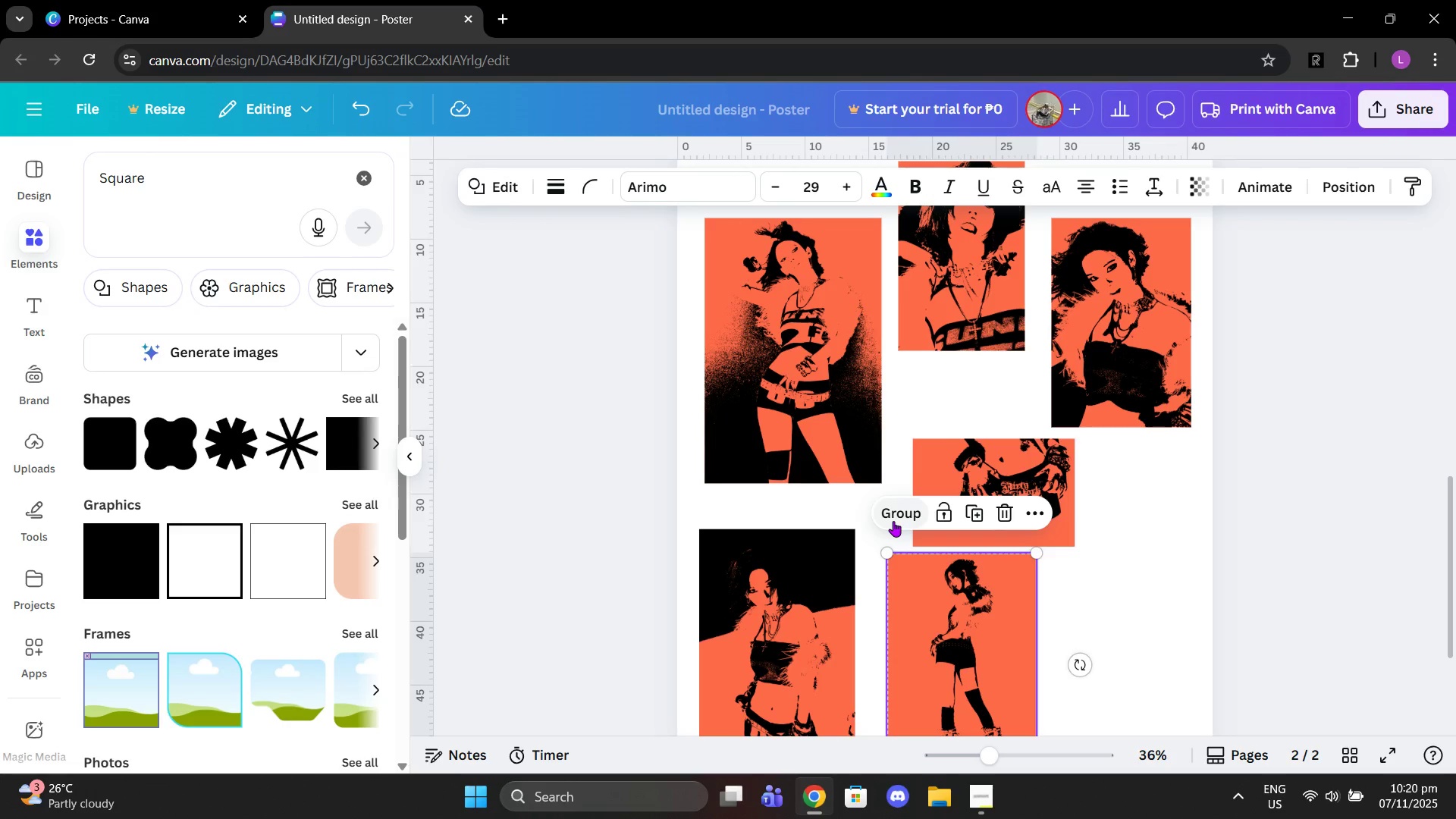 
left_click([893, 521])
 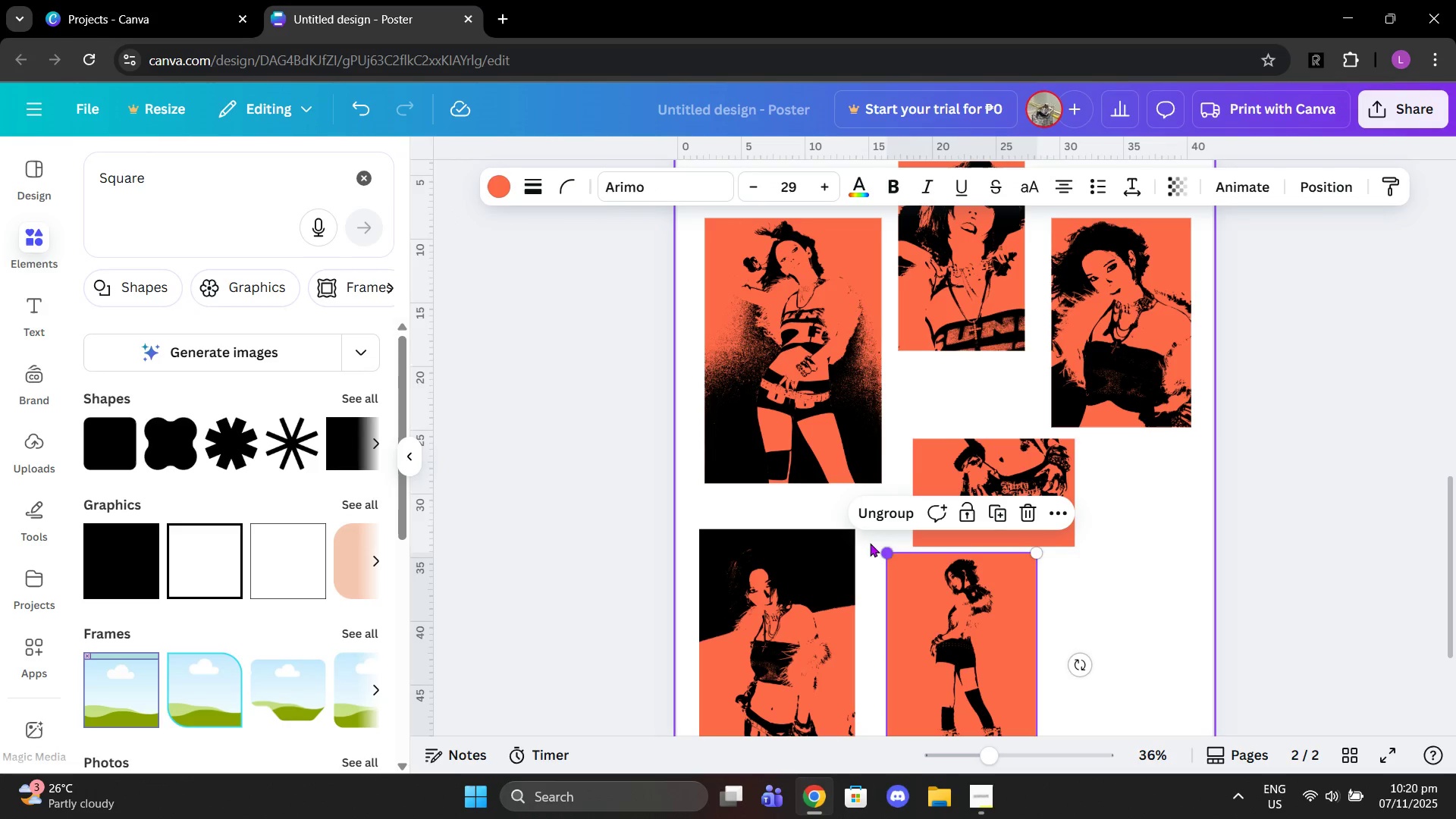 
left_click_drag(start_coordinate=[870, 543], to_coordinate=[824, 541])
 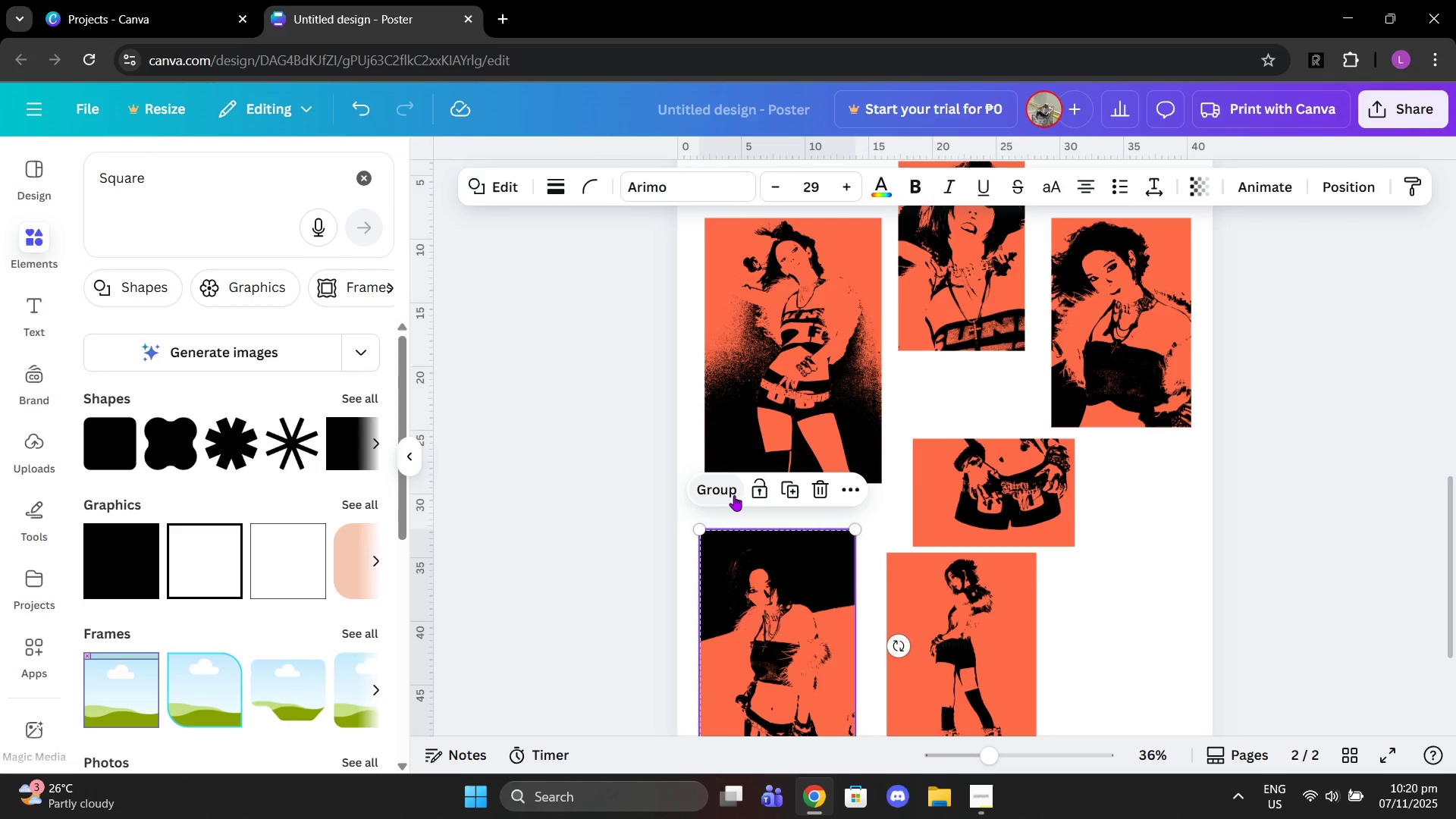 
left_click([734, 495])
 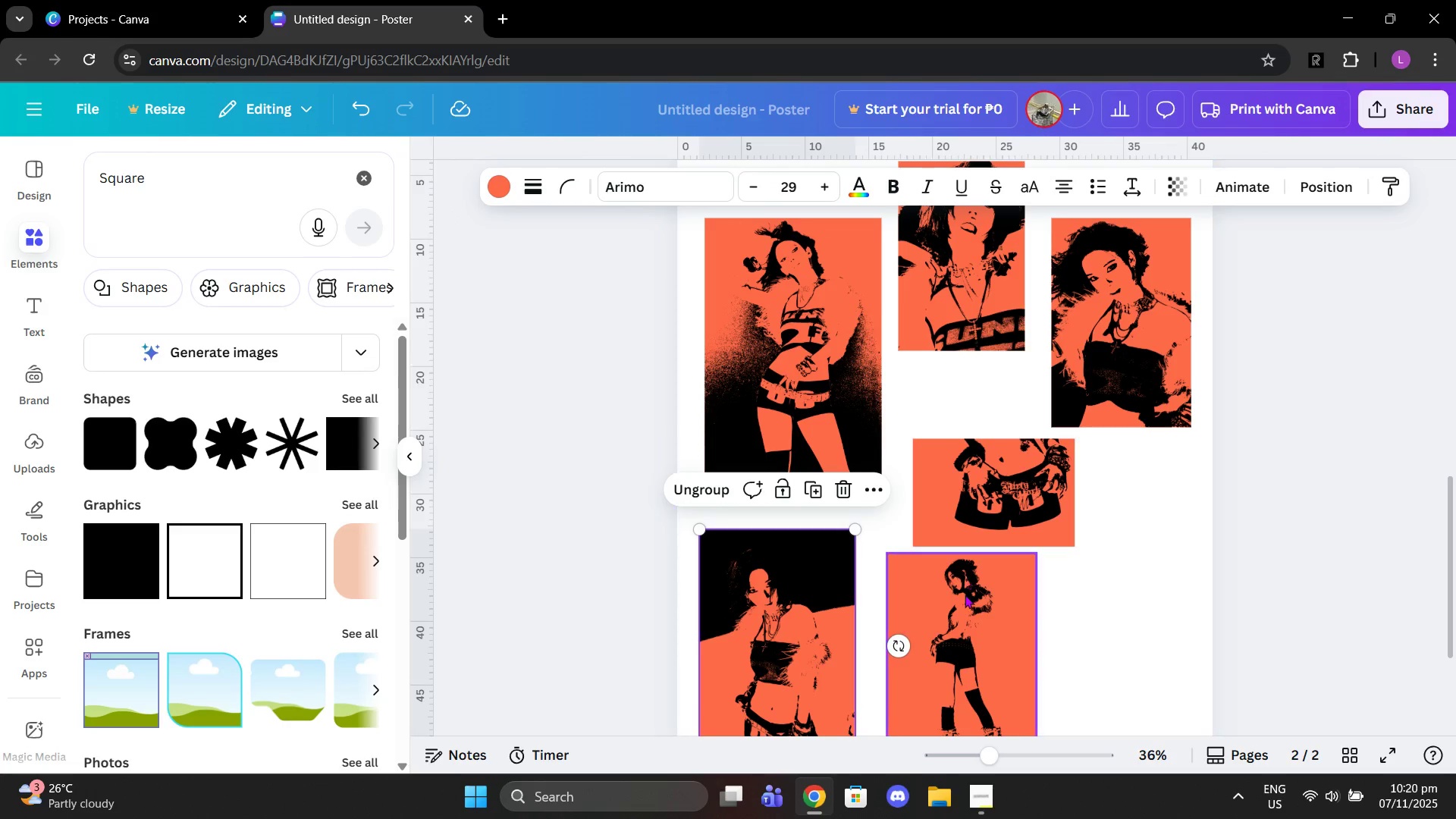 
left_click_drag(start_coordinate=[964, 617], to_coordinate=[844, 382])
 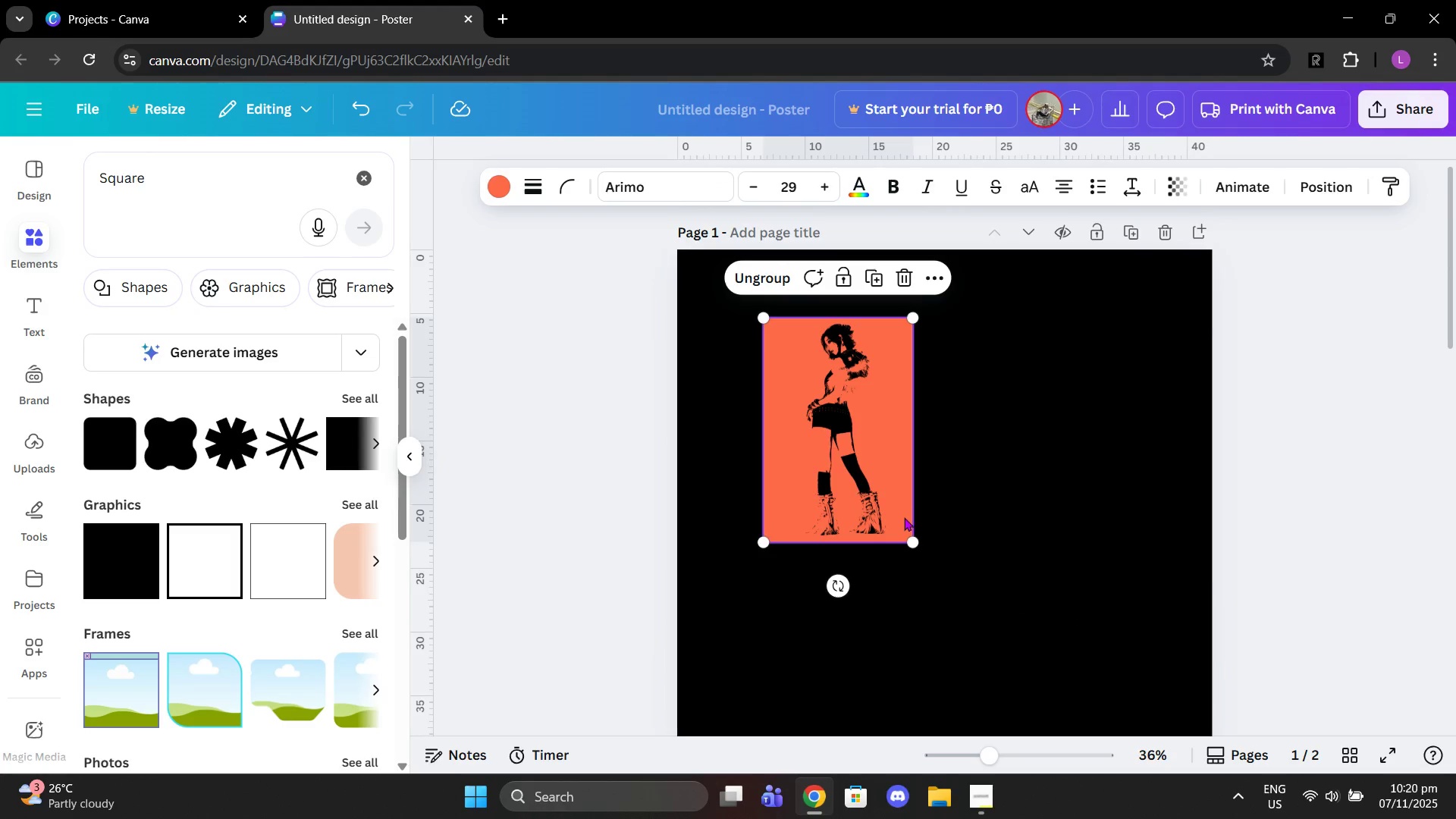 
scroll: coordinate [888, 435], scroll_direction: up, amount: 10.0
 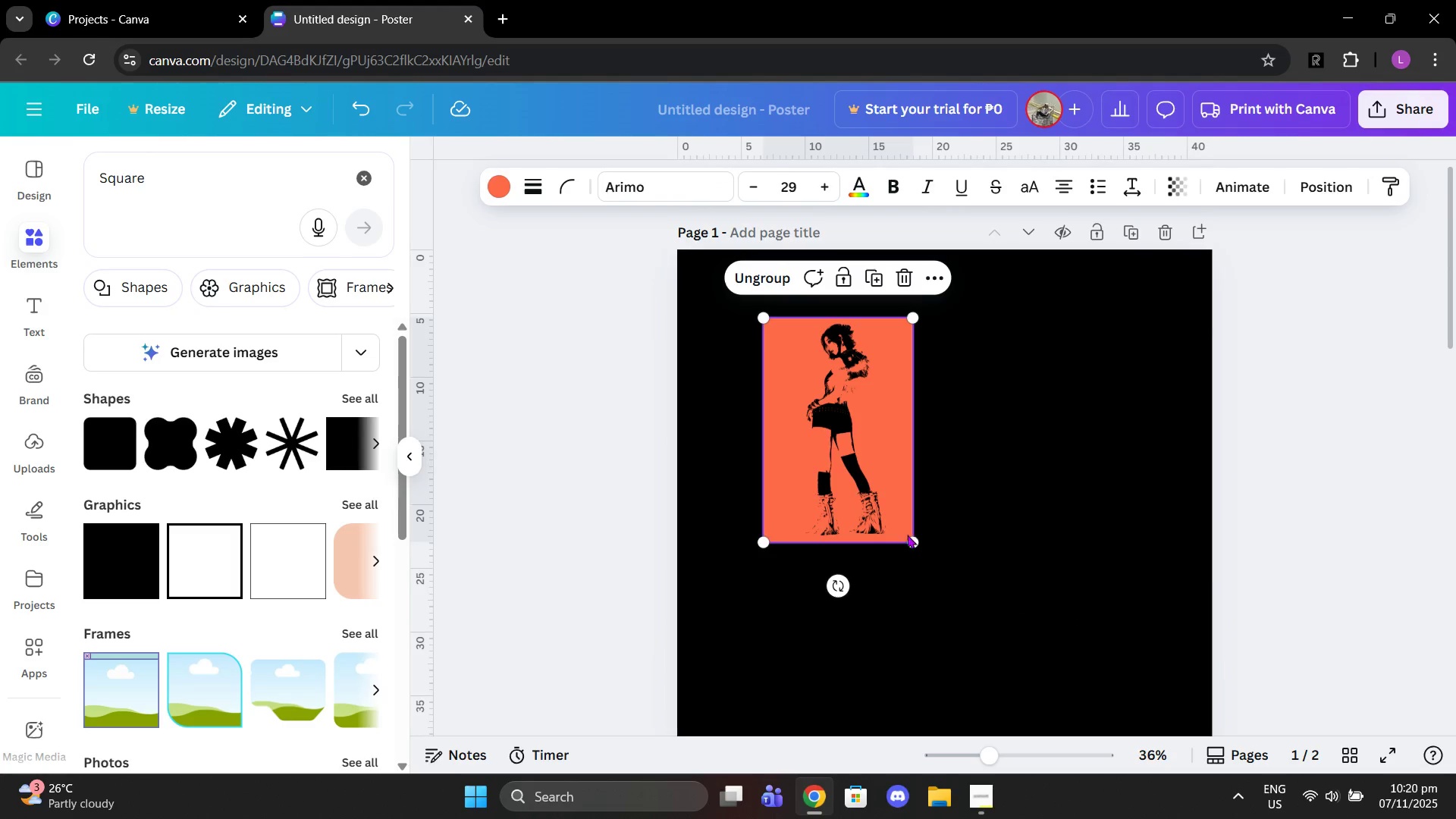 
left_click_drag(start_coordinate=[909, 541], to_coordinate=[1021, 698])
 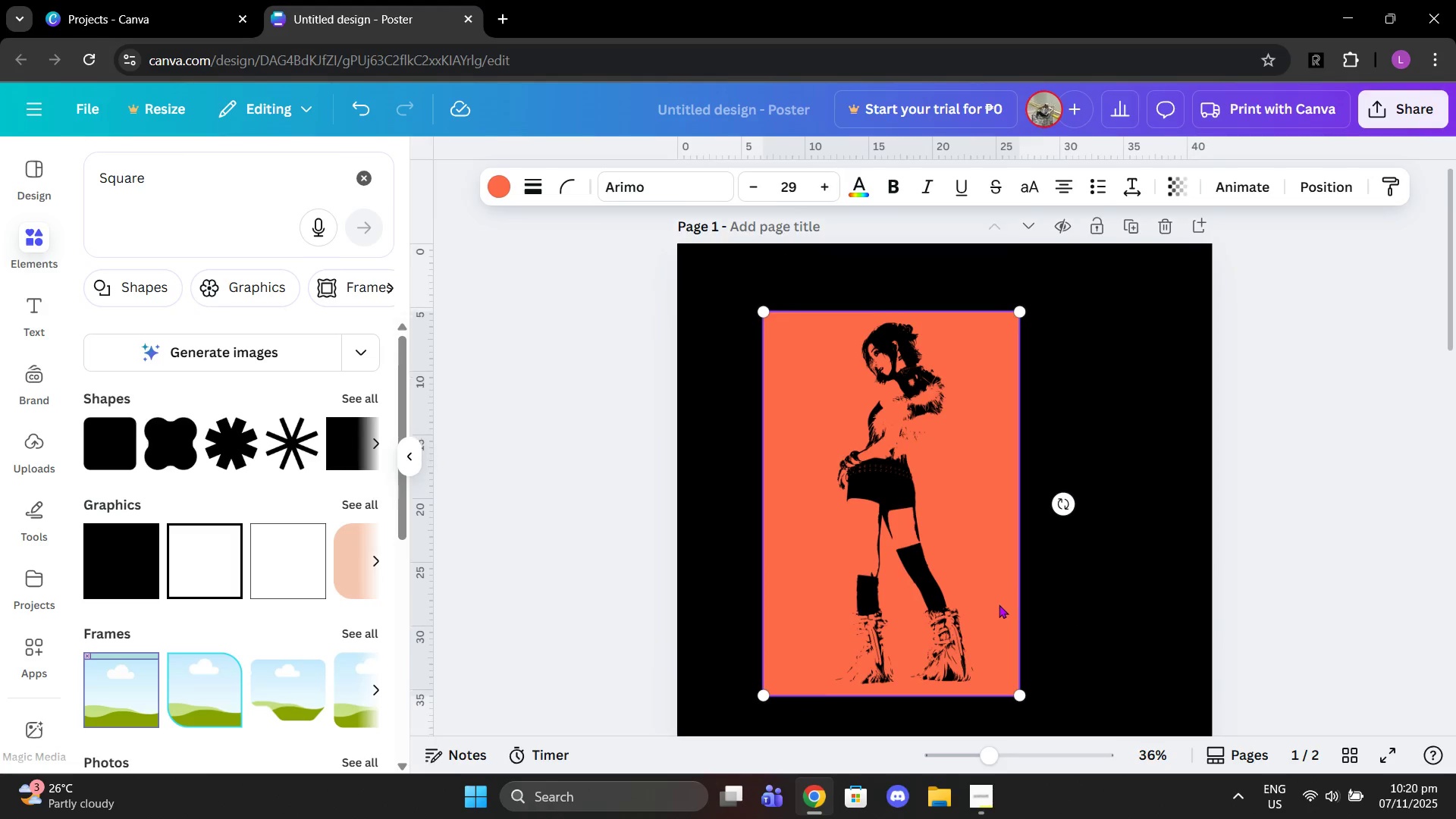 
left_click_drag(start_coordinate=[930, 459], to_coordinate=[912, 563])
 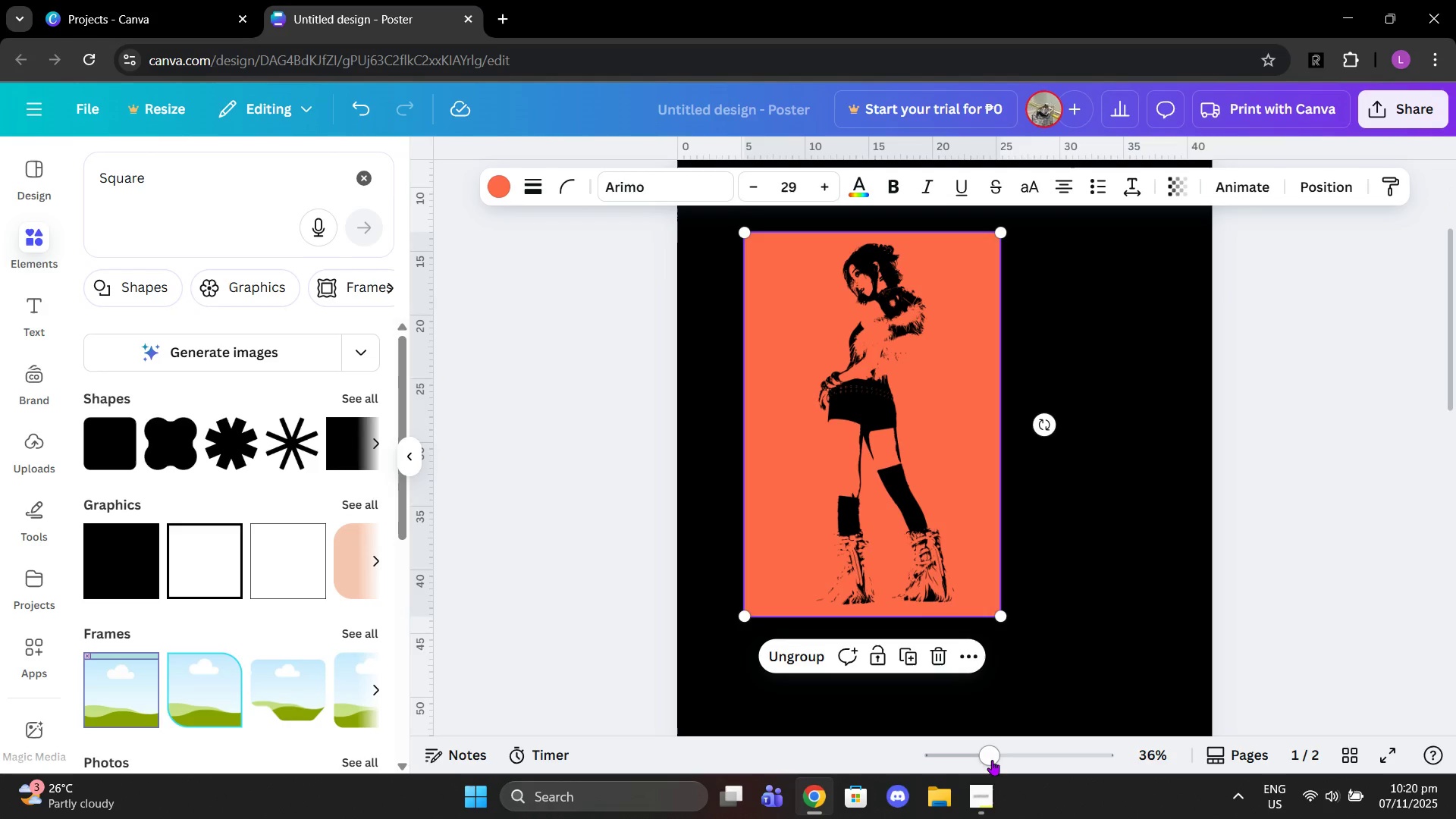 
scroll: coordinate [999, 604], scroll_direction: down, amount: 2.0
 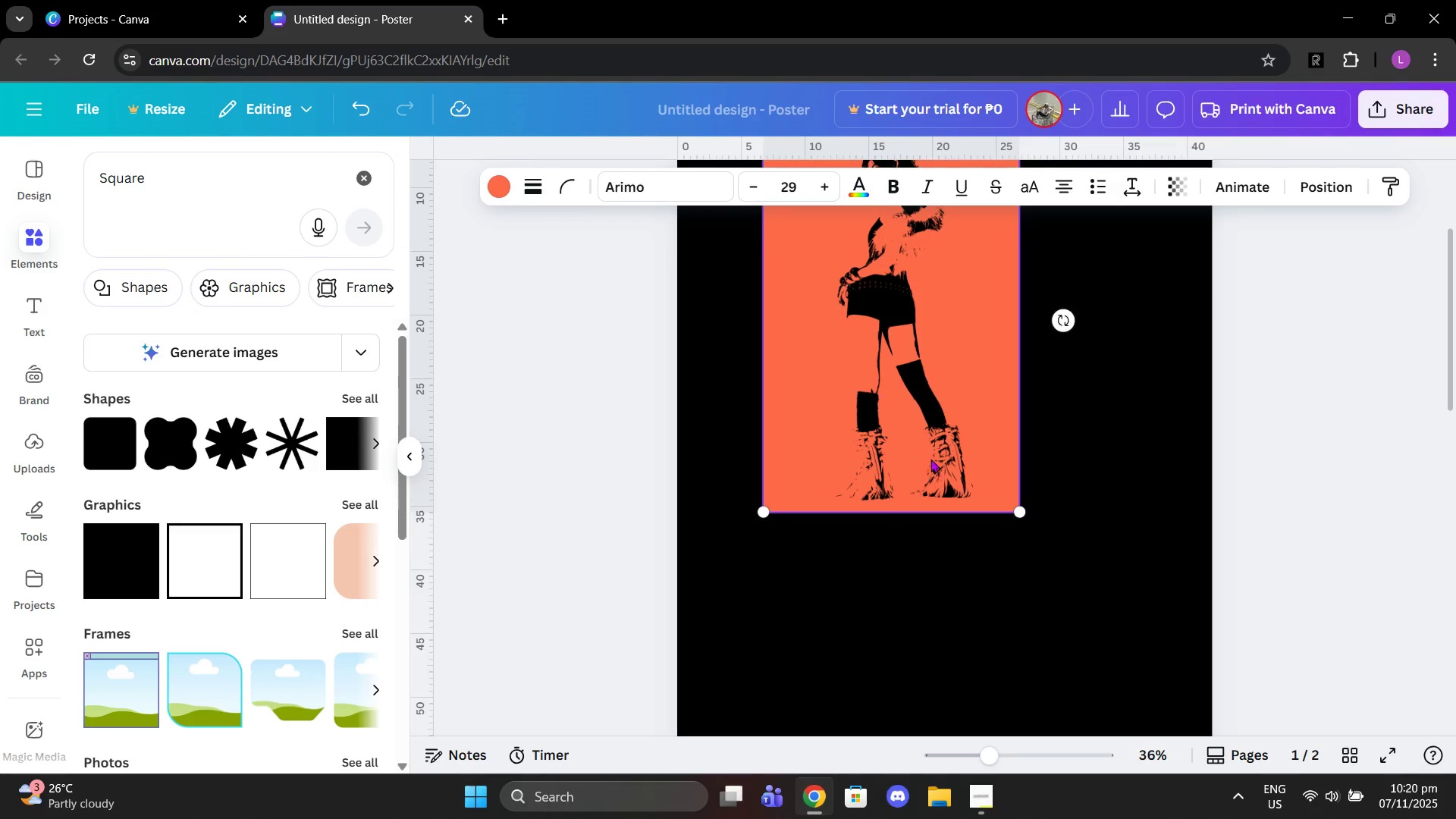 
left_click_drag(start_coordinate=[992, 760], to_coordinate=[968, 756])
 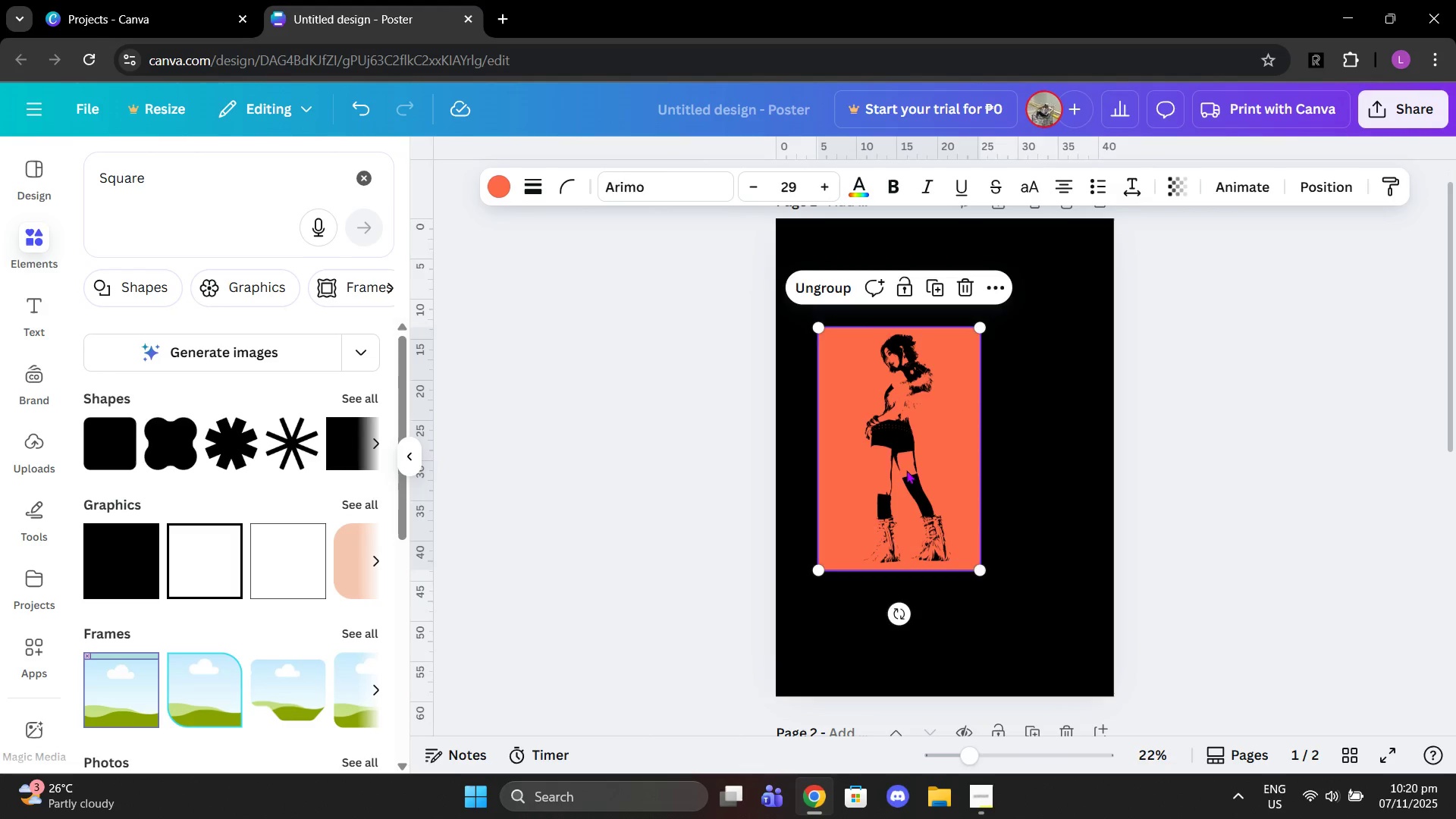 
left_click_drag(start_coordinate=[907, 472], to_coordinate=[895, 486])
 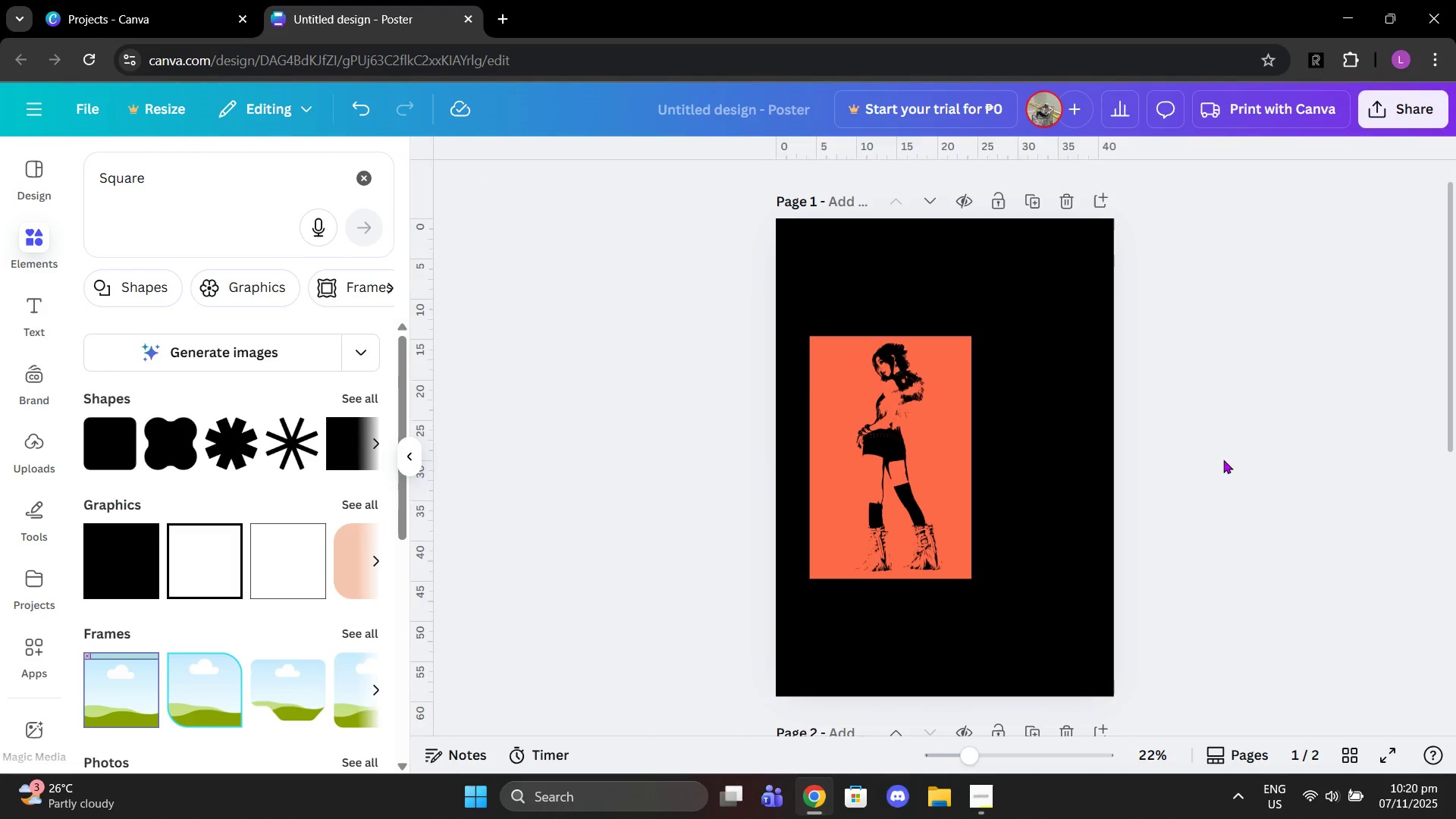 
left_click([1224, 460])
 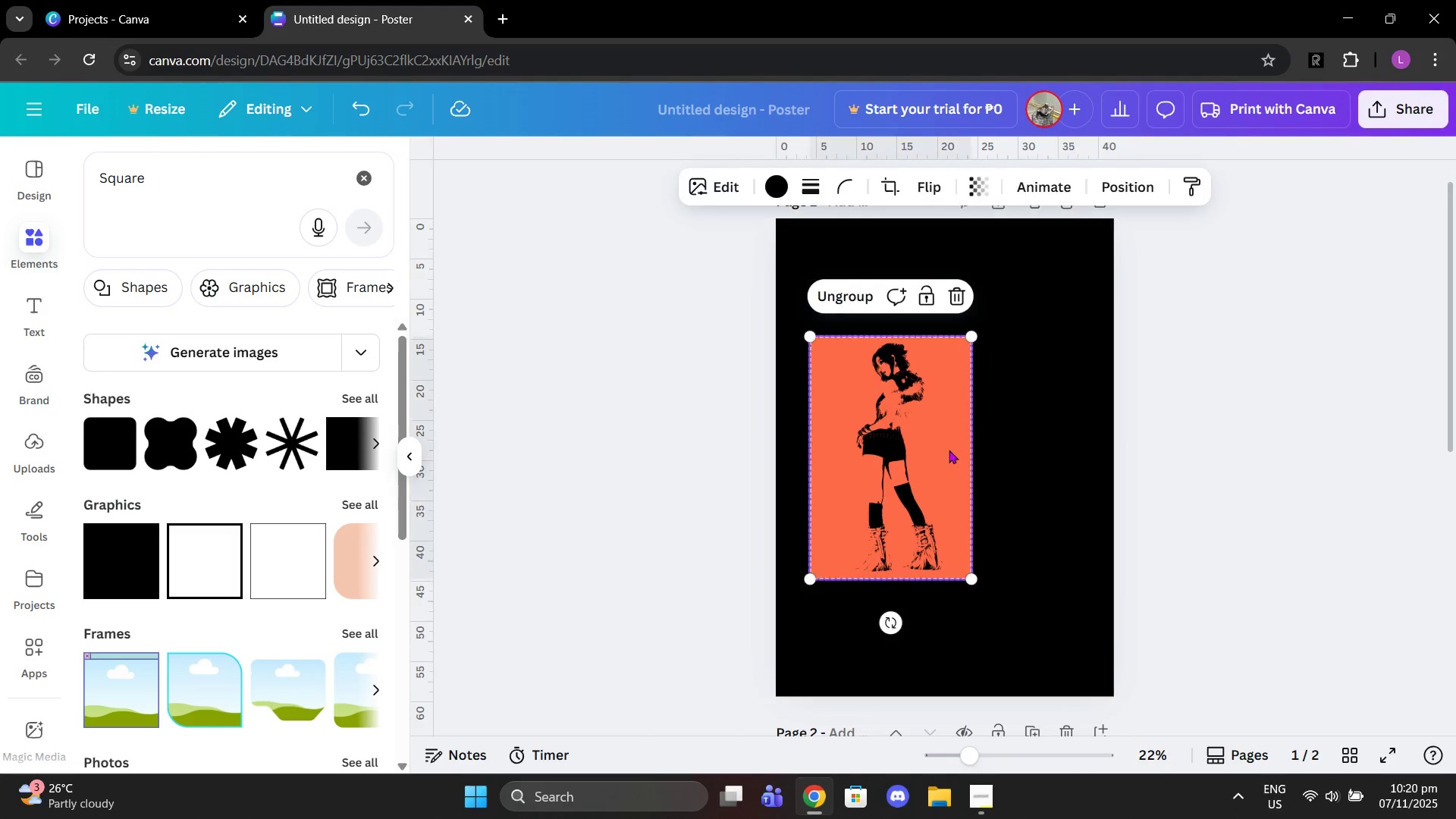 
double_click([949, 450])
 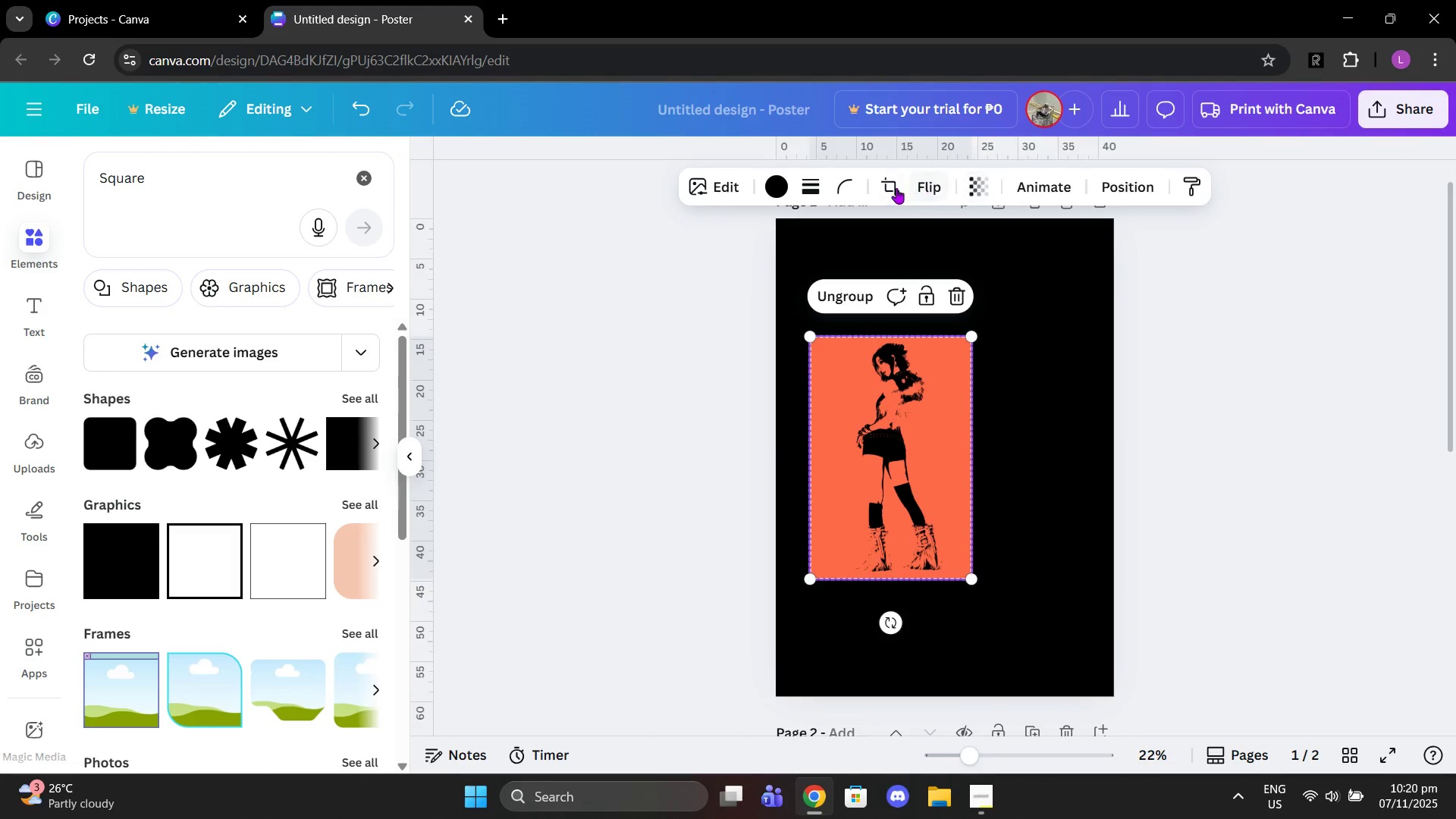 
left_click([896, 188])
 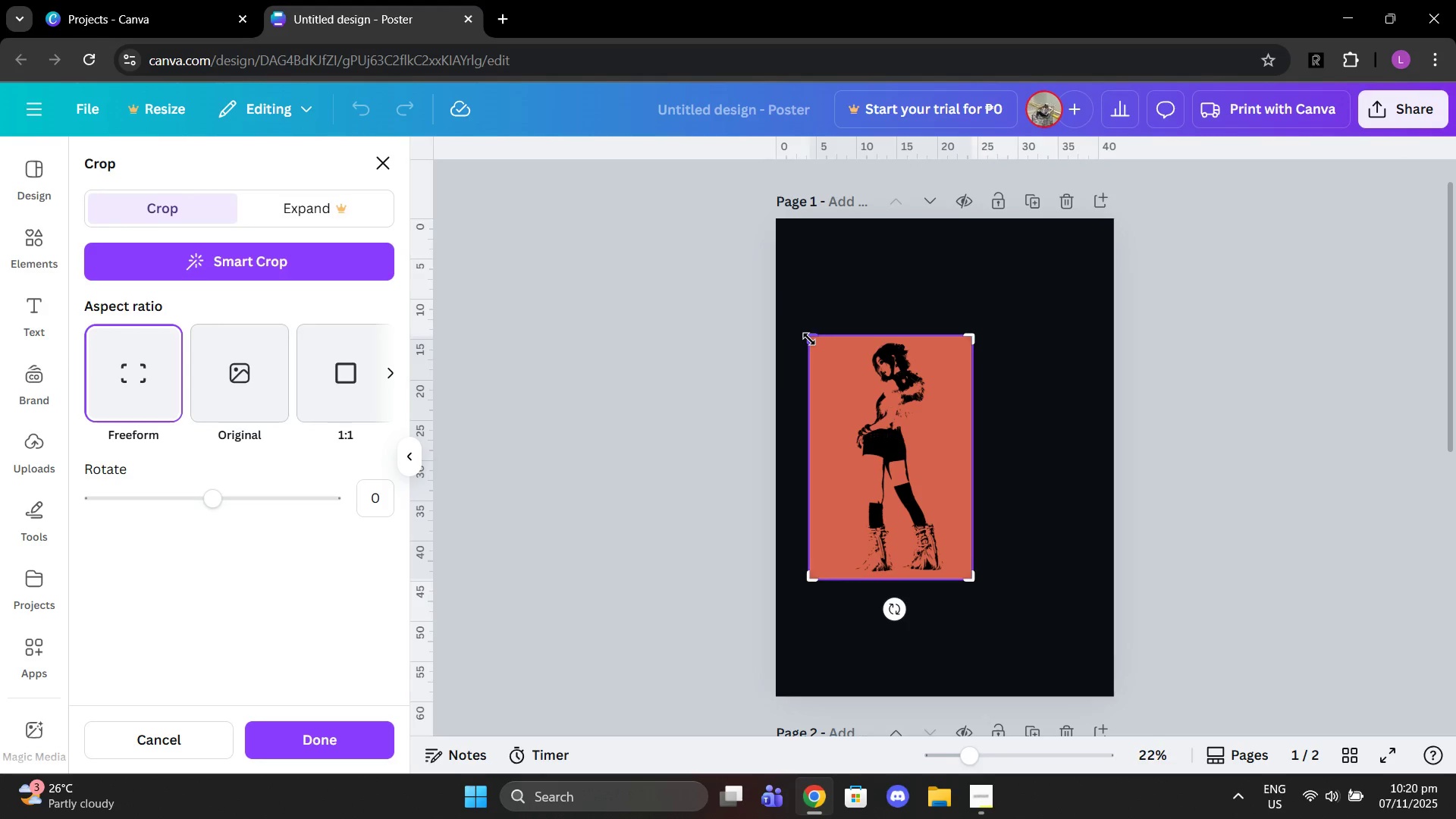 
left_click_drag(start_coordinate=[809, 337], to_coordinate=[853, 340])
 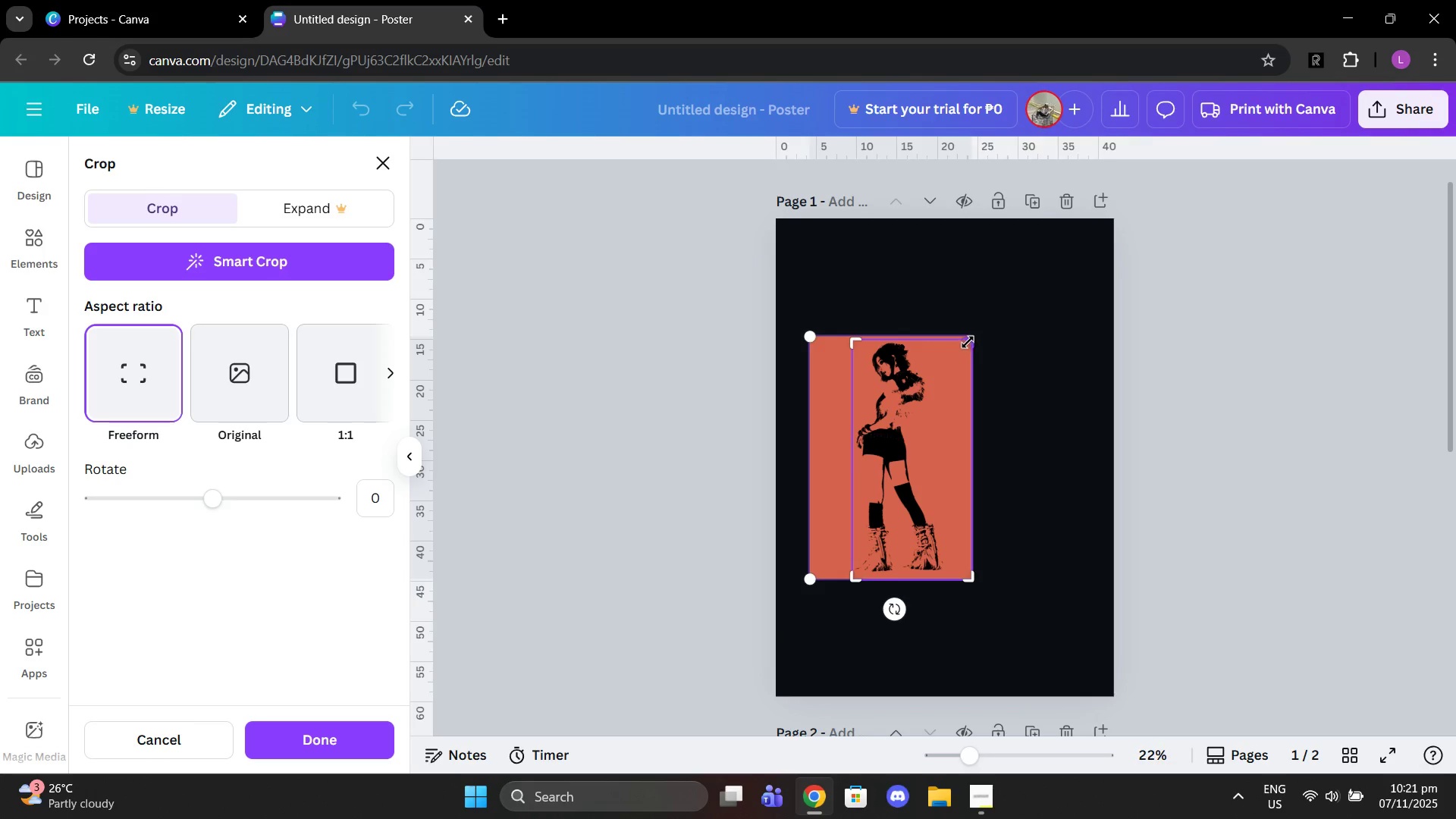 
left_click_drag(start_coordinate=[966, 342], to_coordinate=[965, 328])
 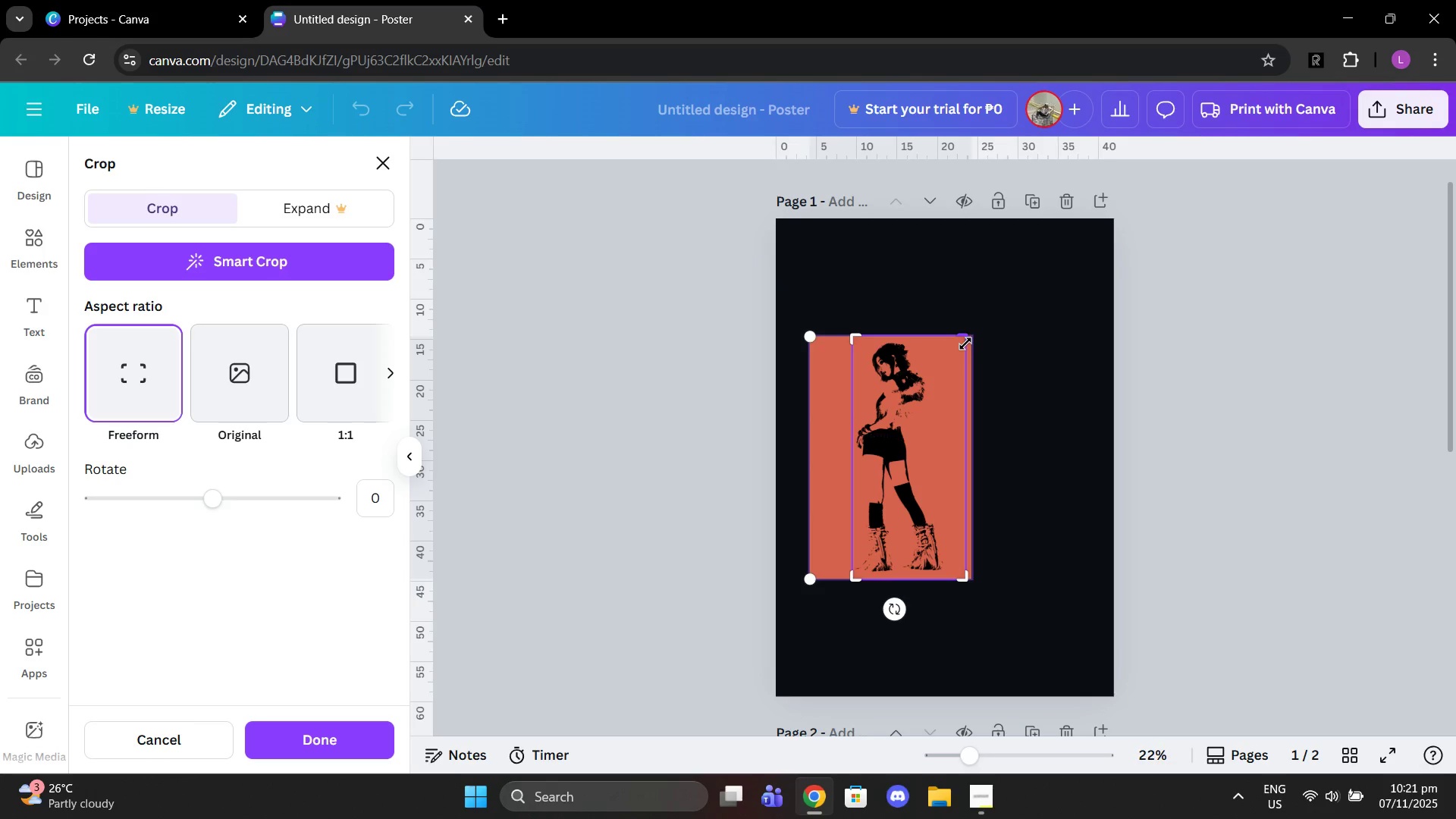 
left_click_drag(start_coordinate=[965, 342], to_coordinate=[942, 339])
 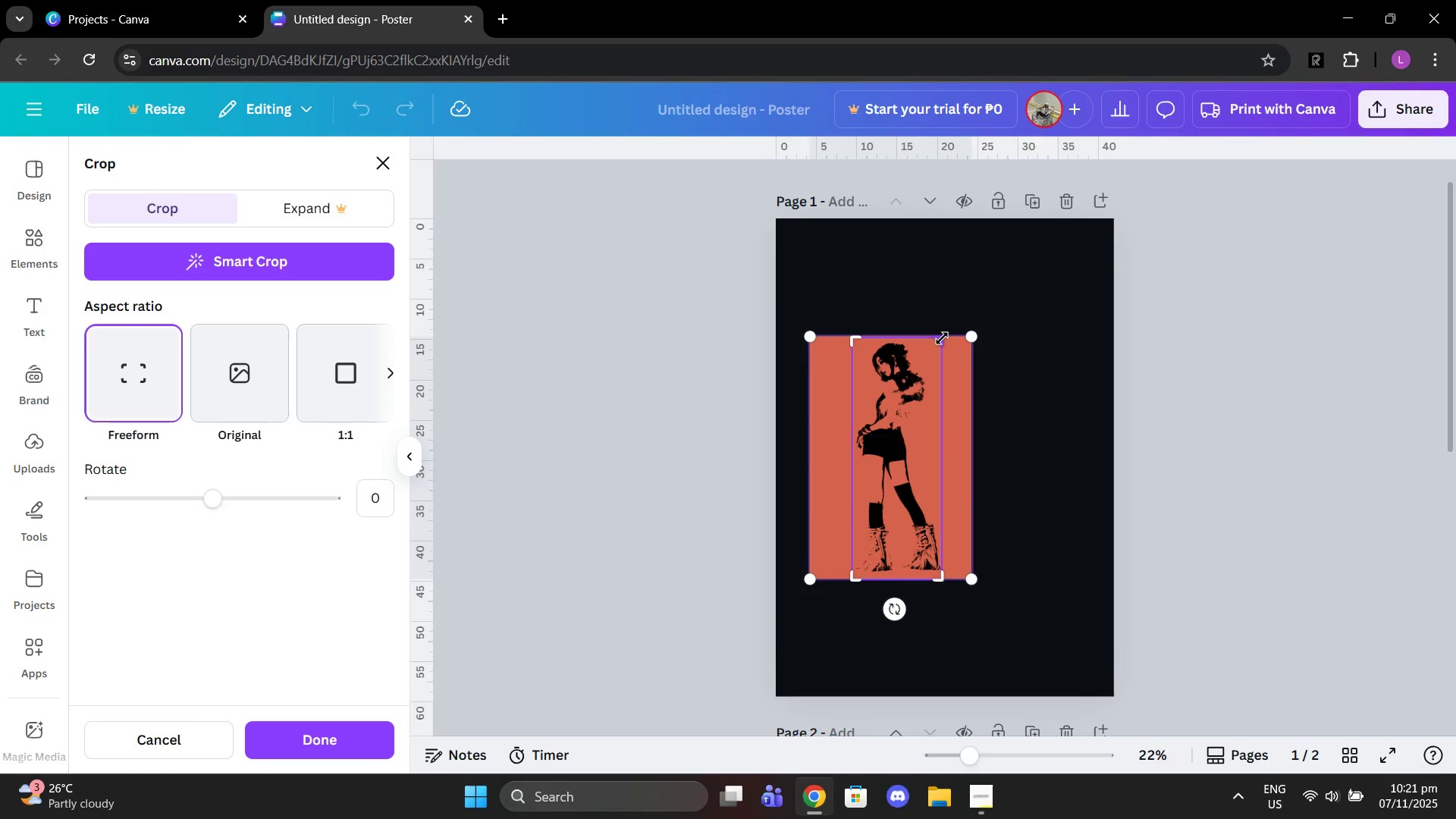 
left_click_drag(start_coordinate=[942, 337], to_coordinate=[944, 322])
 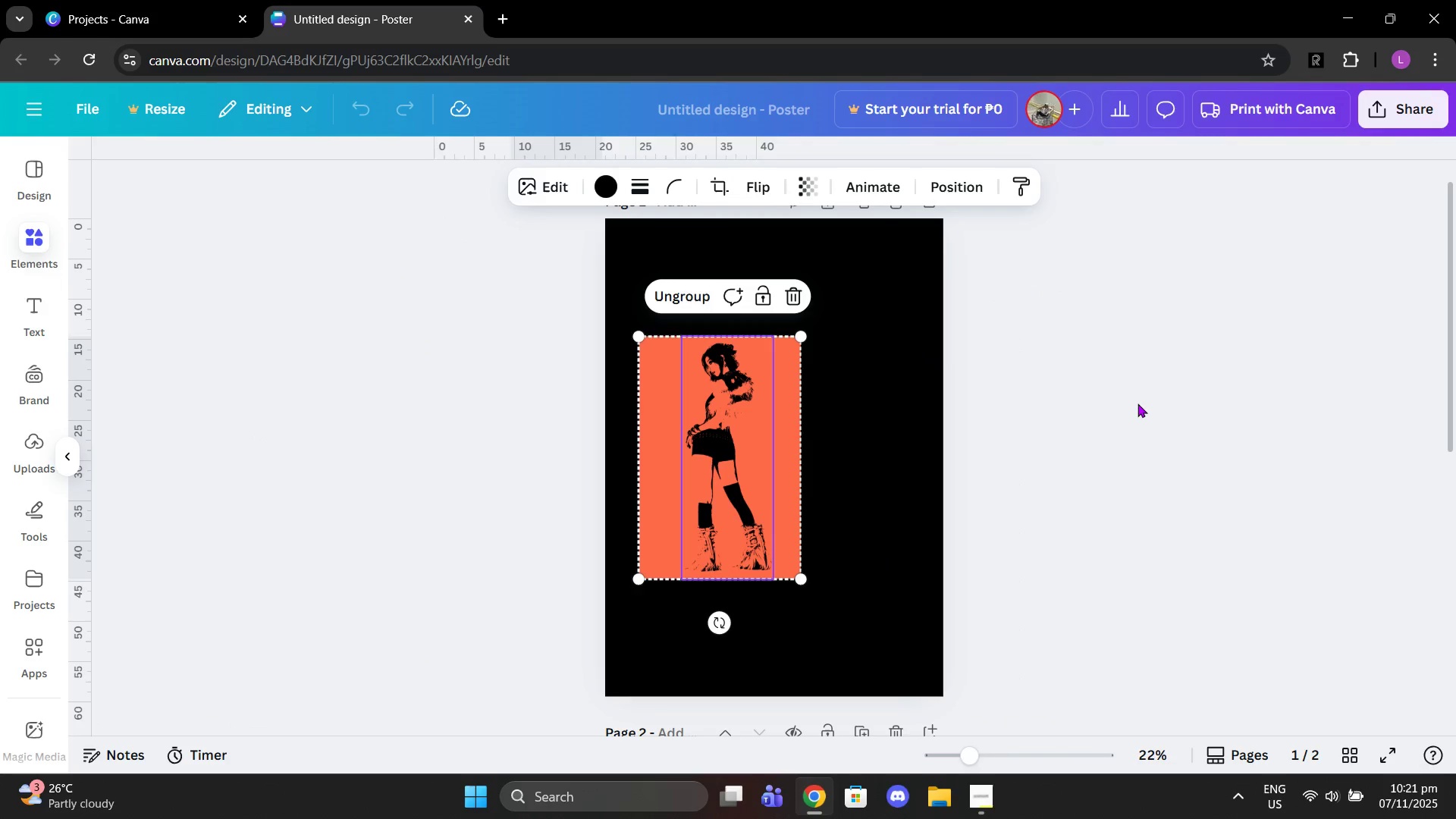 
left_click([1138, 403])
 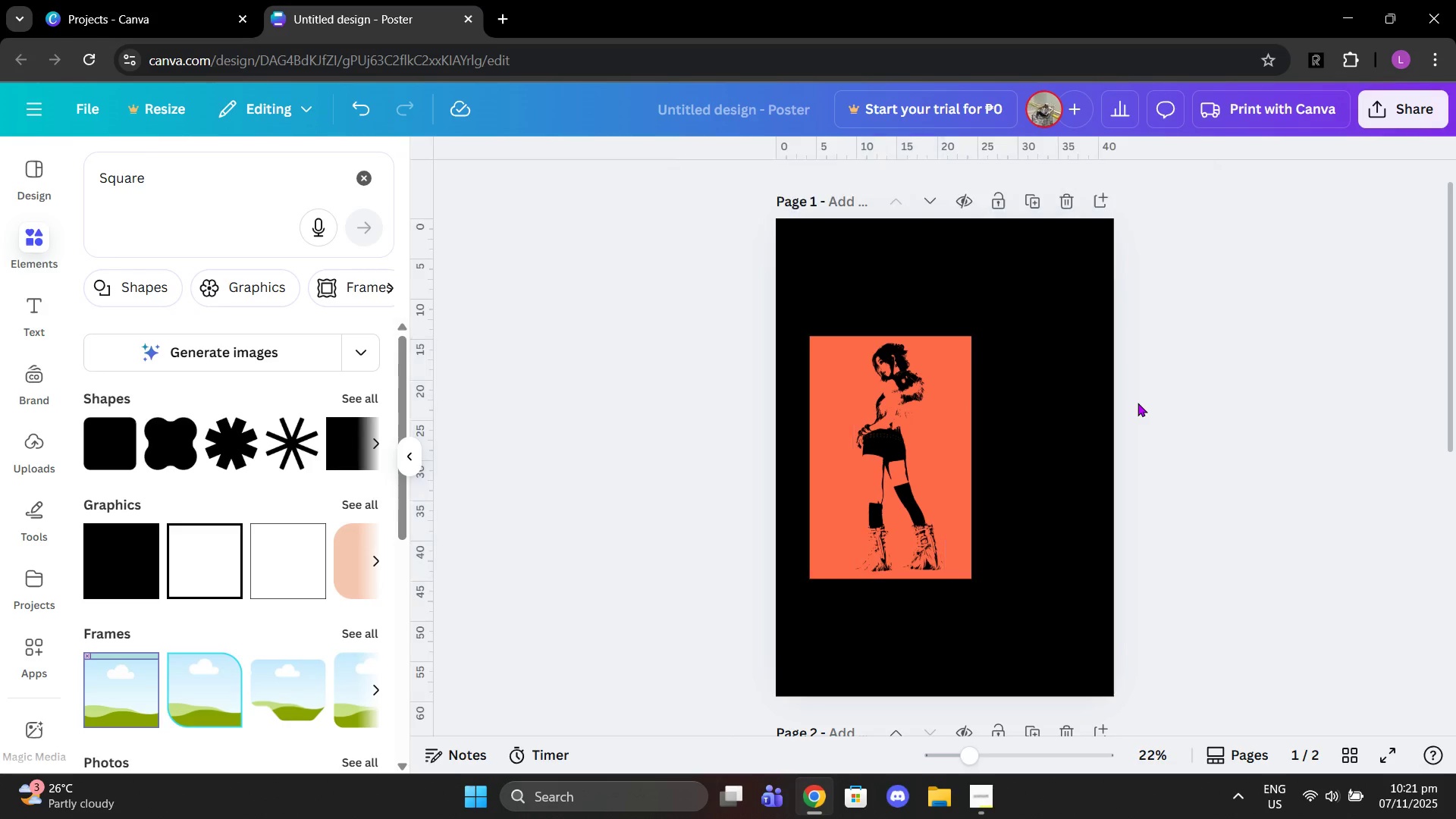 
left_click([1138, 403])
 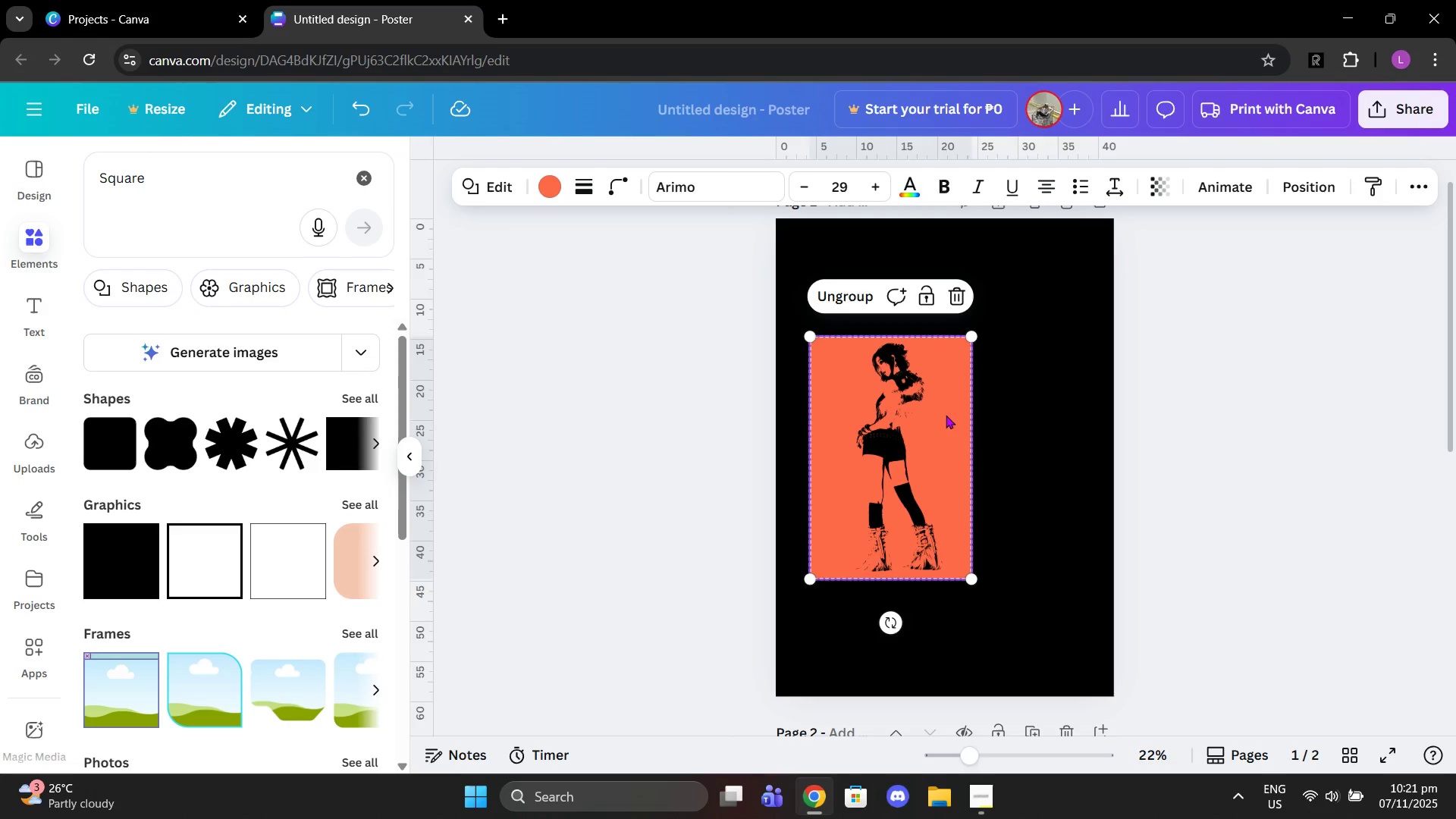 
left_click([946, 415])
 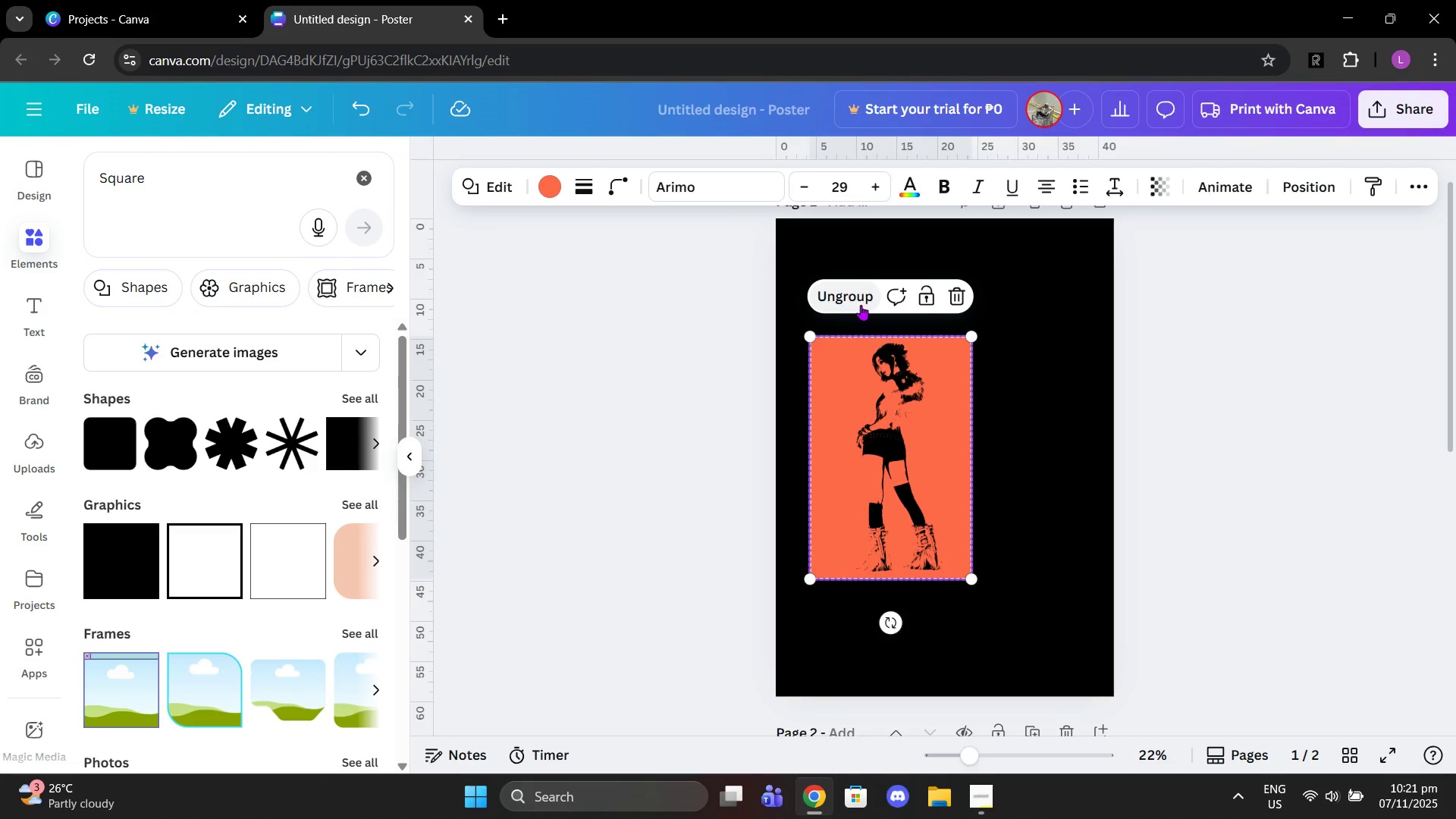 
left_click([861, 305])
 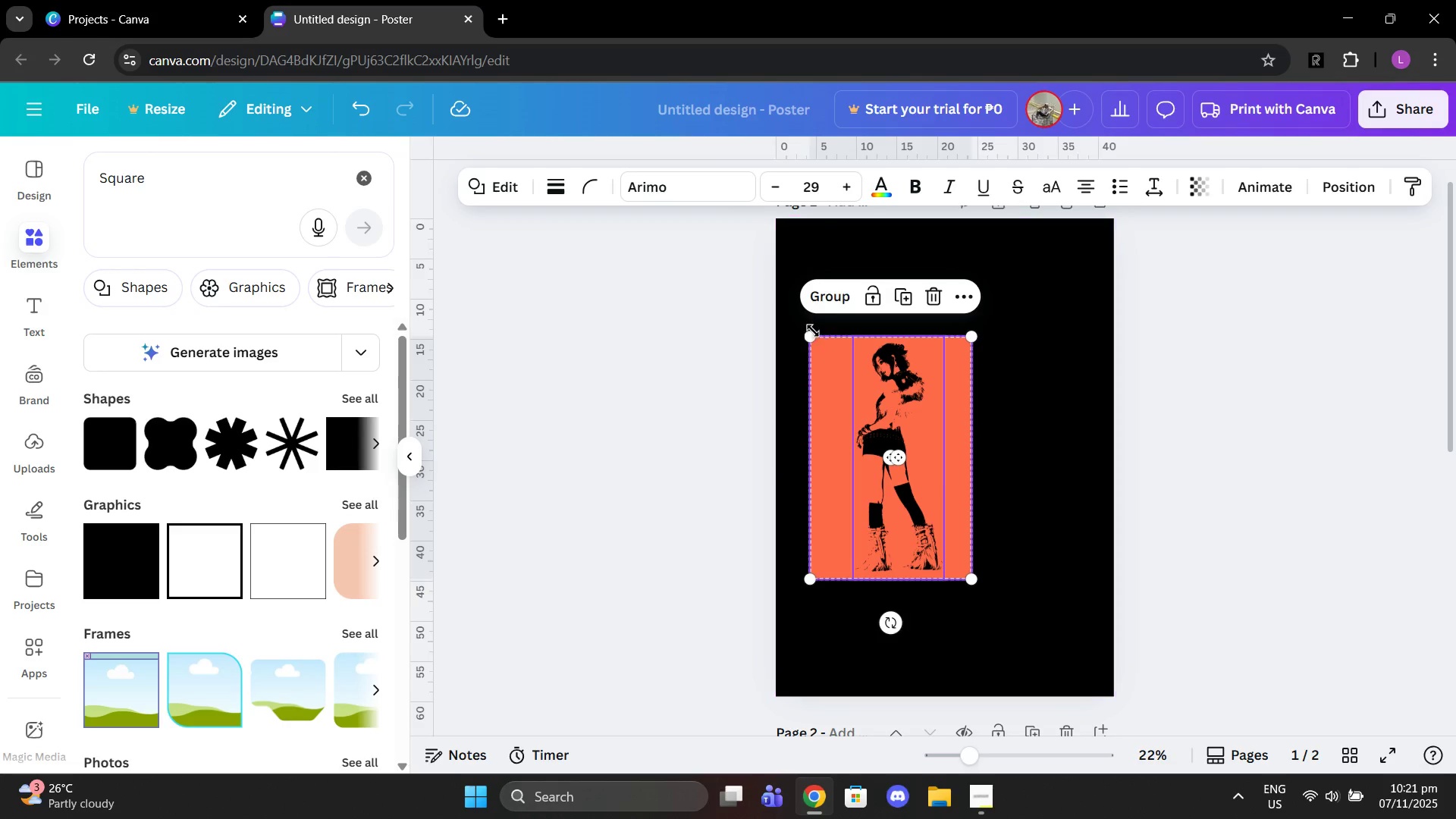 
left_click_drag(start_coordinate=[808, 337], to_coordinate=[830, 339])
 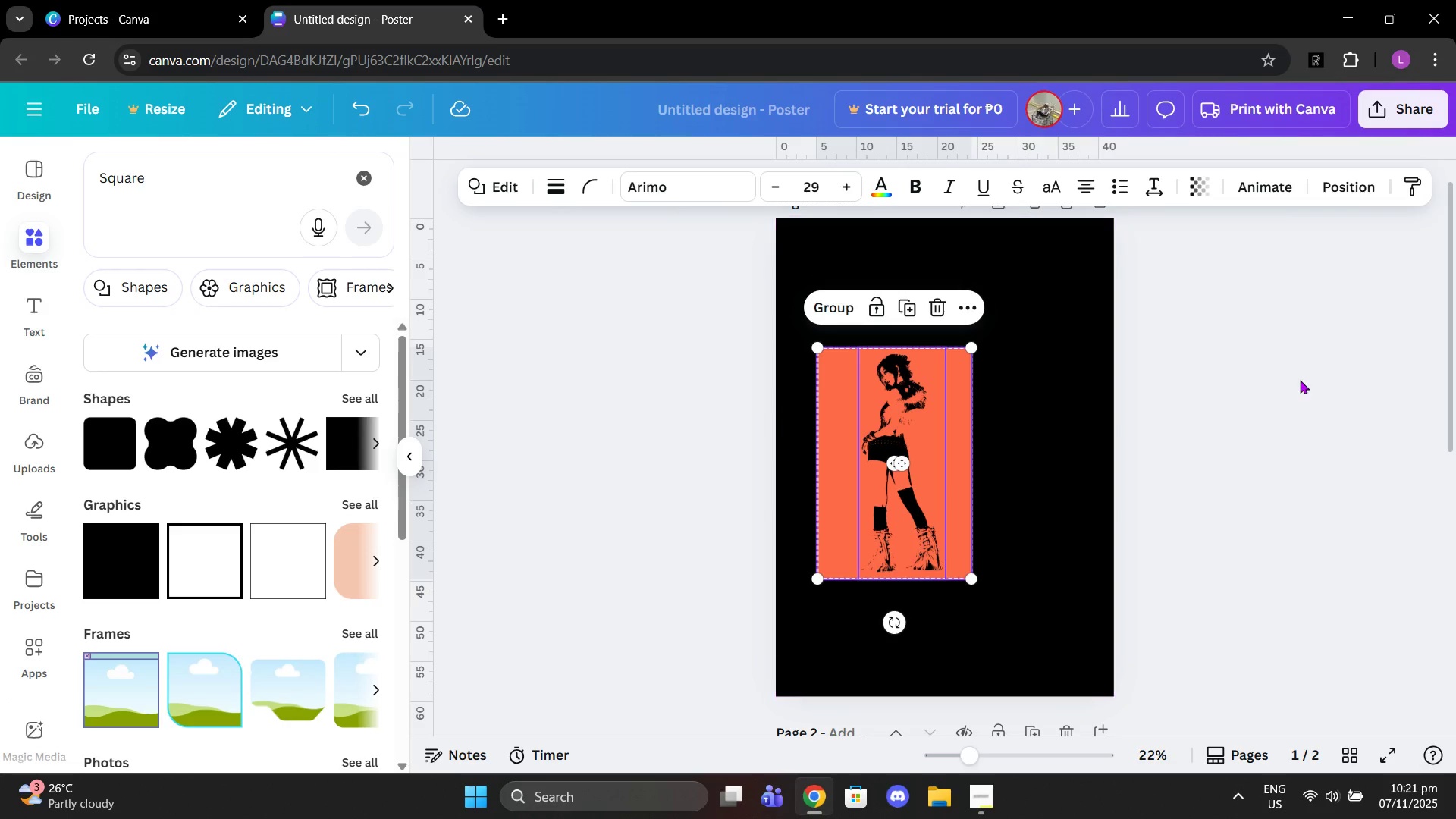 
left_click([1300, 380])
 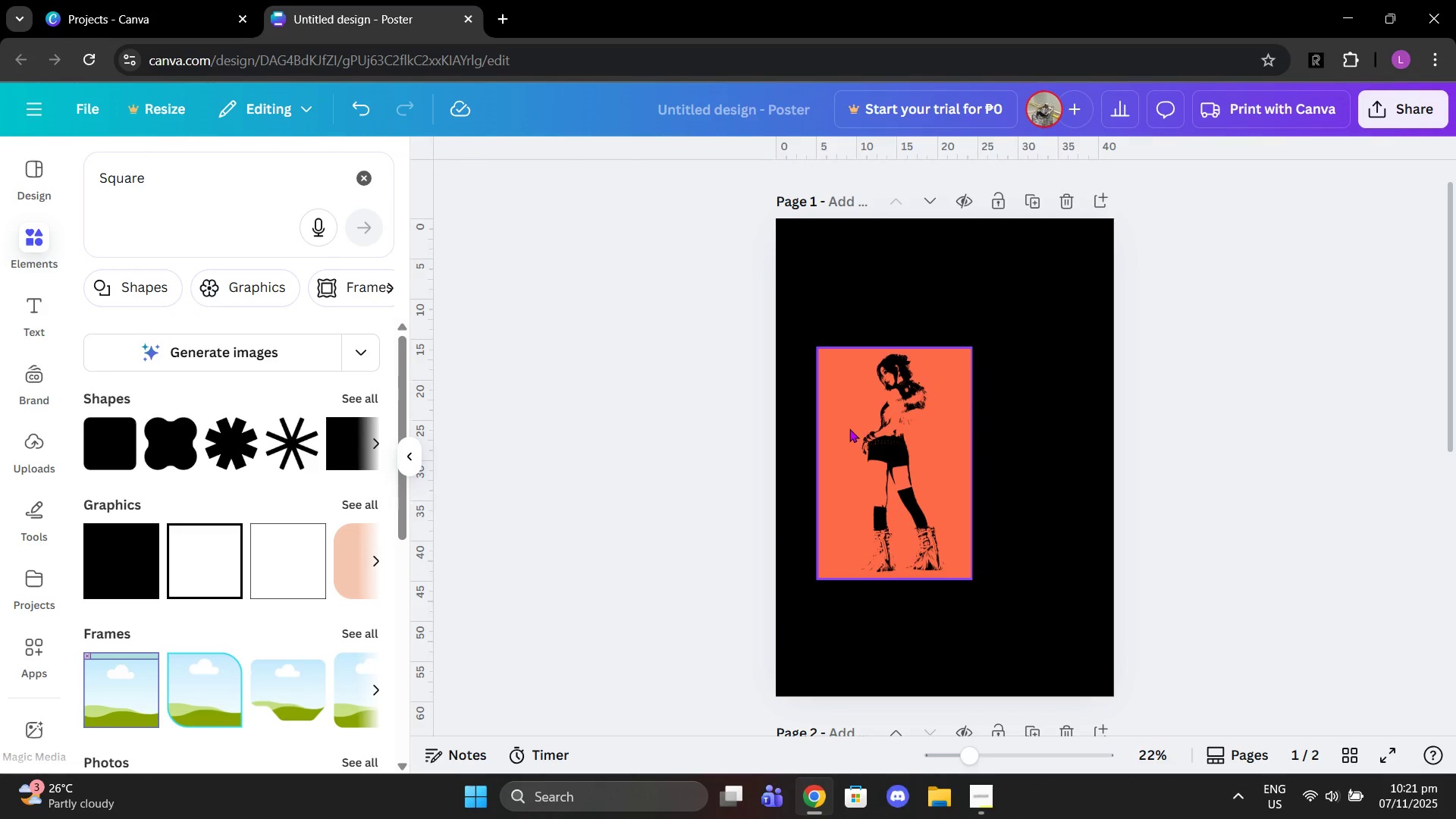 
left_click([849, 428])
 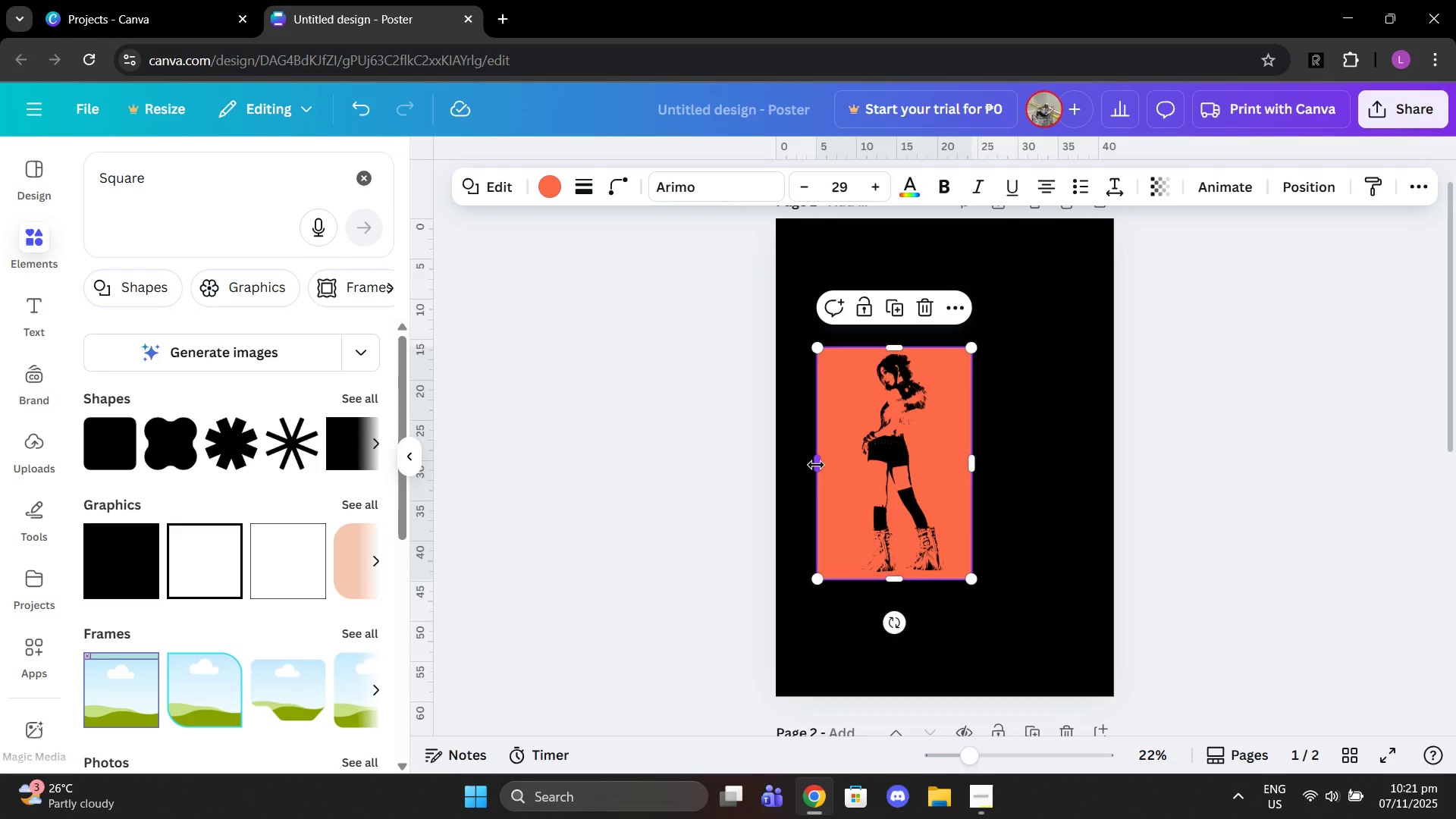 
left_click_drag(start_coordinate=[816, 465], to_coordinate=[855, 462])
 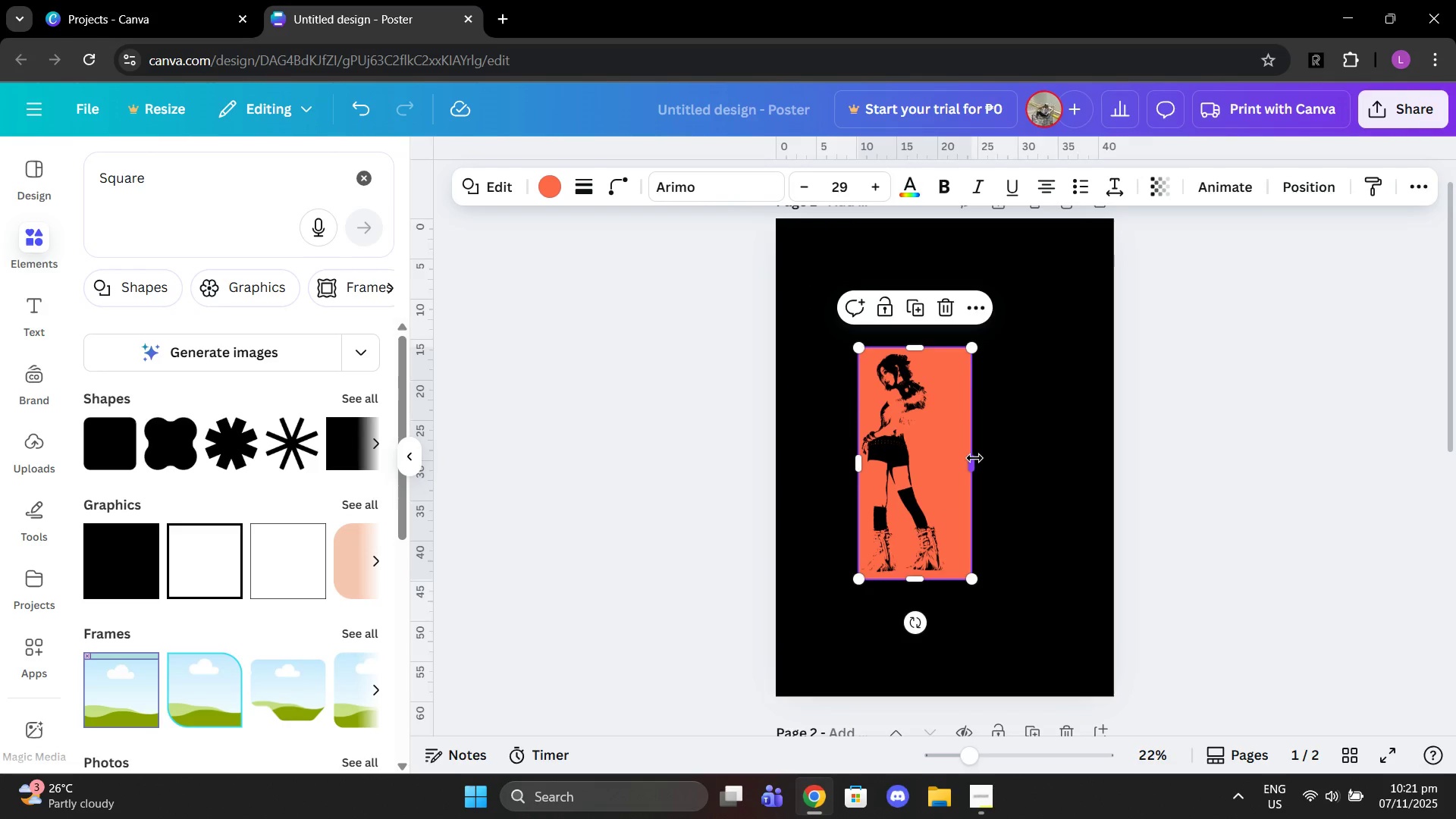 
left_click_drag(start_coordinate=[974, 458], to_coordinate=[949, 453])
 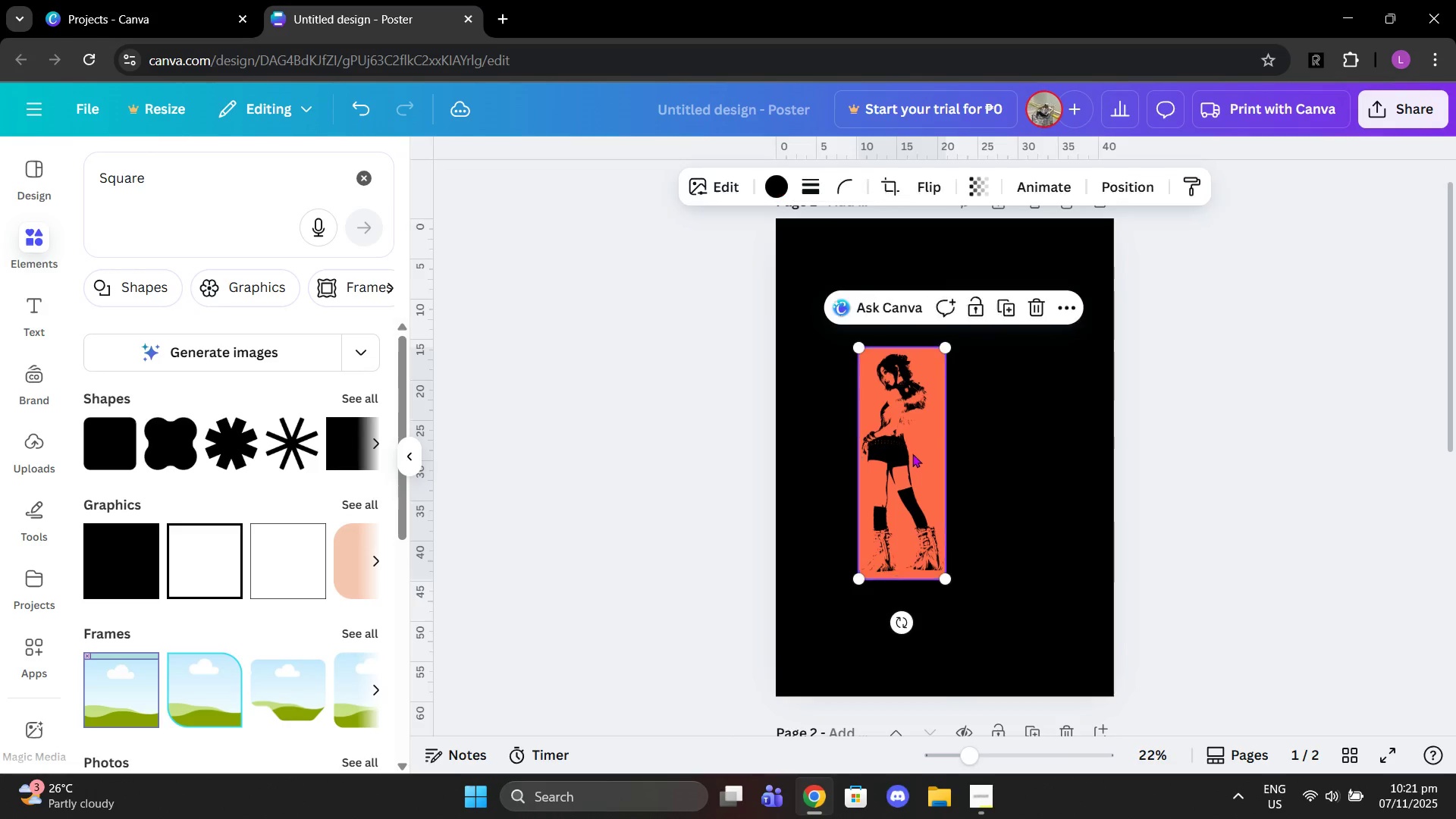 
left_click_drag(start_coordinate=[915, 453], to_coordinate=[886, 450])
 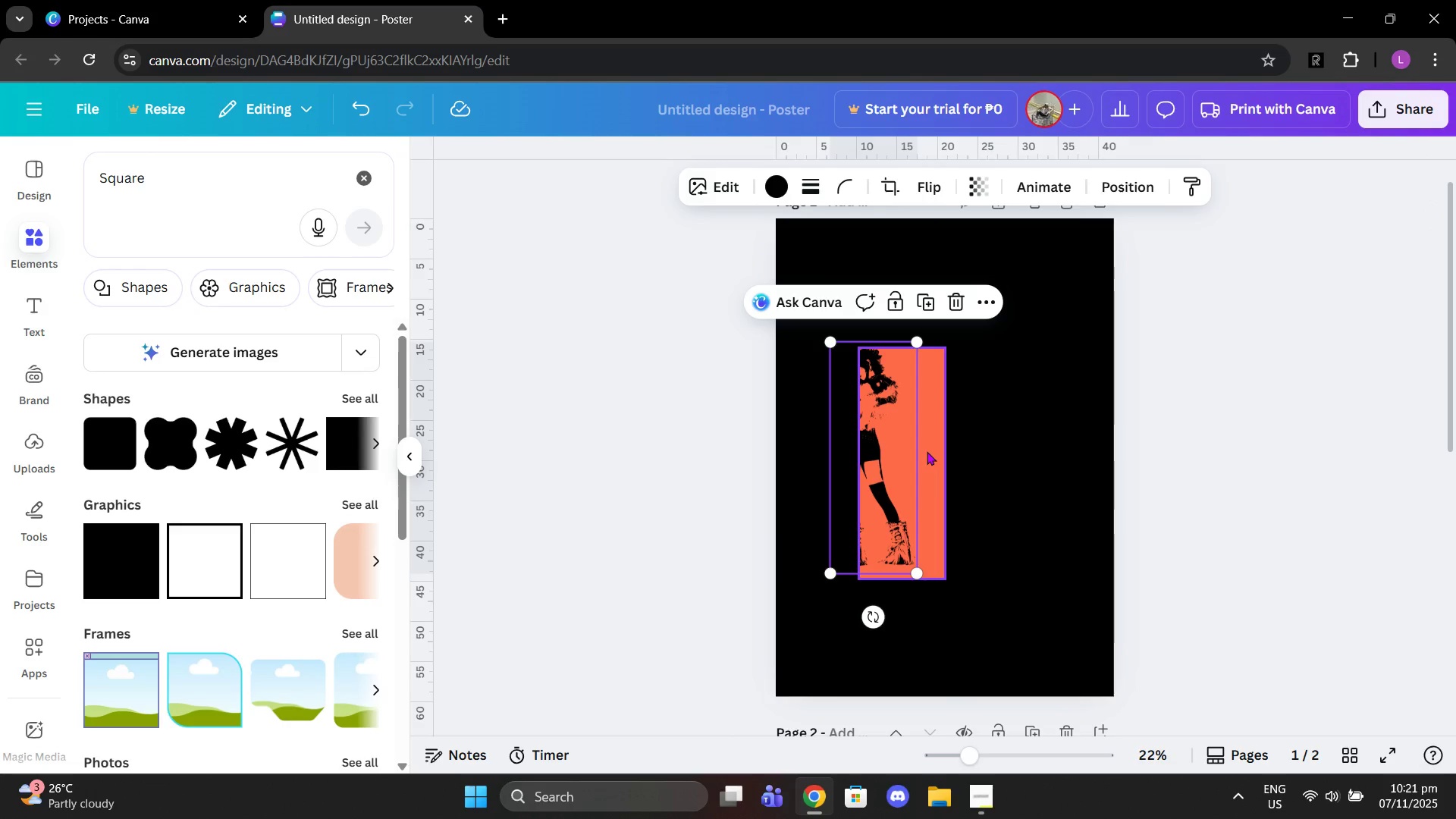 
key(Control+Z)
 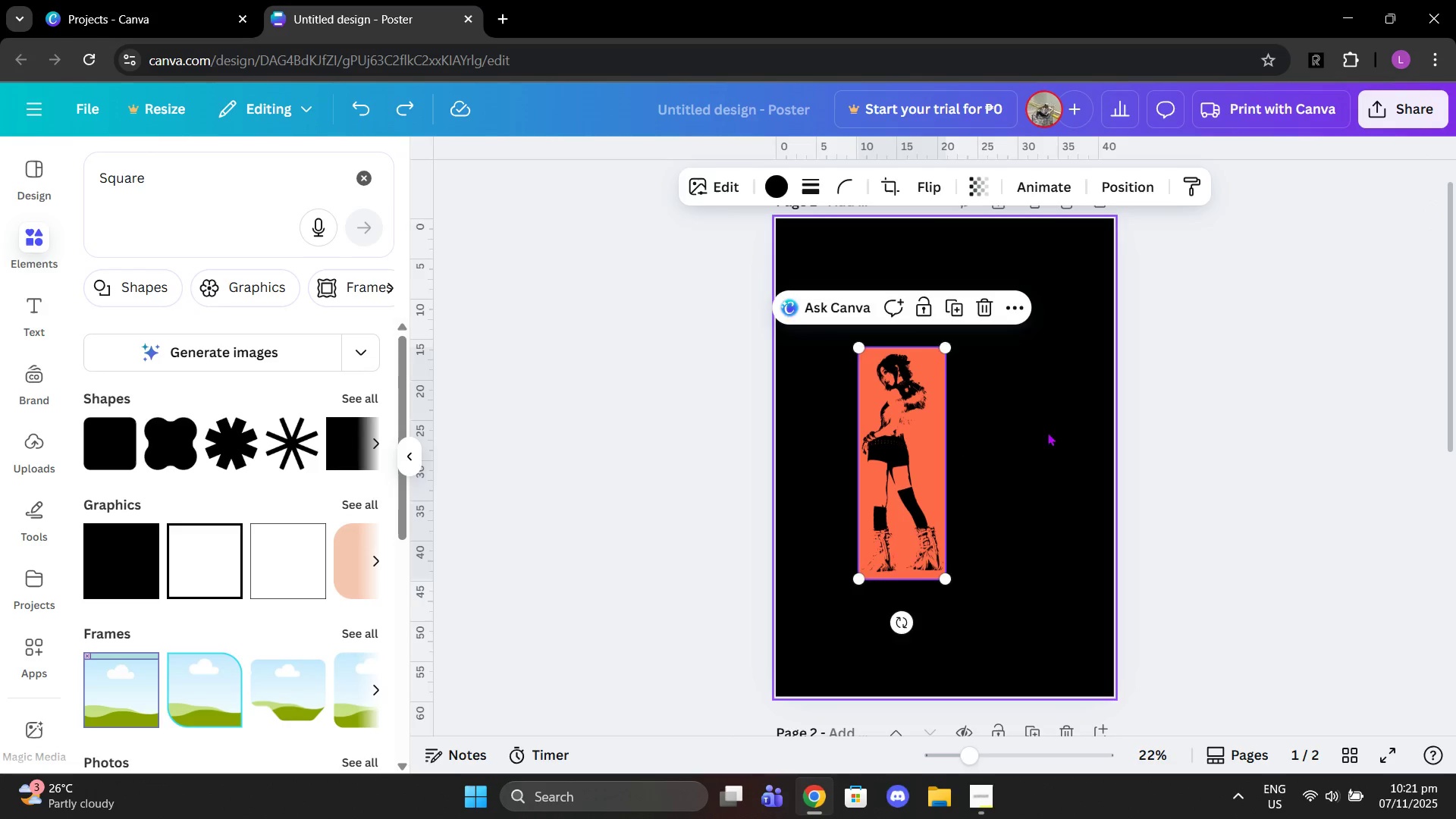 
left_click([1047, 432])
 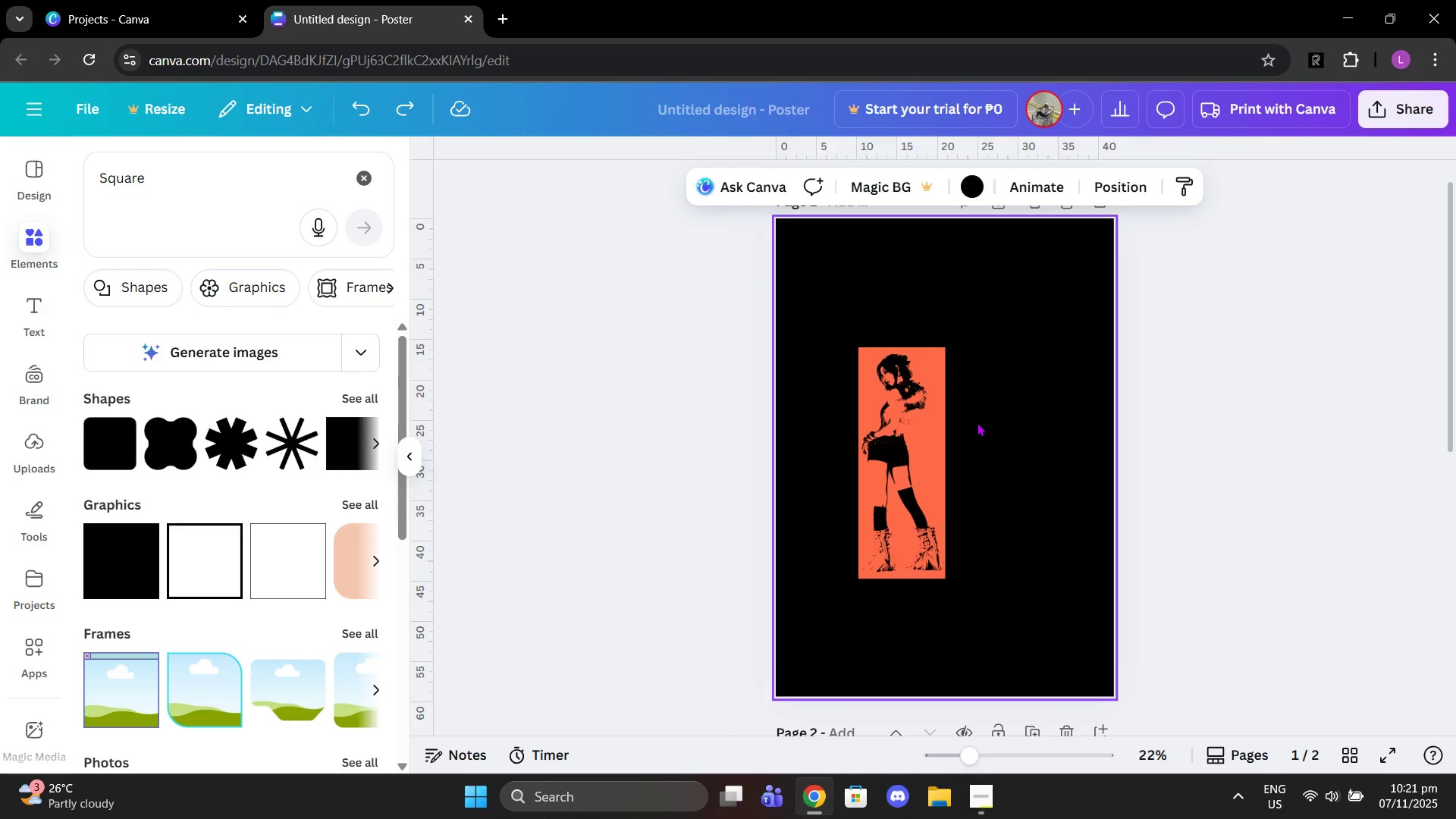 
left_click_drag(start_coordinate=[991, 422], to_coordinate=[879, 420])
 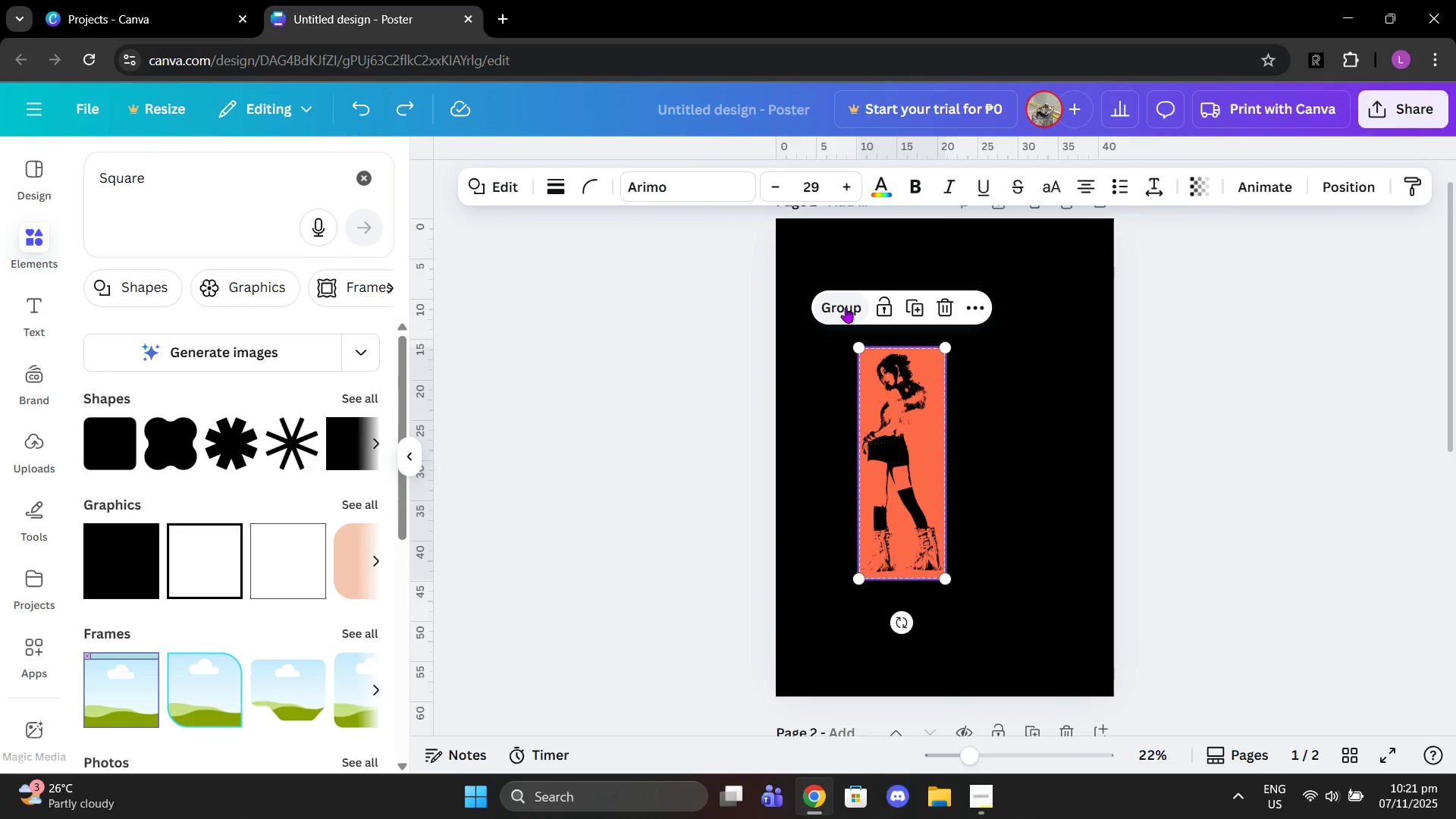 
left_click([846, 307])
 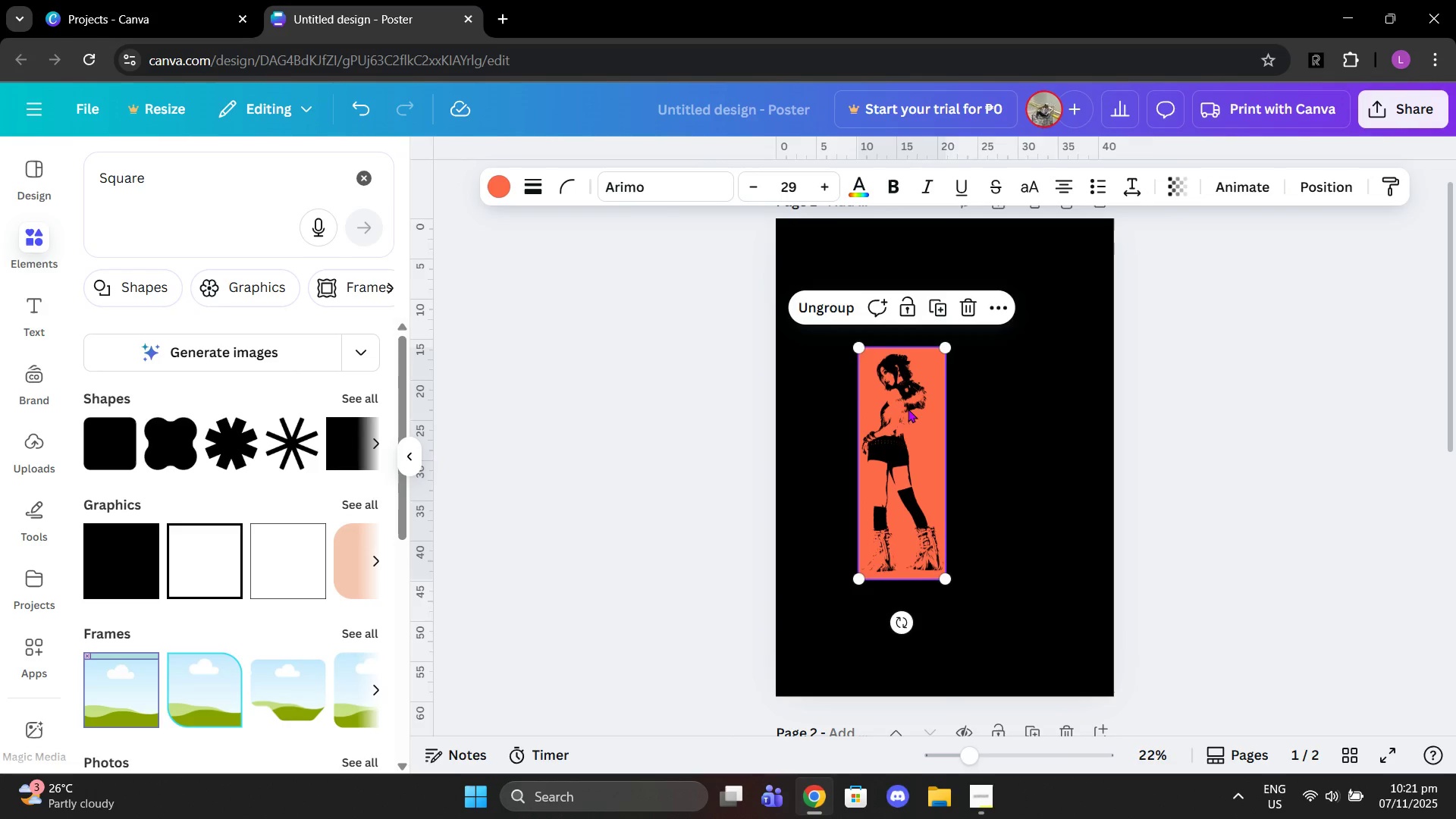 
left_click_drag(start_coordinate=[908, 409], to_coordinate=[839, 398])
 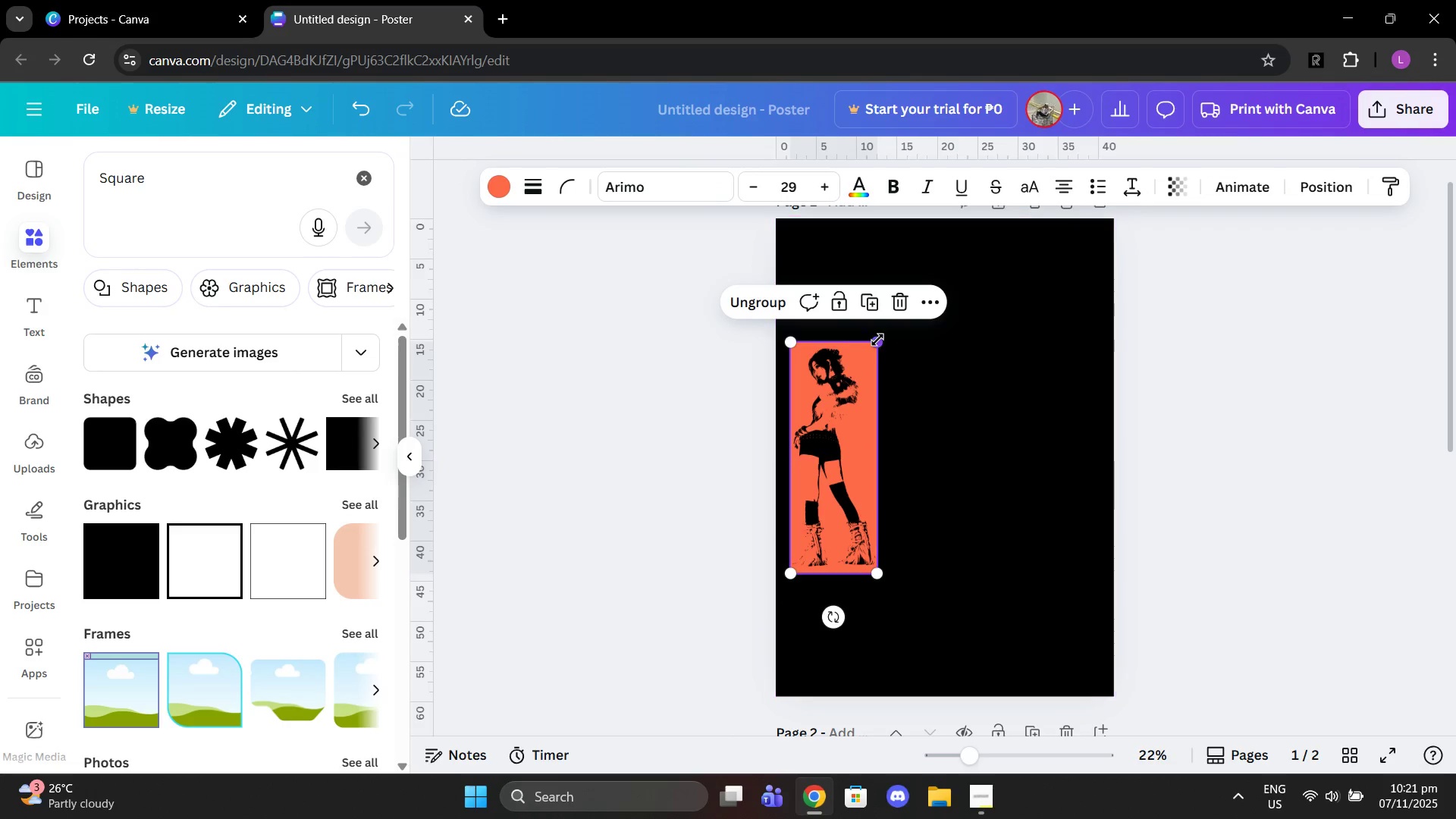 
left_click_drag(start_coordinate=[877, 340], to_coordinate=[934, 309])
 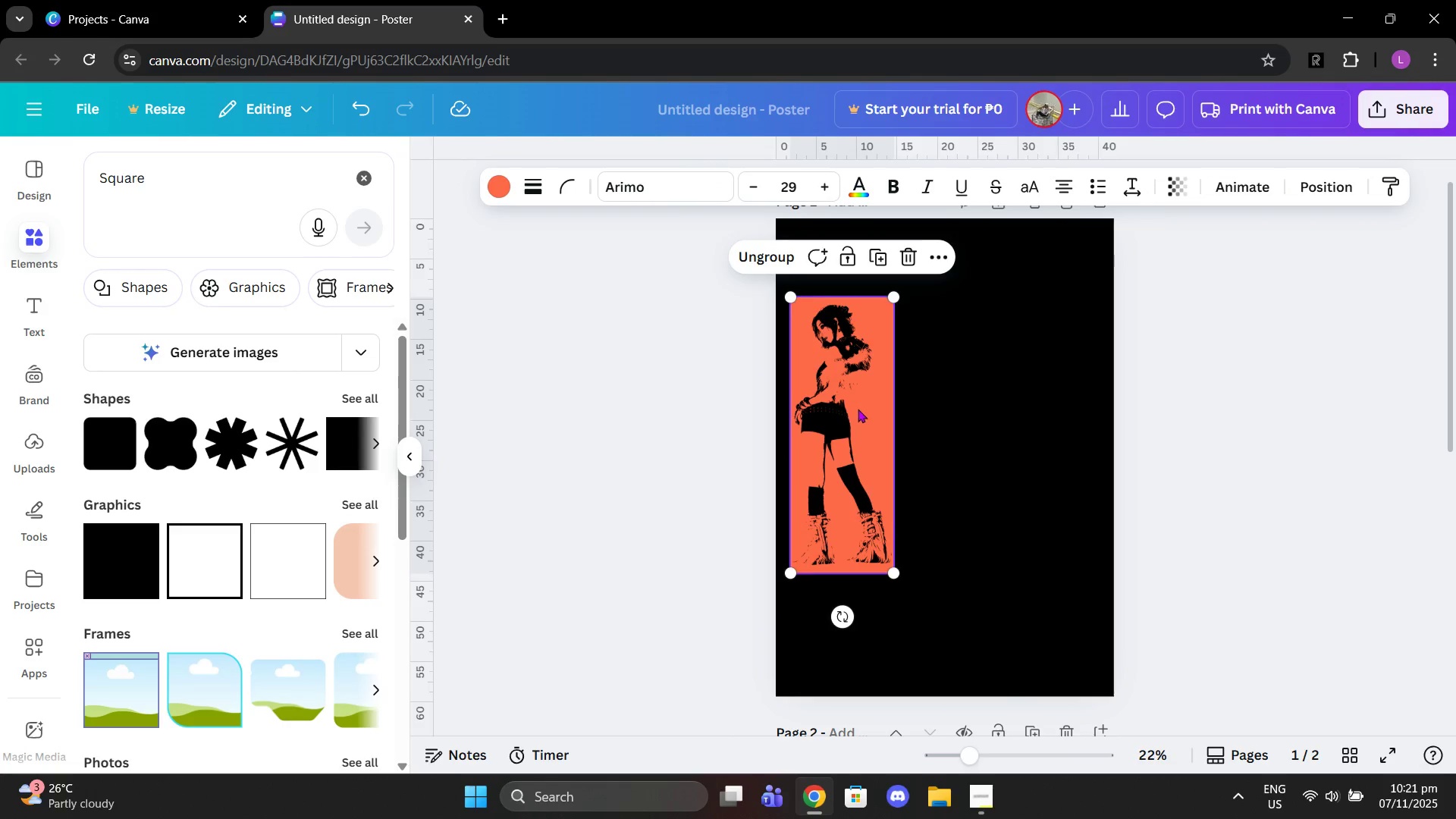 
left_click_drag(start_coordinate=[855, 400], to_coordinate=[874, 441])
 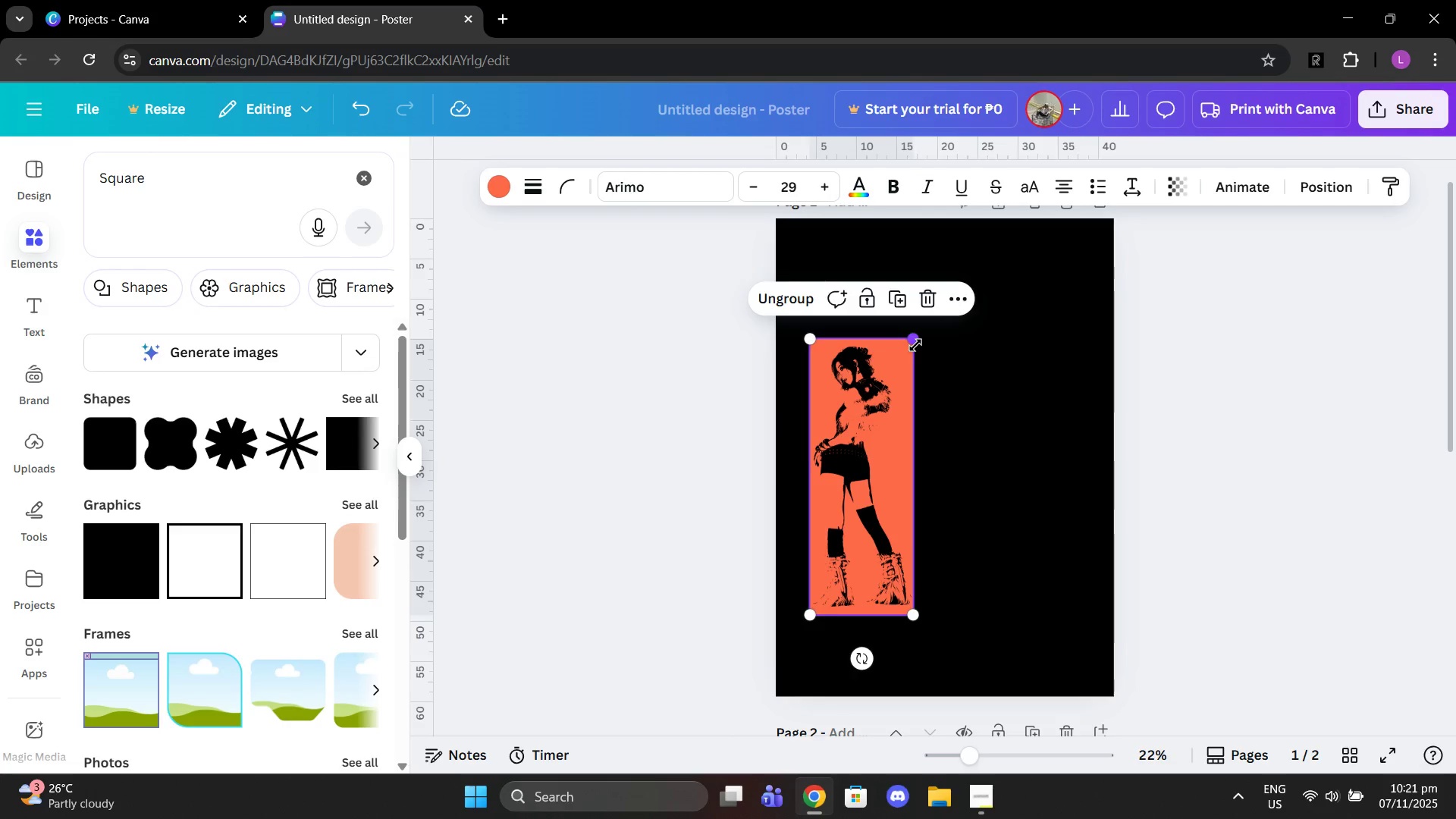 
left_click_drag(start_coordinate=[915, 345], to_coordinate=[924, 333])
 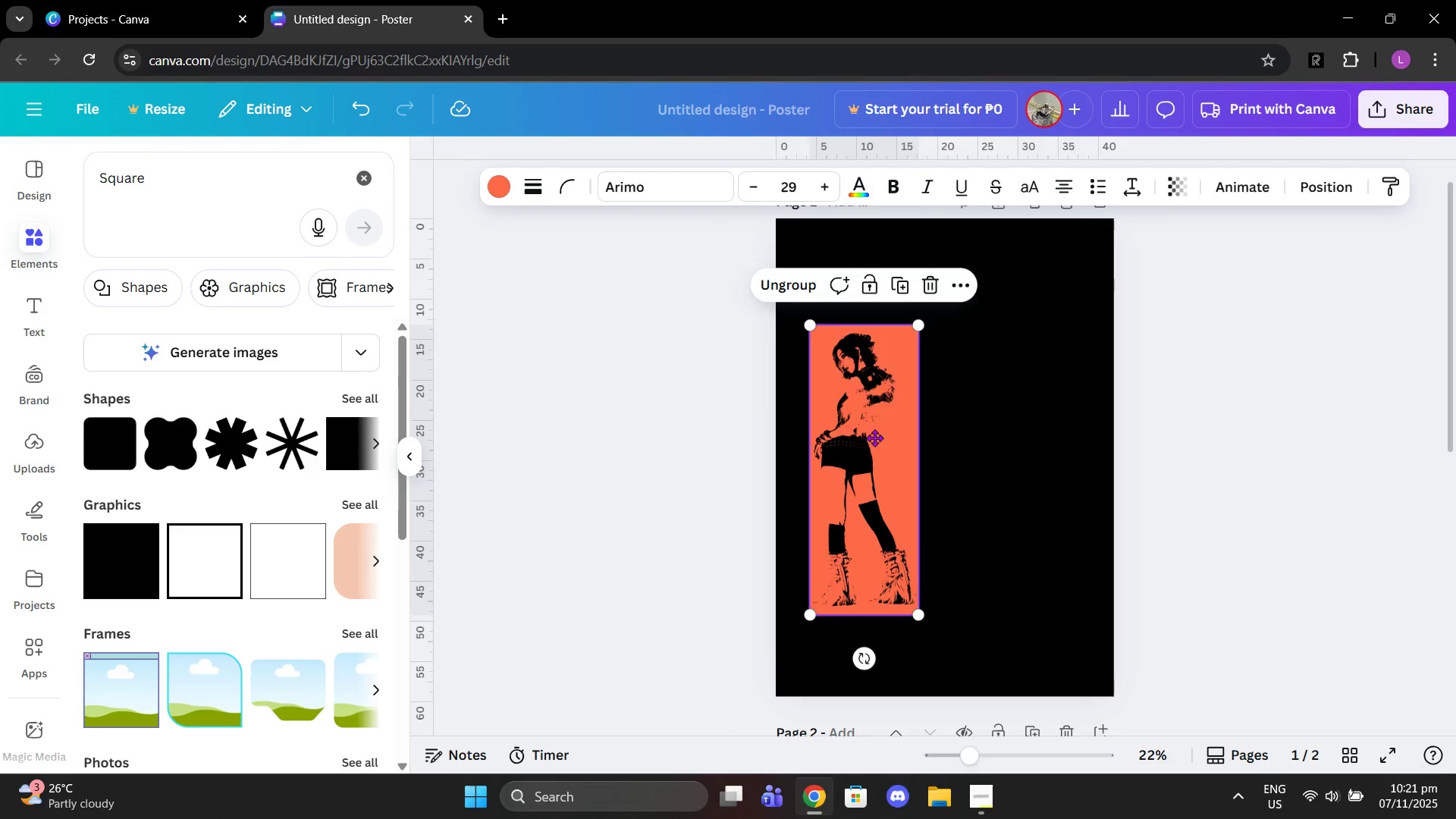 
left_click_drag(start_coordinate=[874, 416], to_coordinate=[871, 463])
 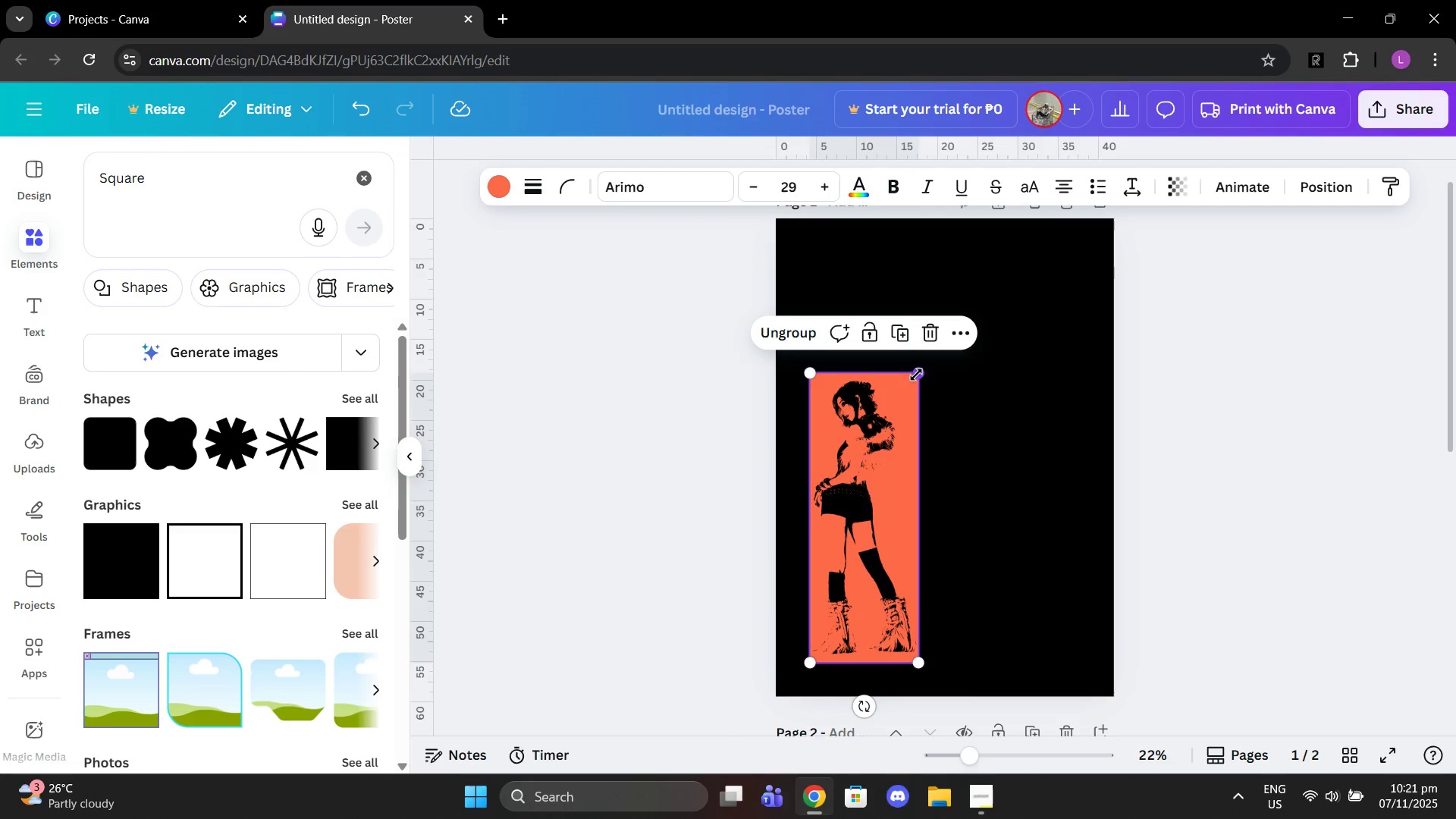 
left_click_drag(start_coordinate=[916, 375], to_coordinate=[925, 375])
 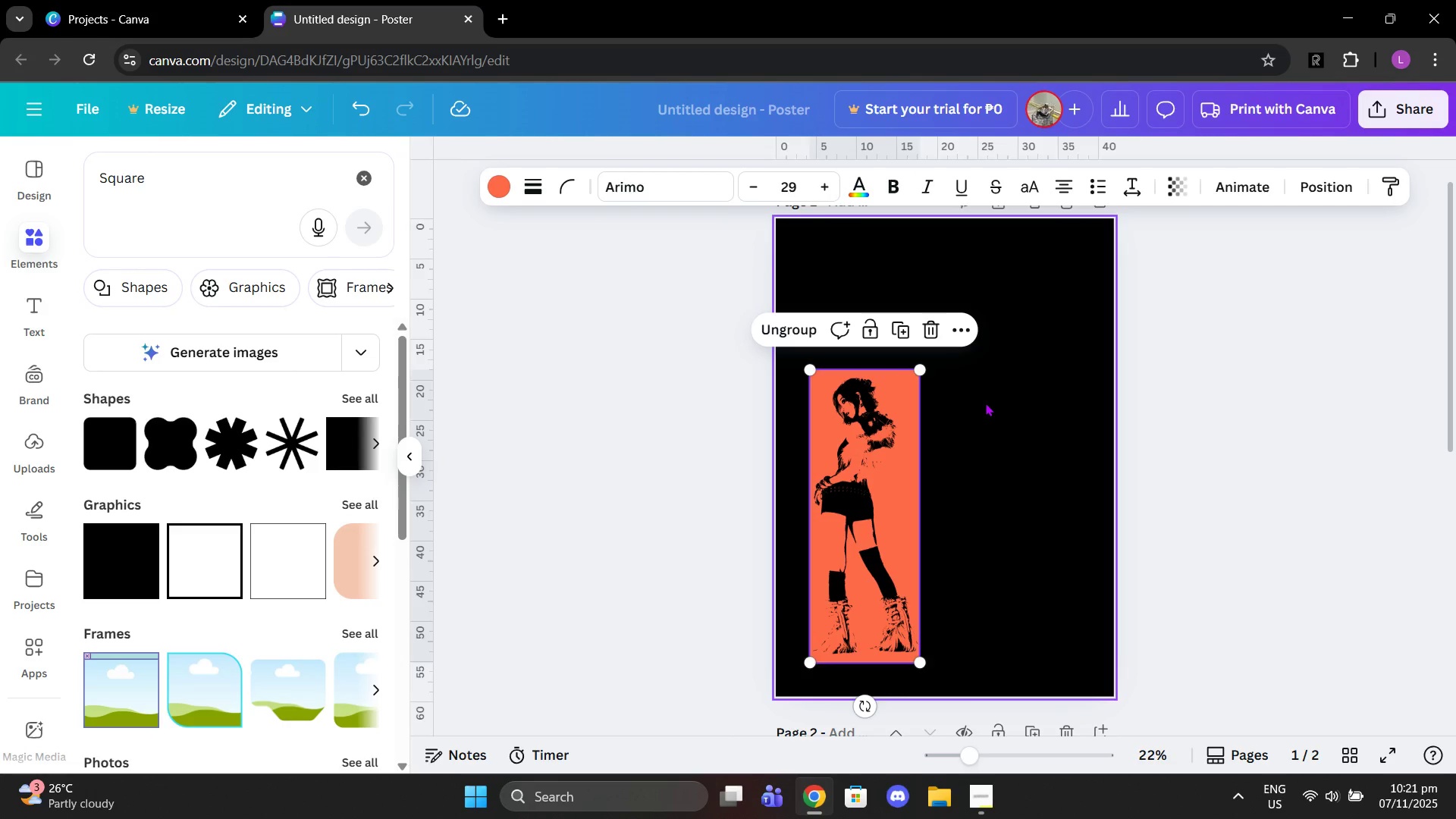 
left_click([985, 403])
 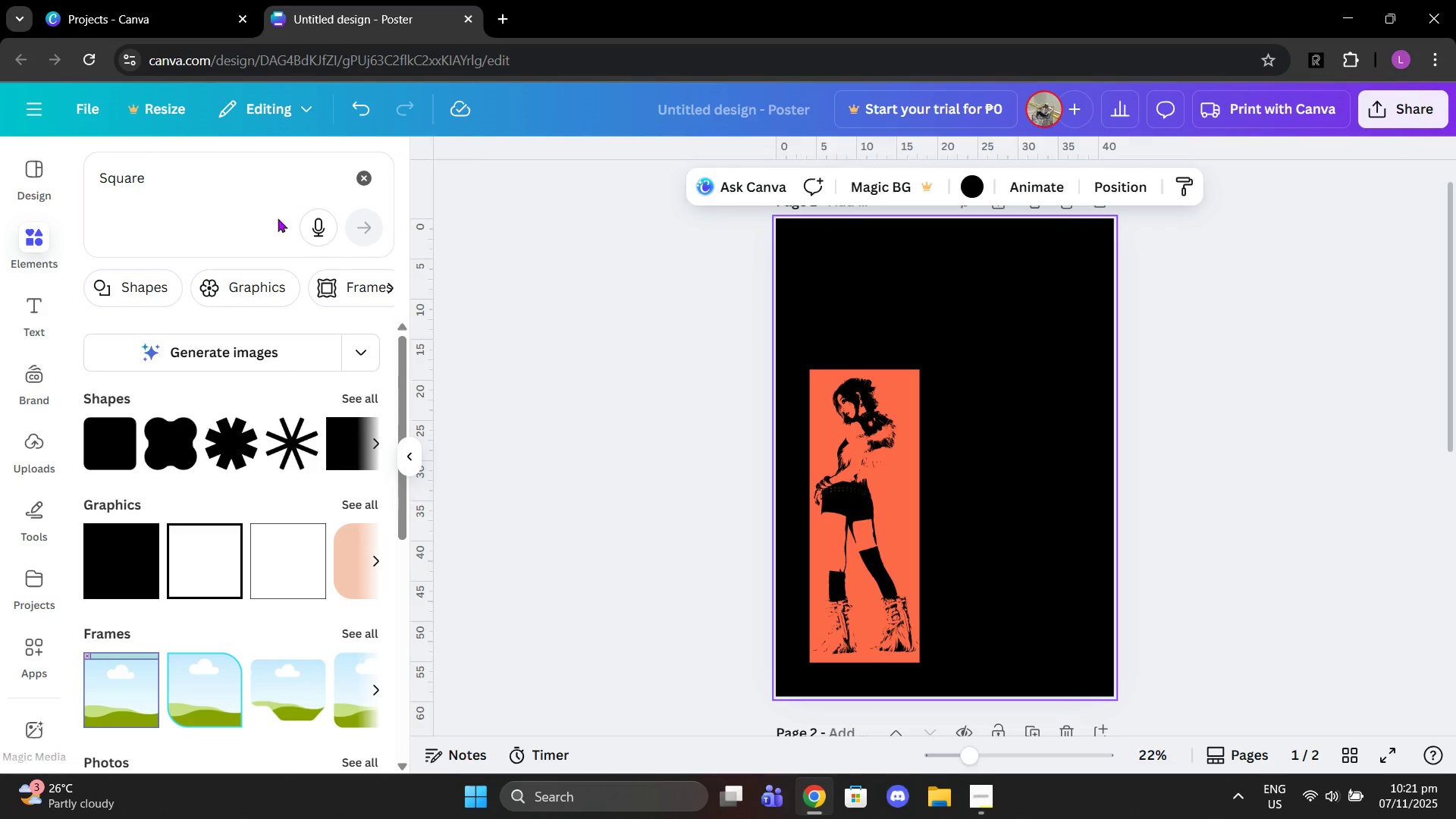 
left_click([34, 290])
 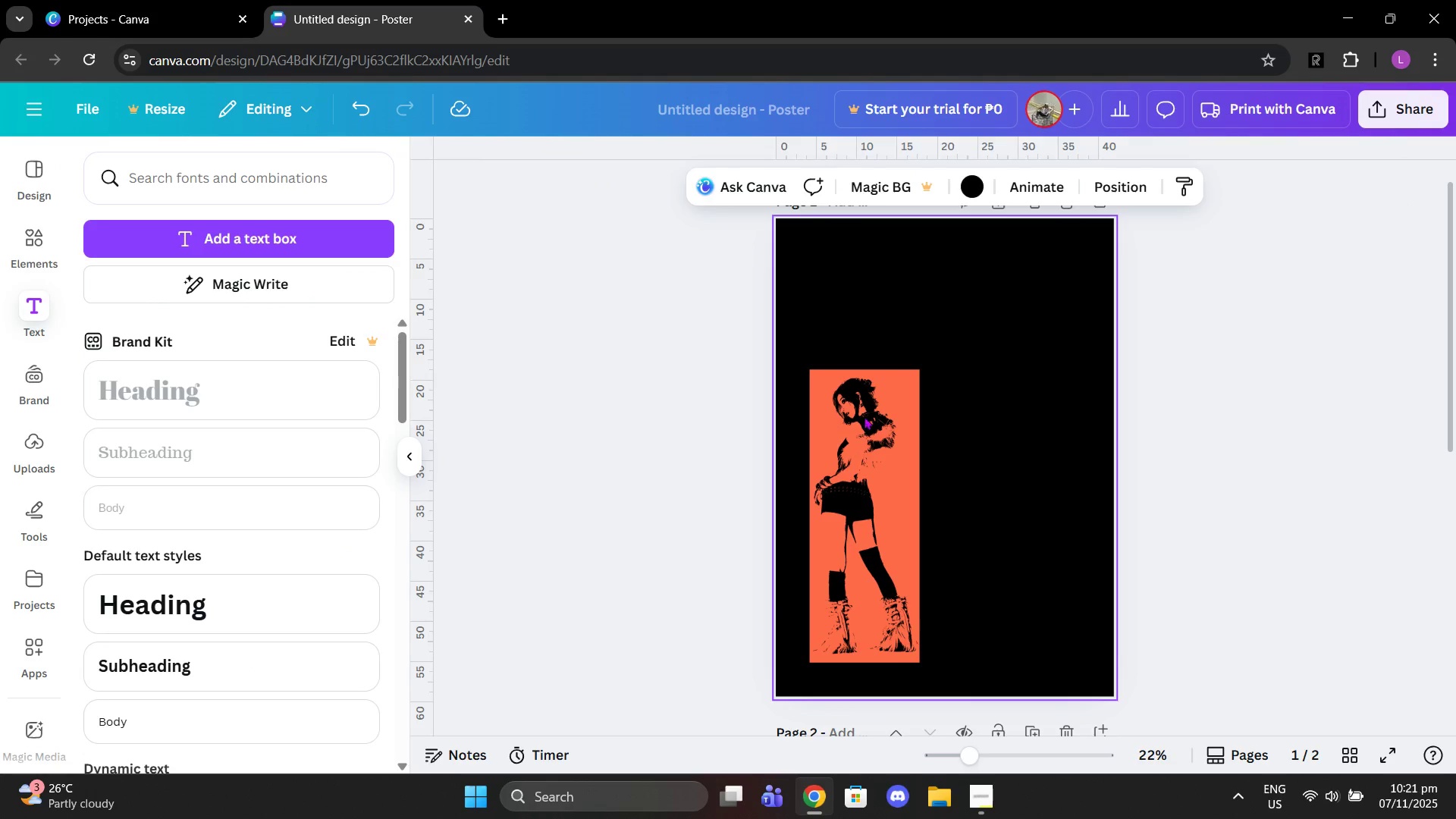 
scroll: coordinate [938, 360], scroll_direction: down, amount: 3.0
 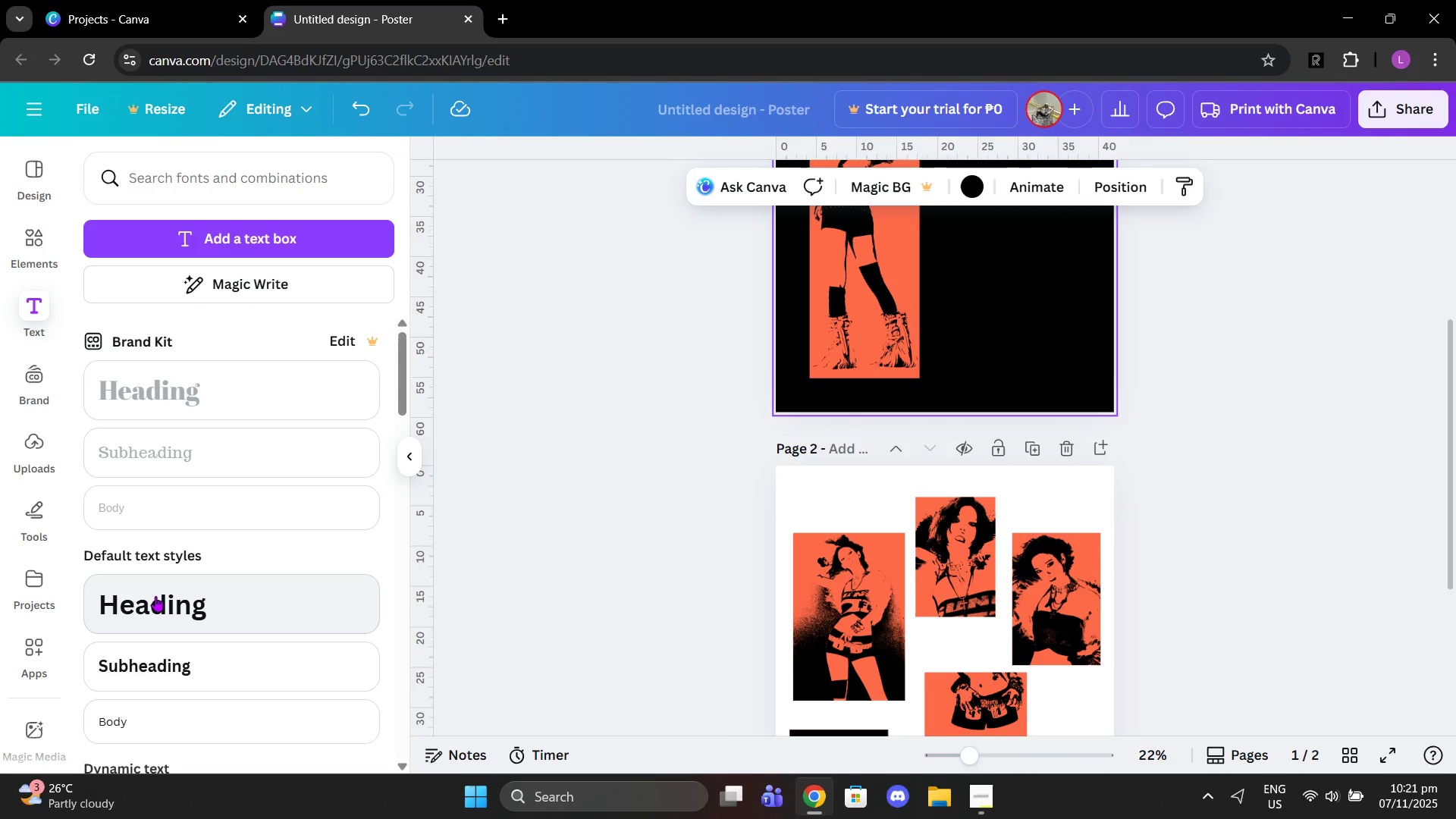 
left_click([155, 596])
 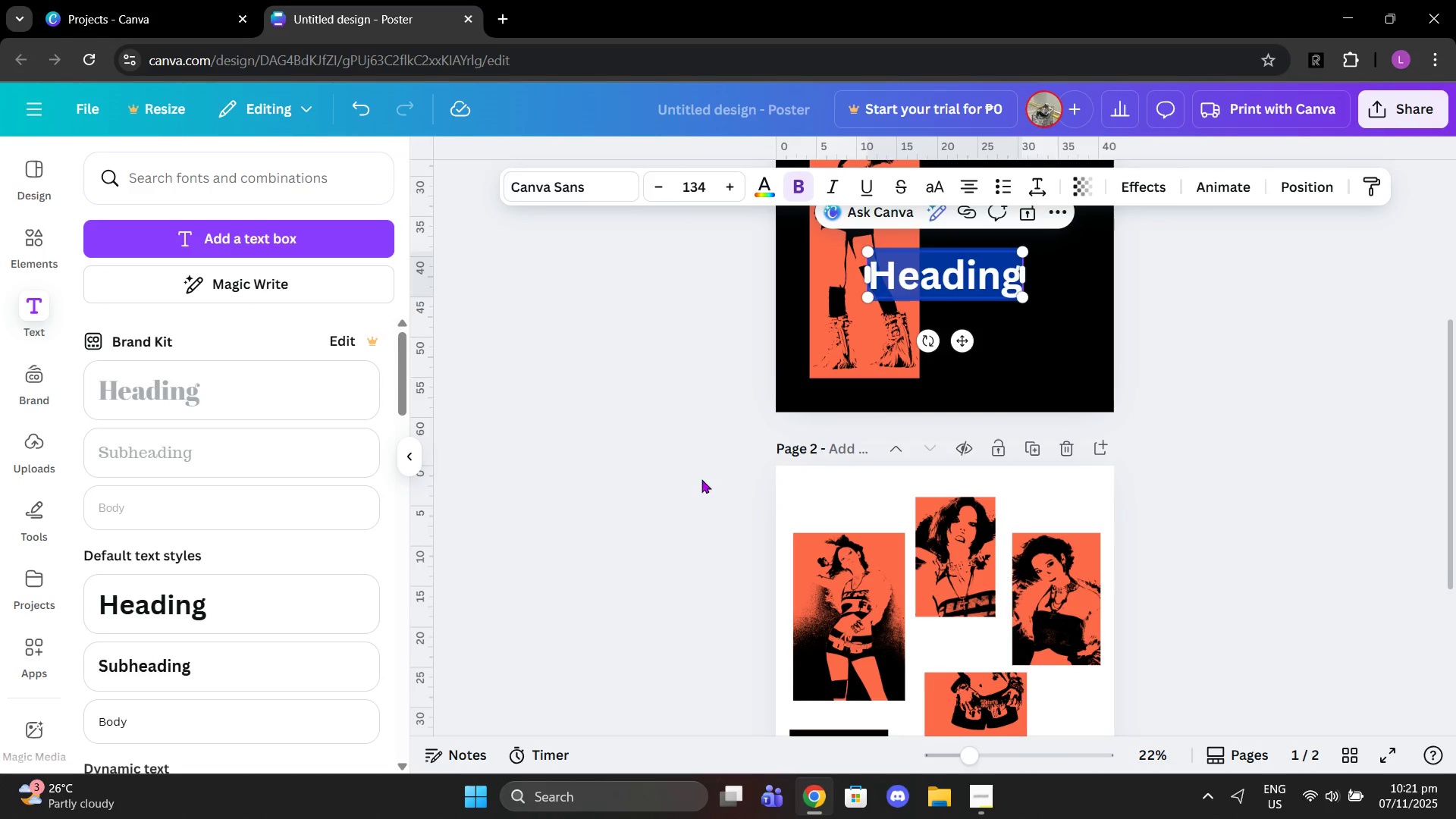 
scroll: coordinate [703, 479], scroll_direction: up, amount: 3.0
 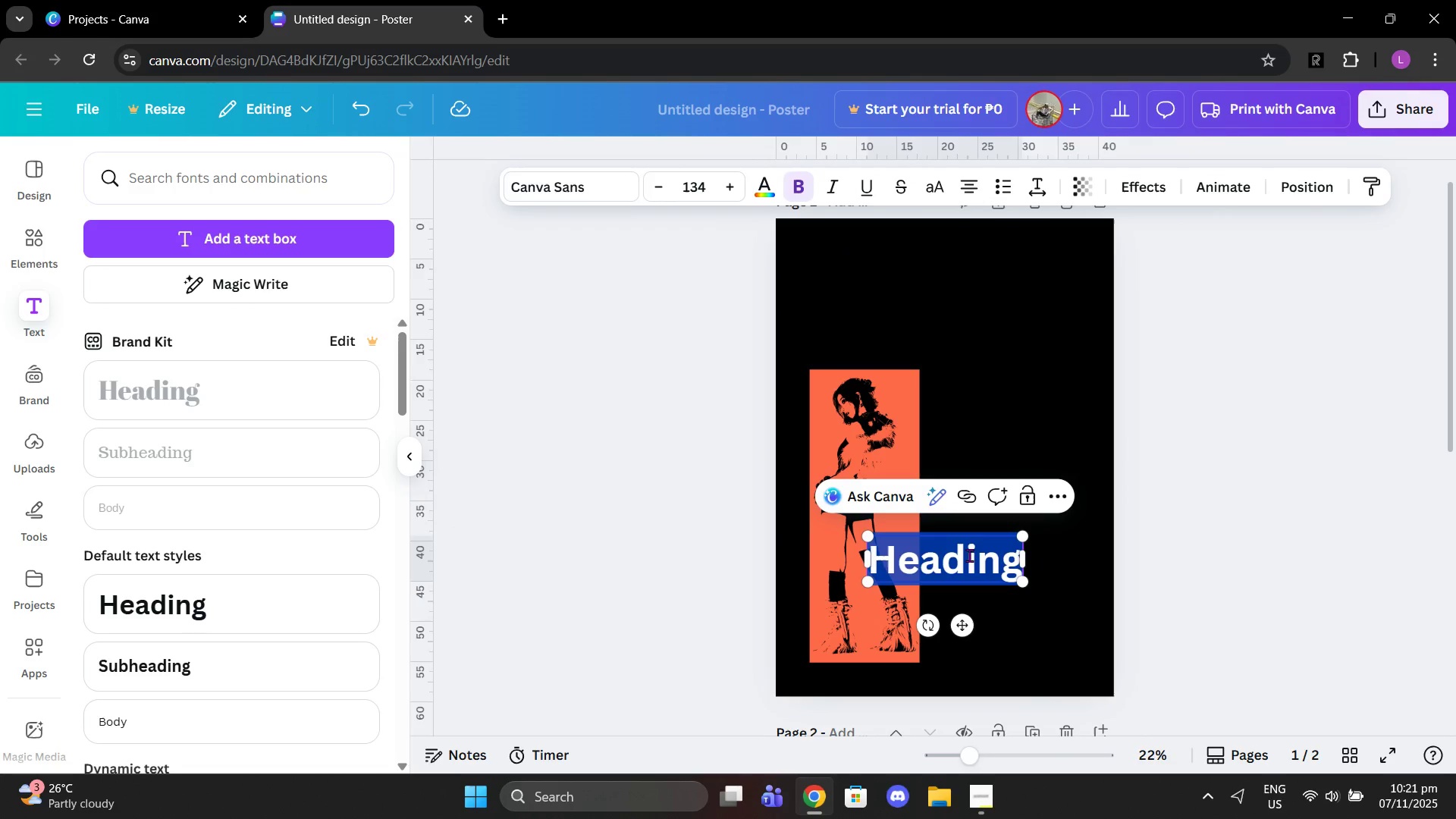 
type(karian)
key(Backspace)
key(Backspace)
key(Backspace)
key(Backspace)
key(Backspace)
key(Backspace)
key(Backspace)
type(ka)
key(Backspace)
key(Backspace)
 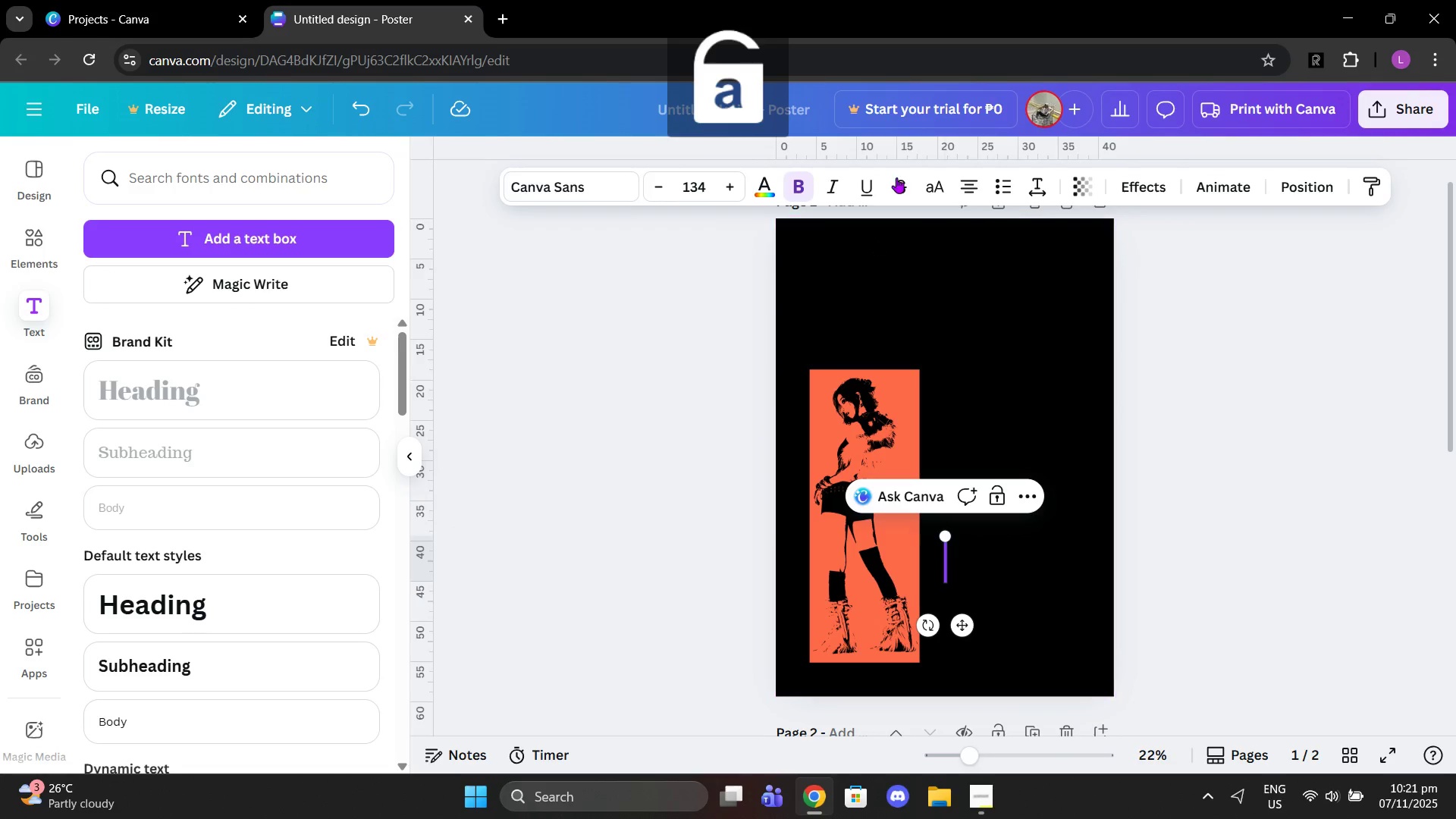 
hold_key(key=CapsLock, duration=0.59)
 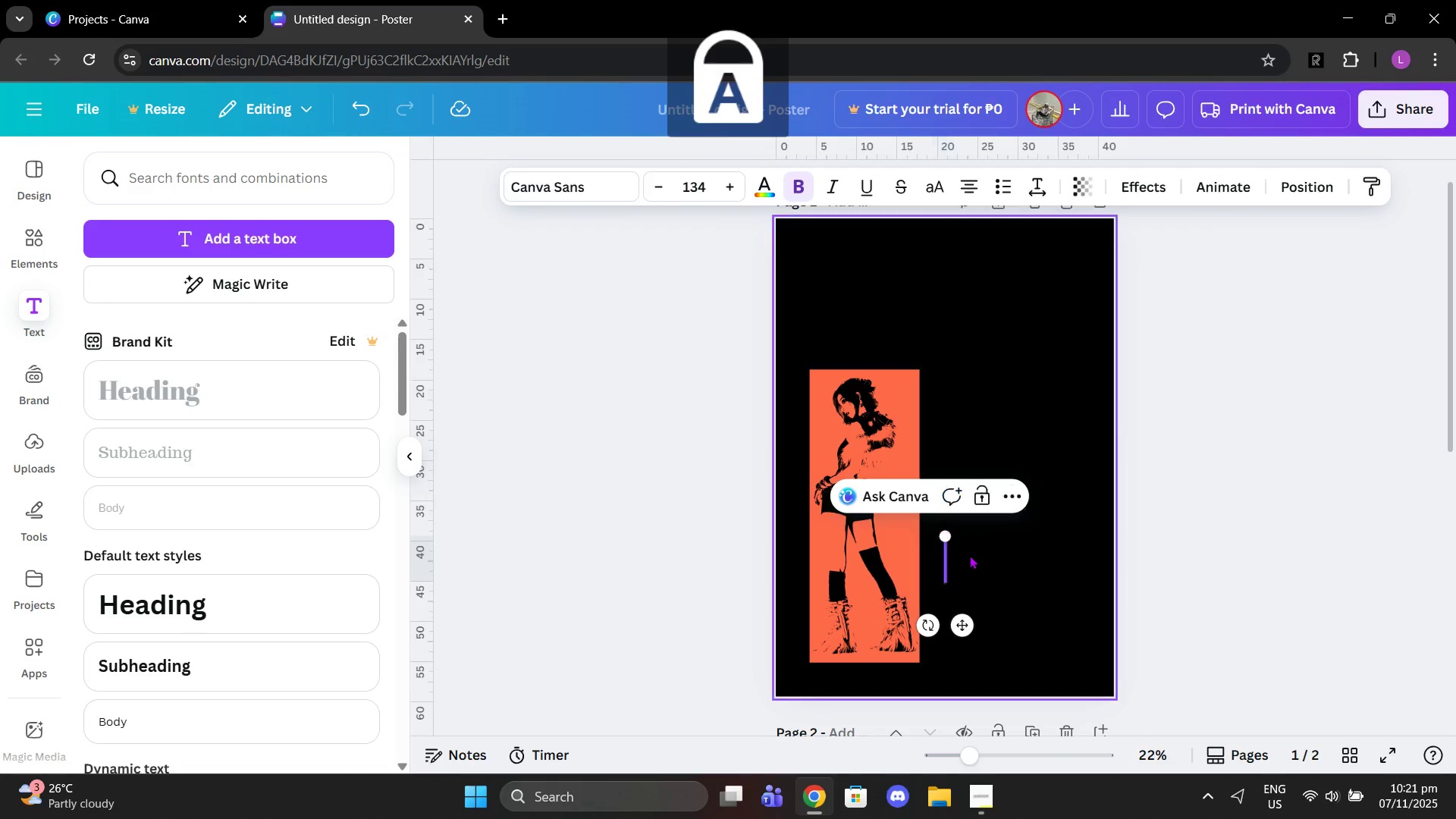 
left_click([943, 193])
 